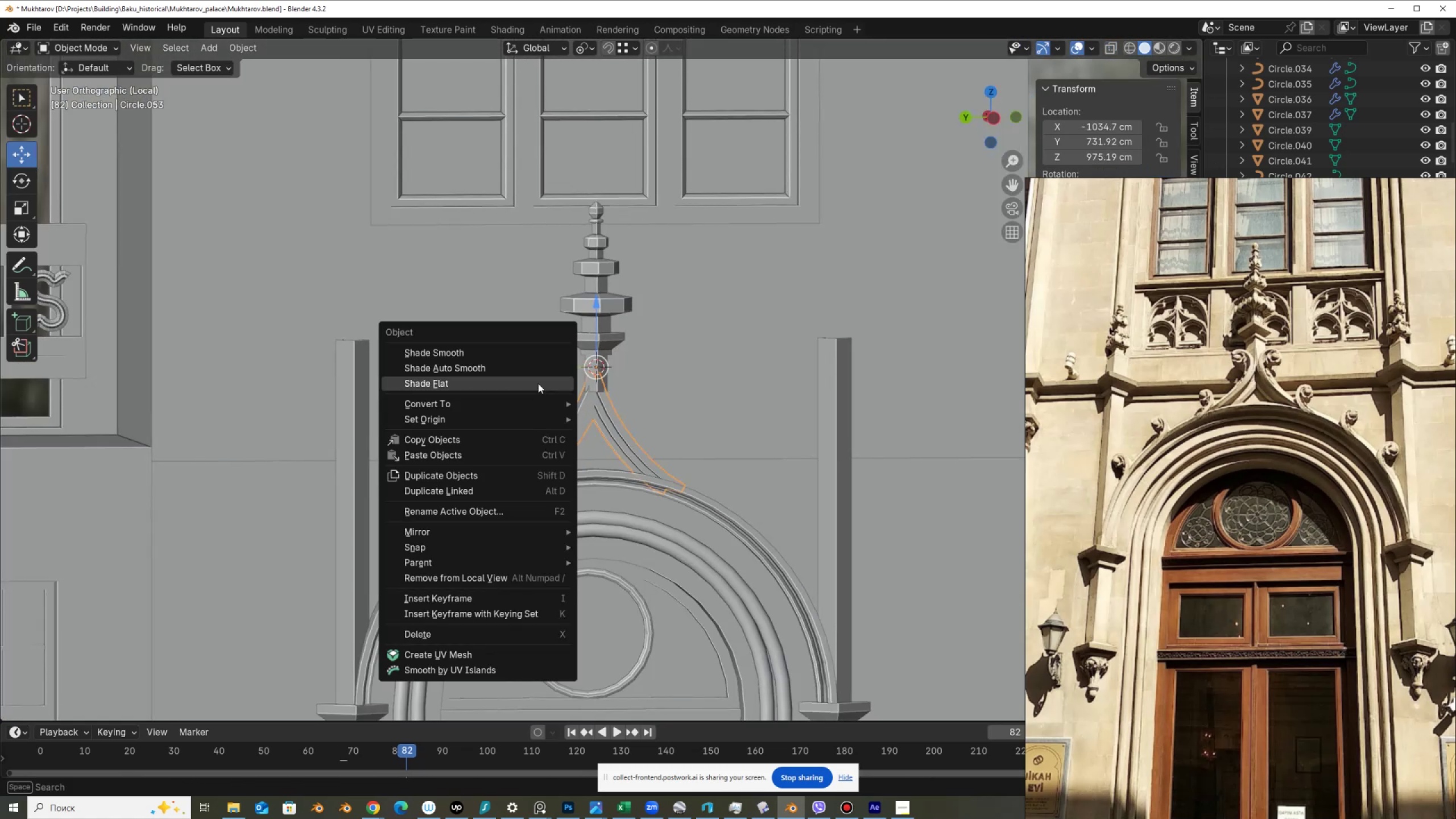 
left_click([524, 371])
 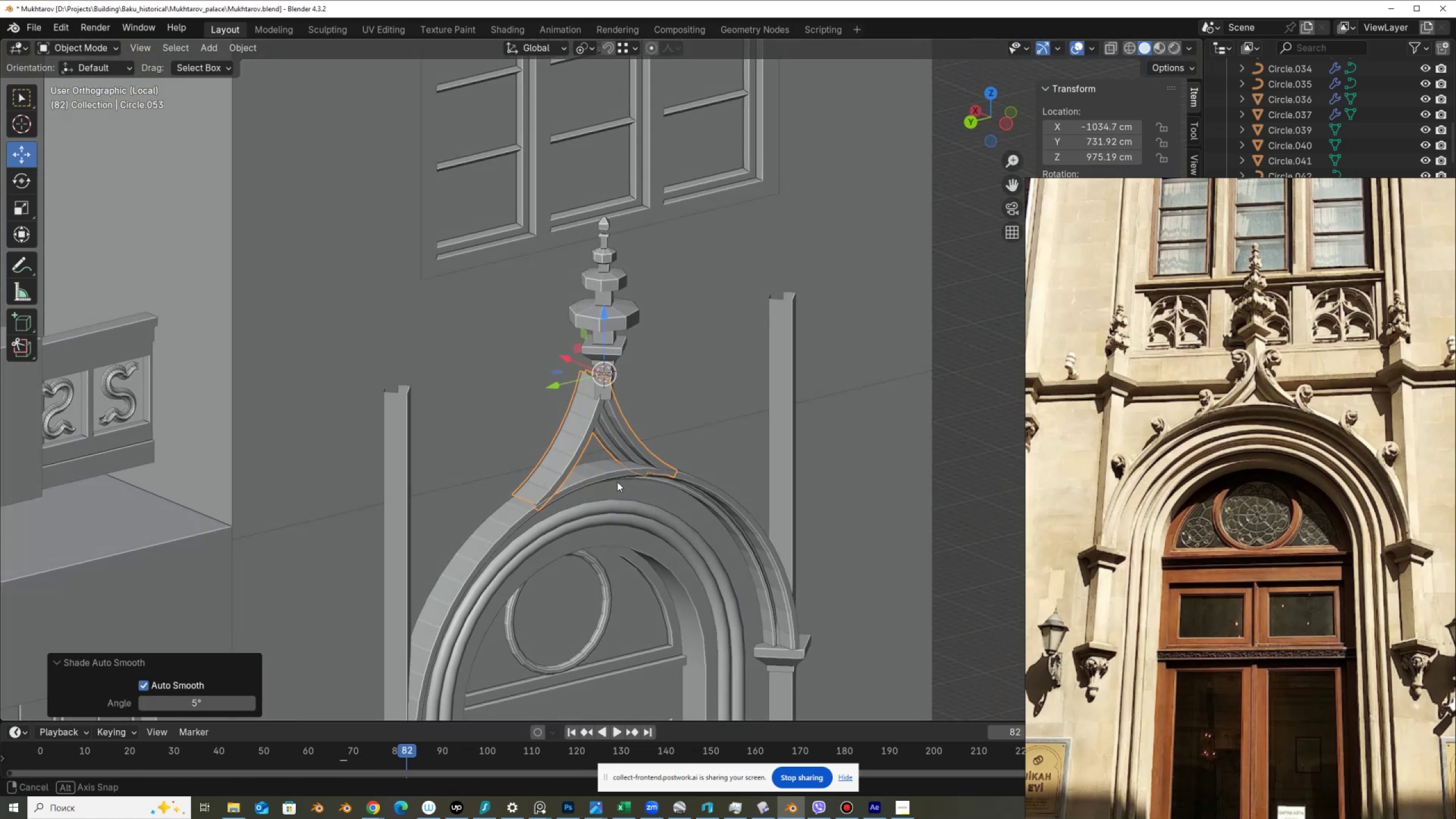 
scroll: coordinate [616, 482], scroll_direction: down, amount: 1.0
 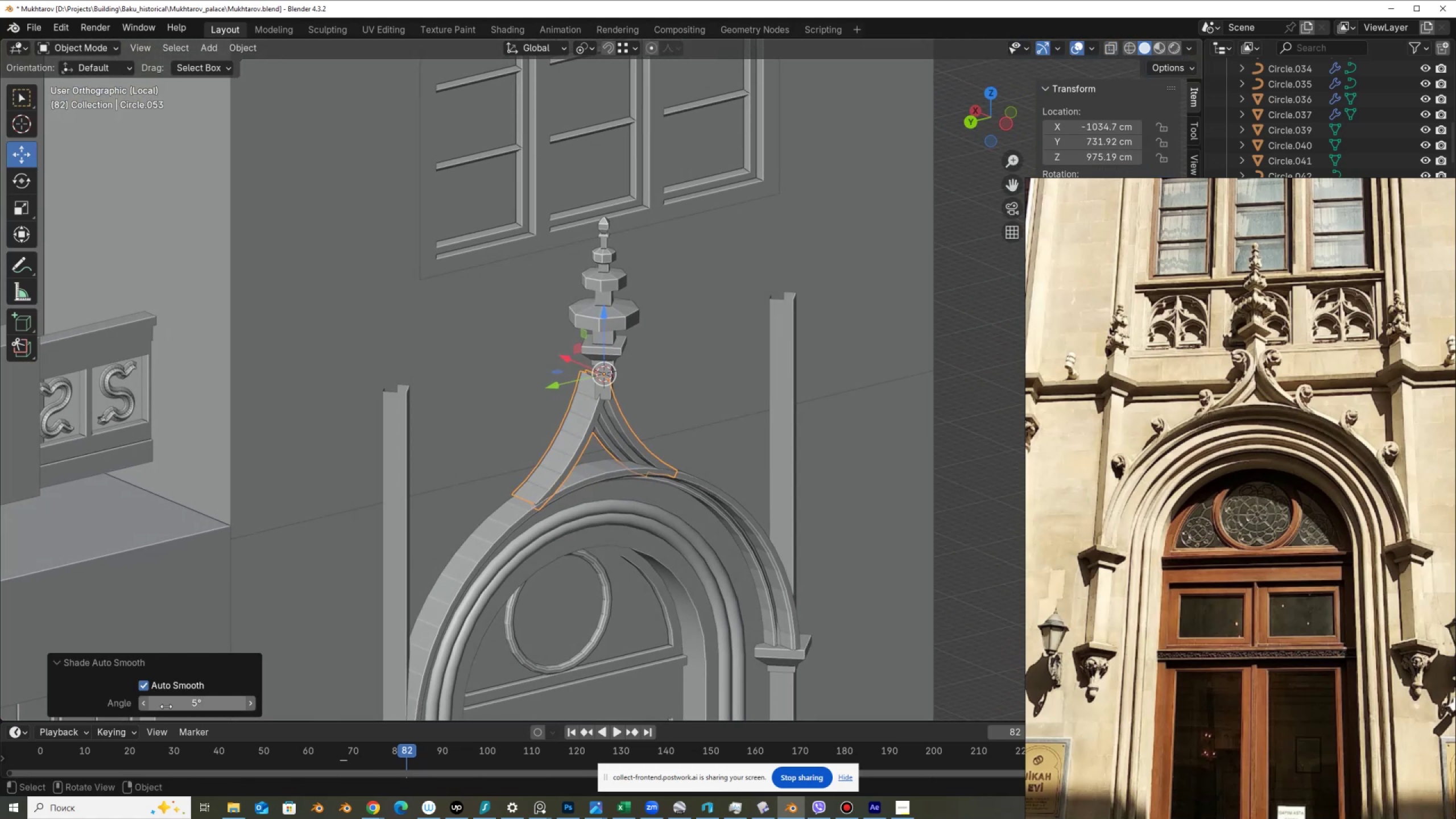 
left_click_drag(start_coordinate=[189, 701], to_coordinate=[291, 220])
 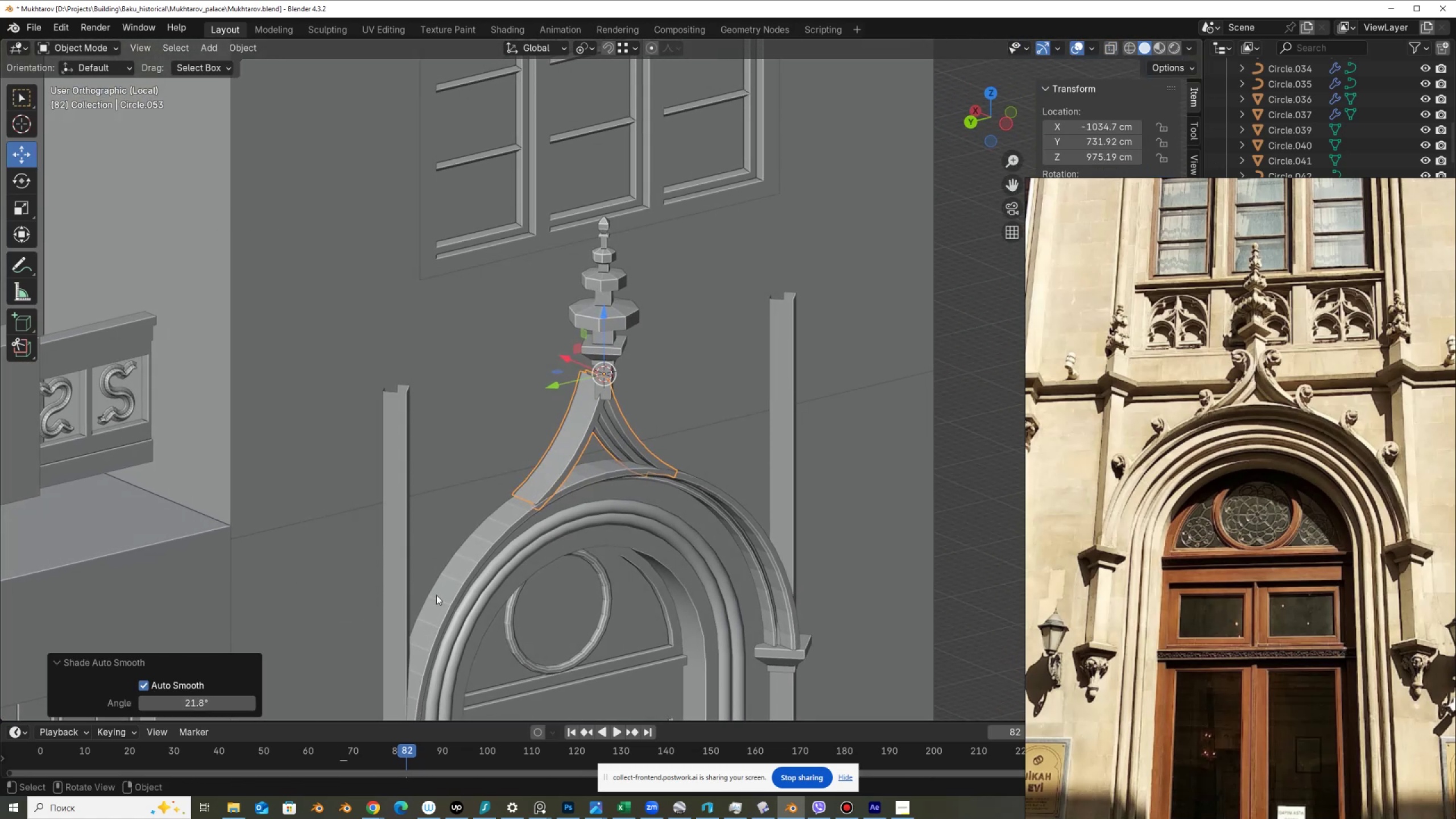 
left_click([449, 594])
 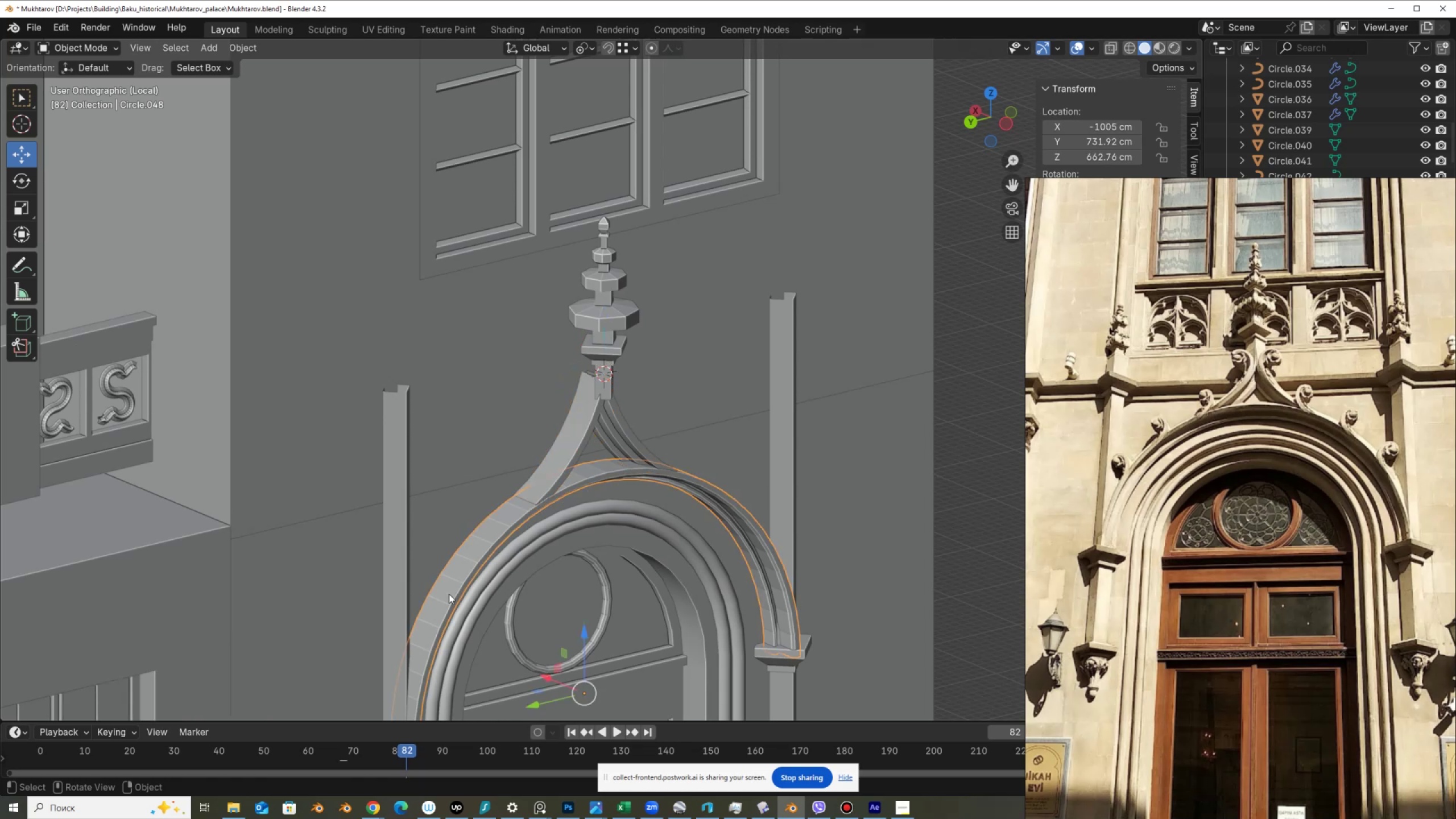 
right_click([449, 594])
 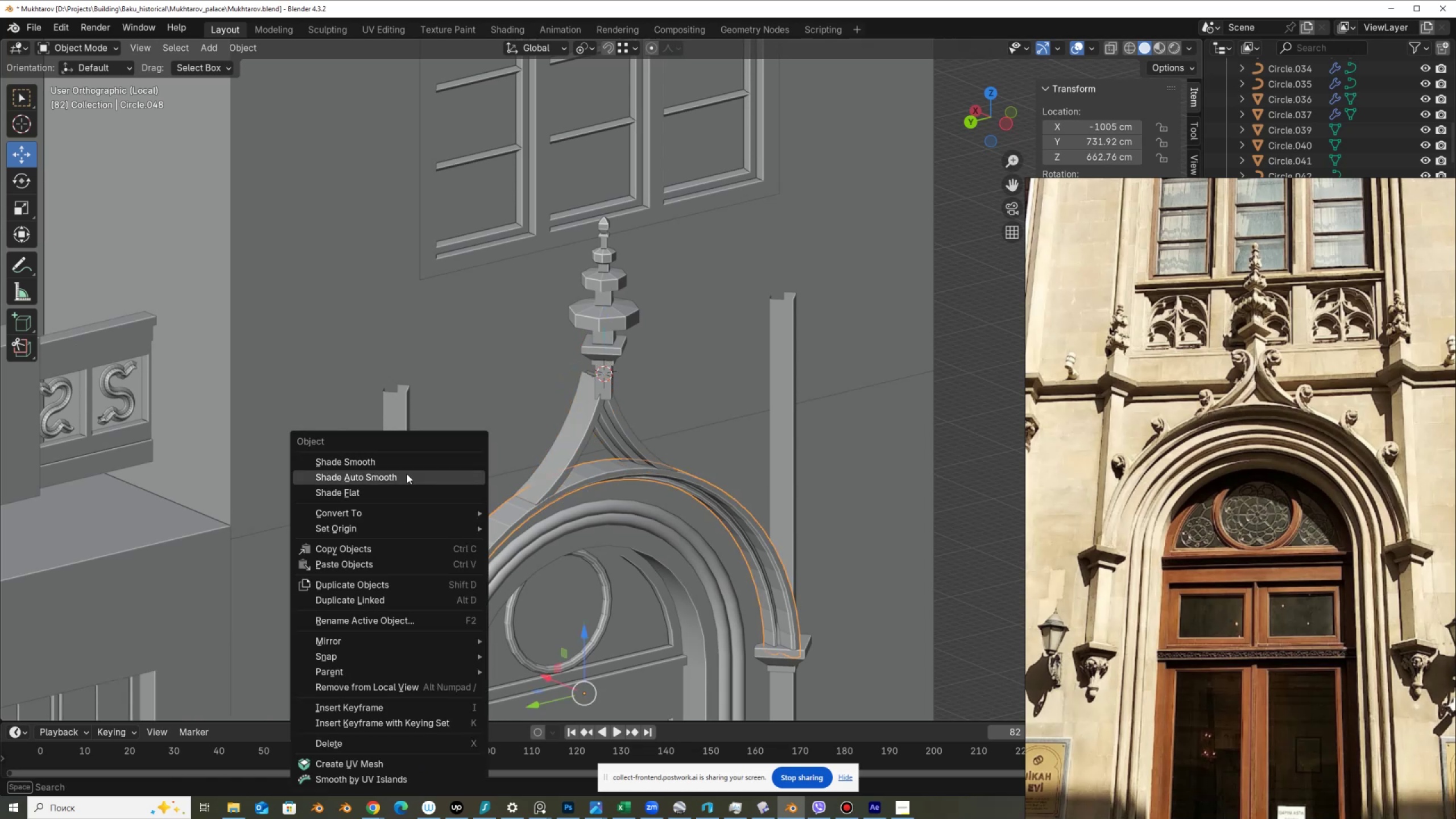 
left_click([407, 474])
 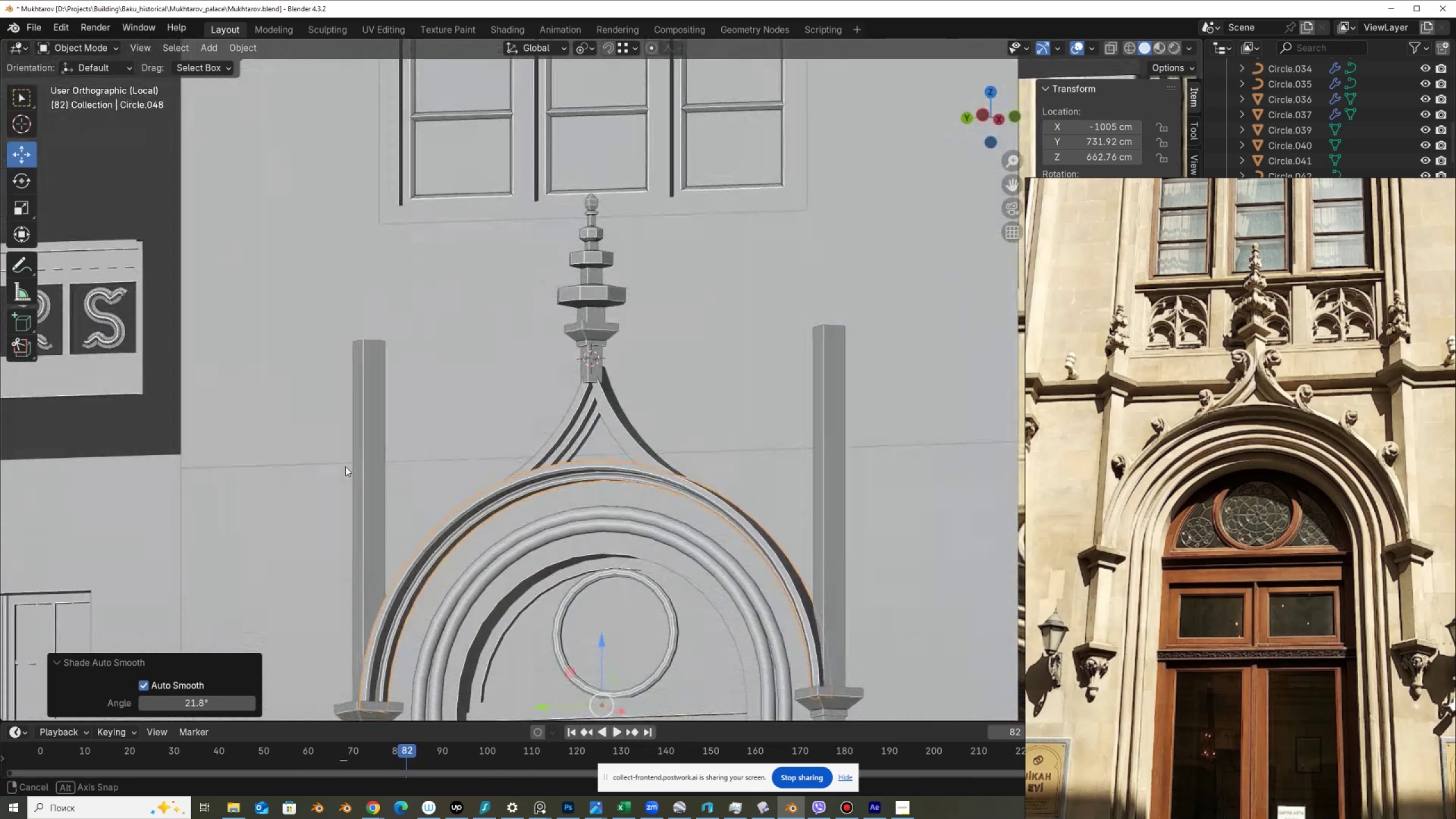 
wait(8.22)
 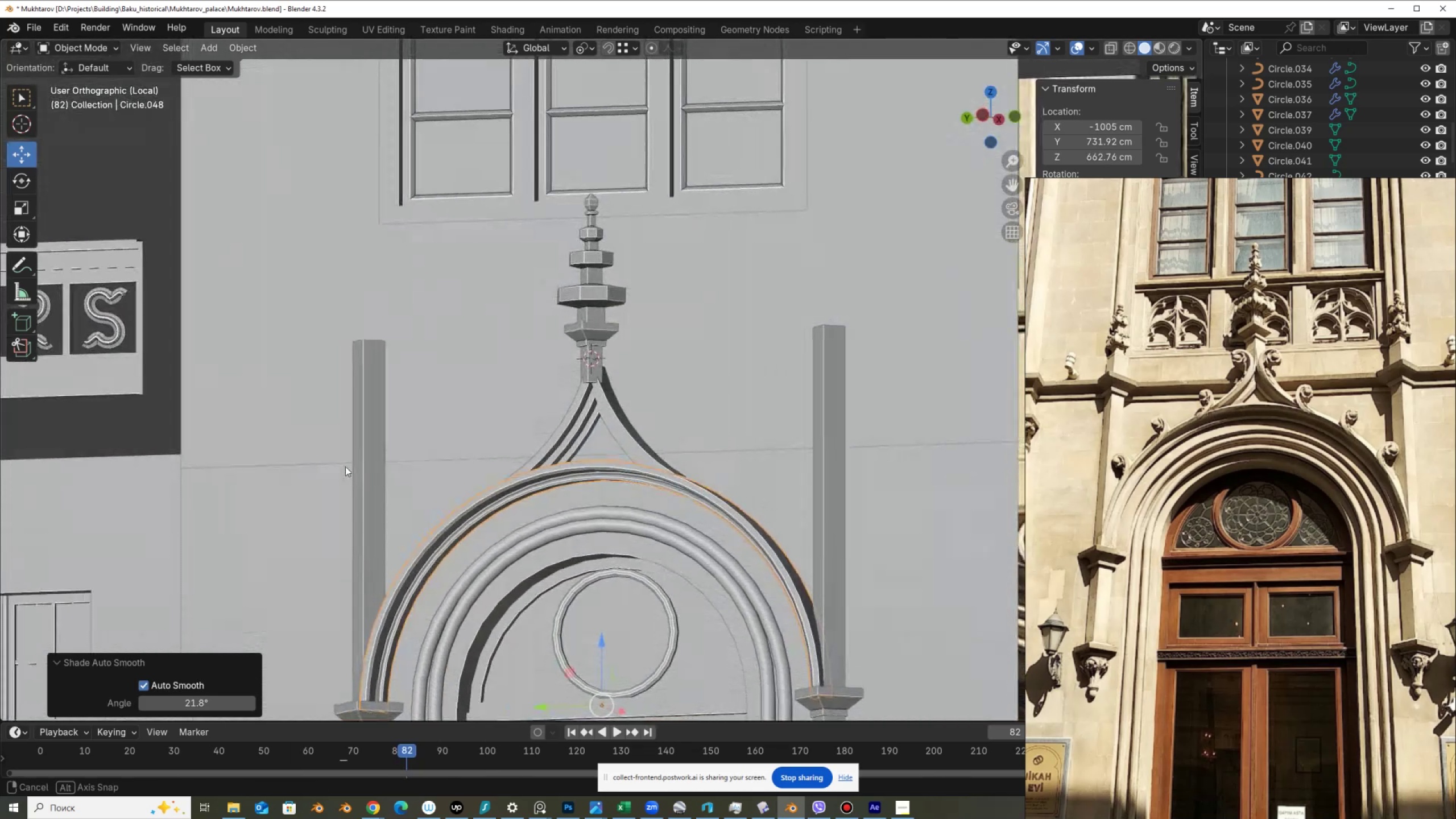 
key(Control+ControlLeft)
 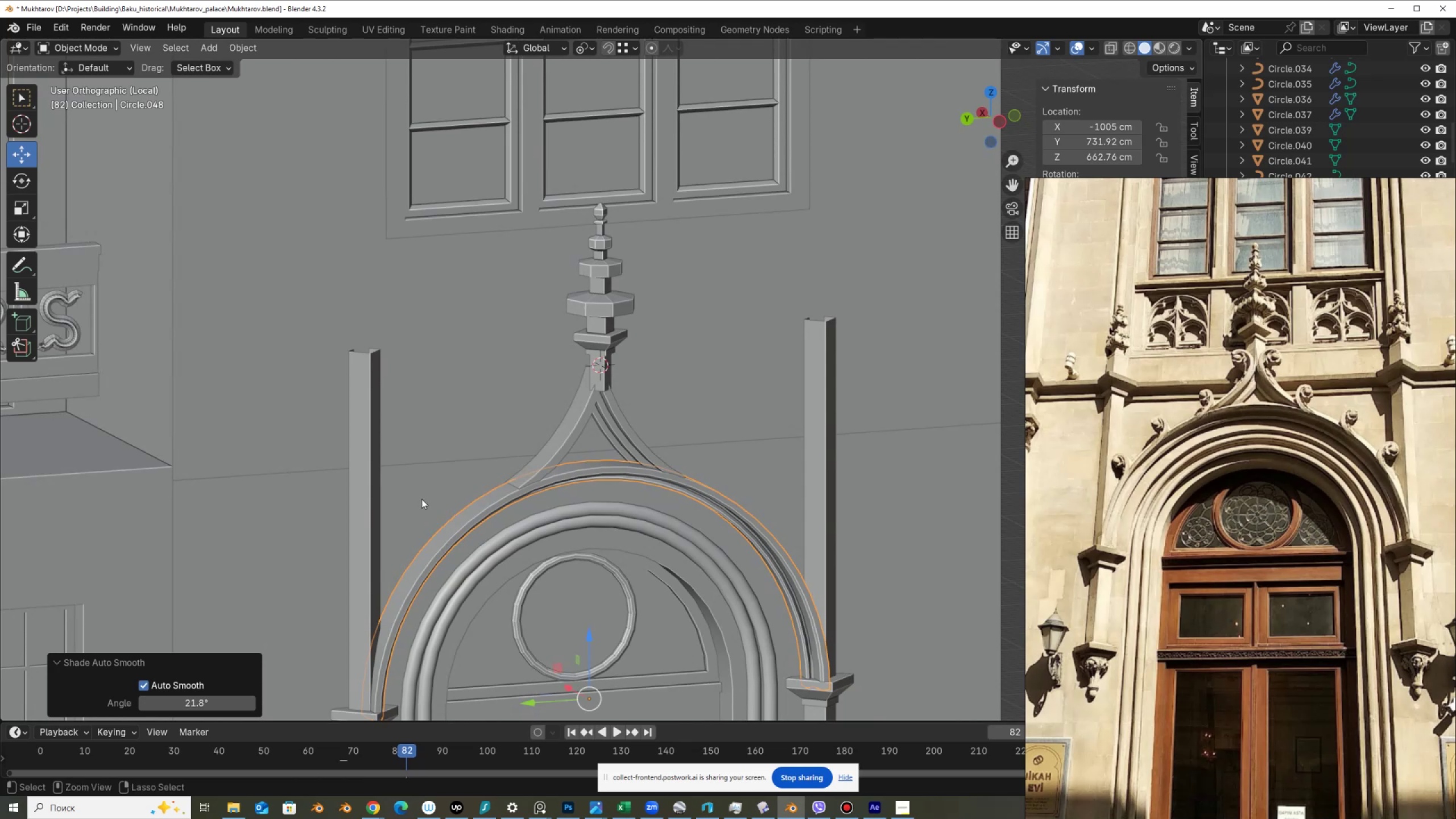 
key(Control+S)
 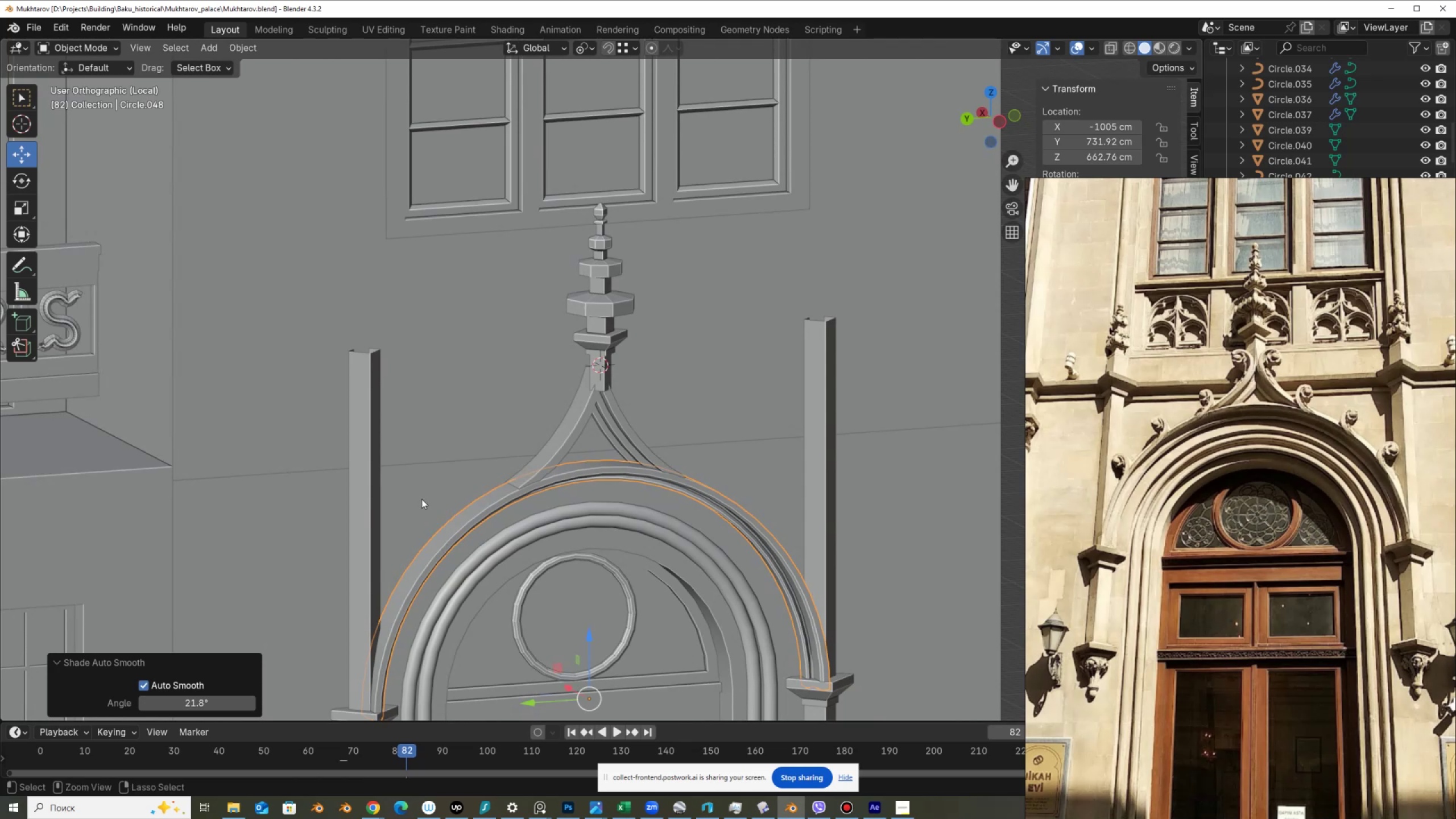 
scroll: coordinate [1076, 585], scroll_direction: down, amount: 9.0
 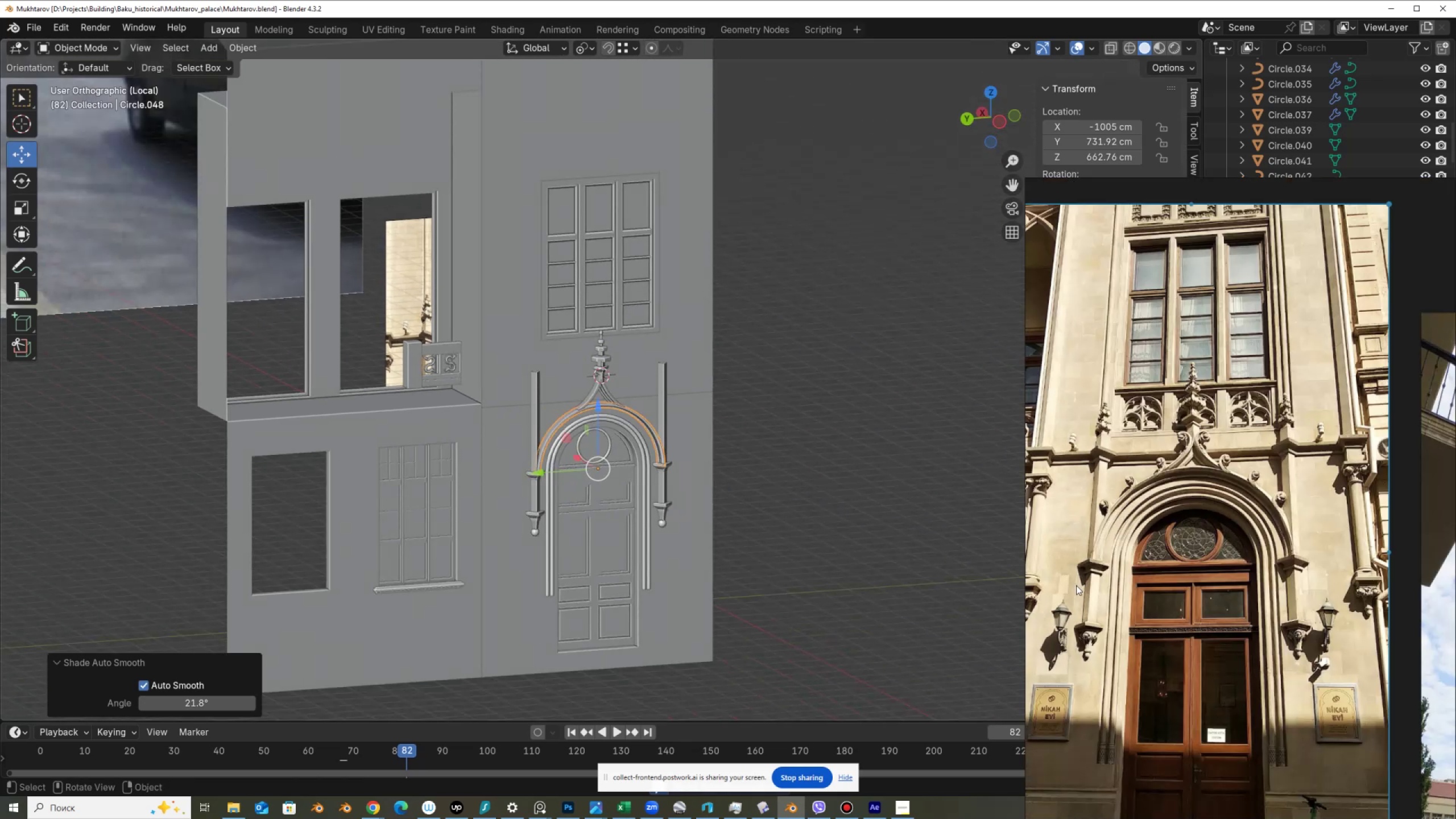 
scroll: coordinate [597, 350], scroll_direction: up, amount: 10.0
 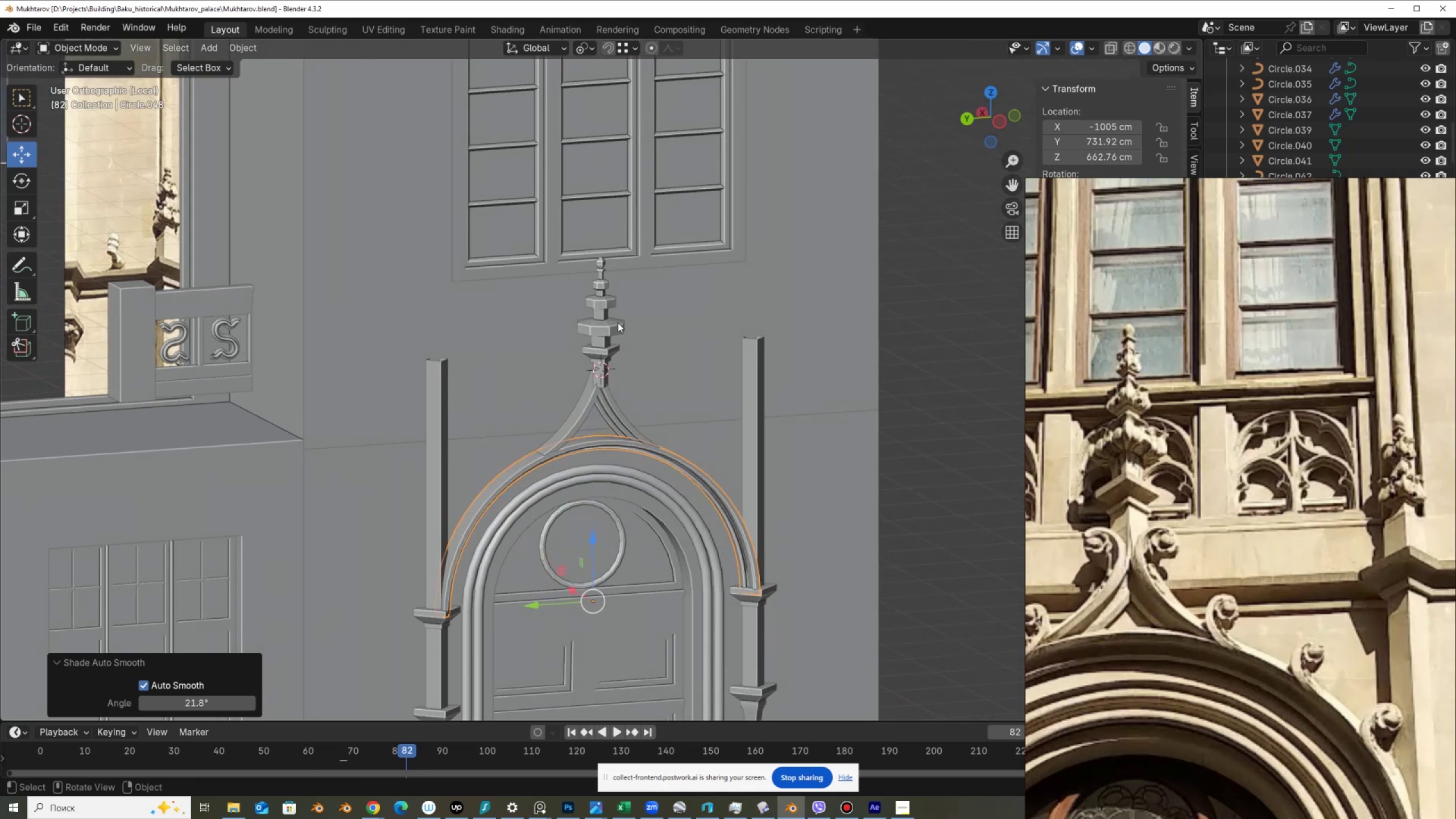 
left_click([618, 322])
 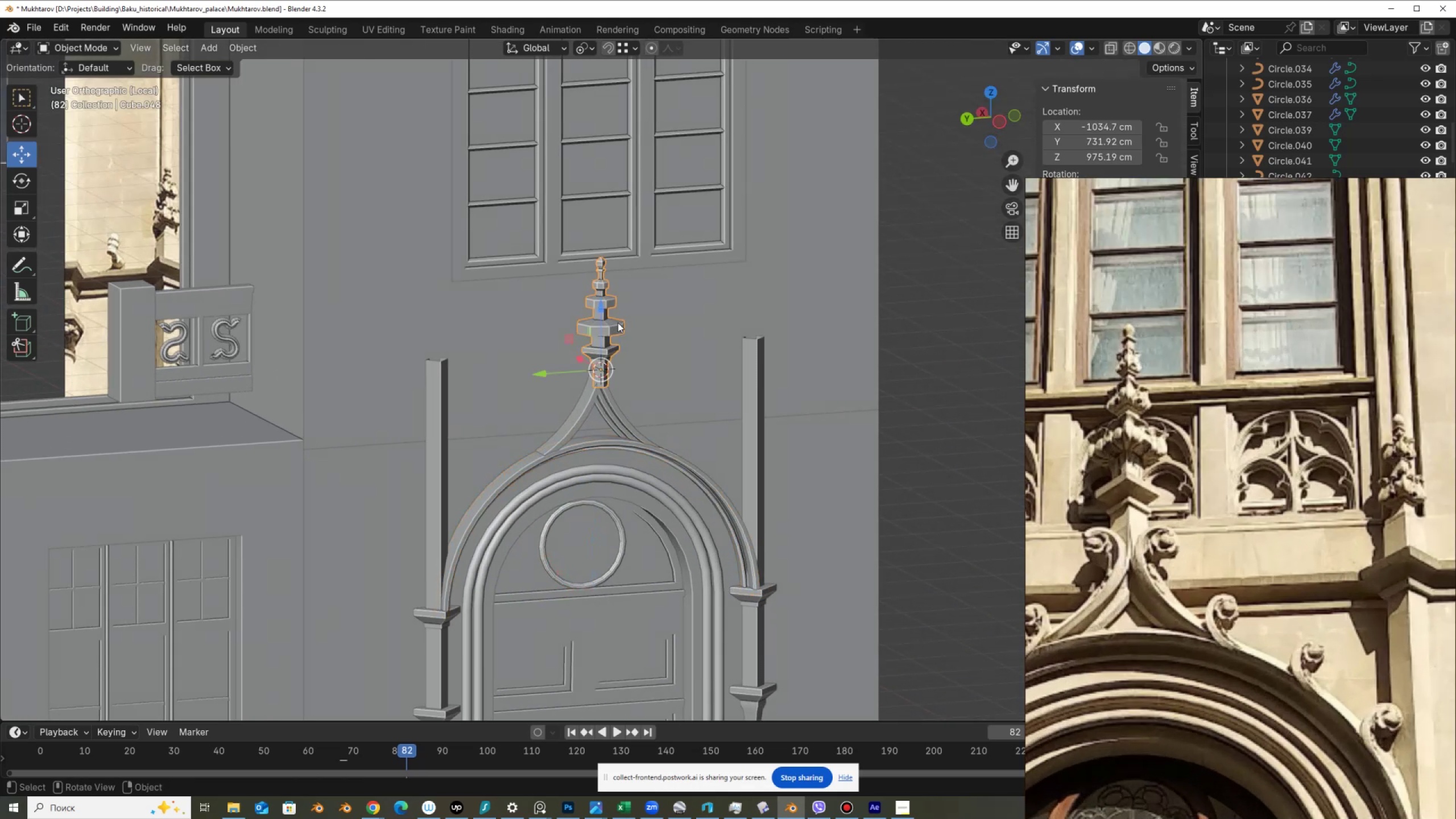 
key(Tab)
 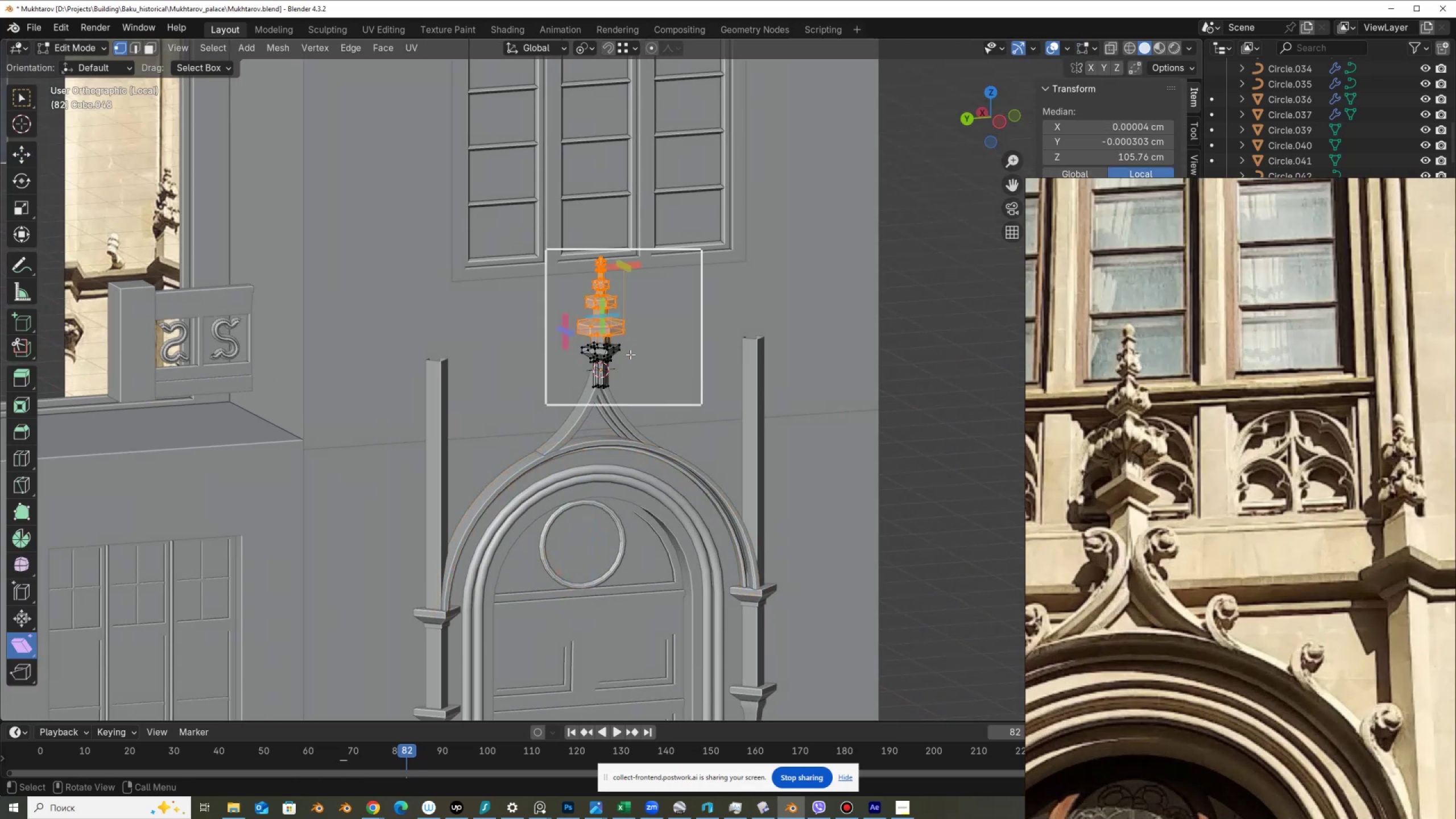 
key(Tab)
 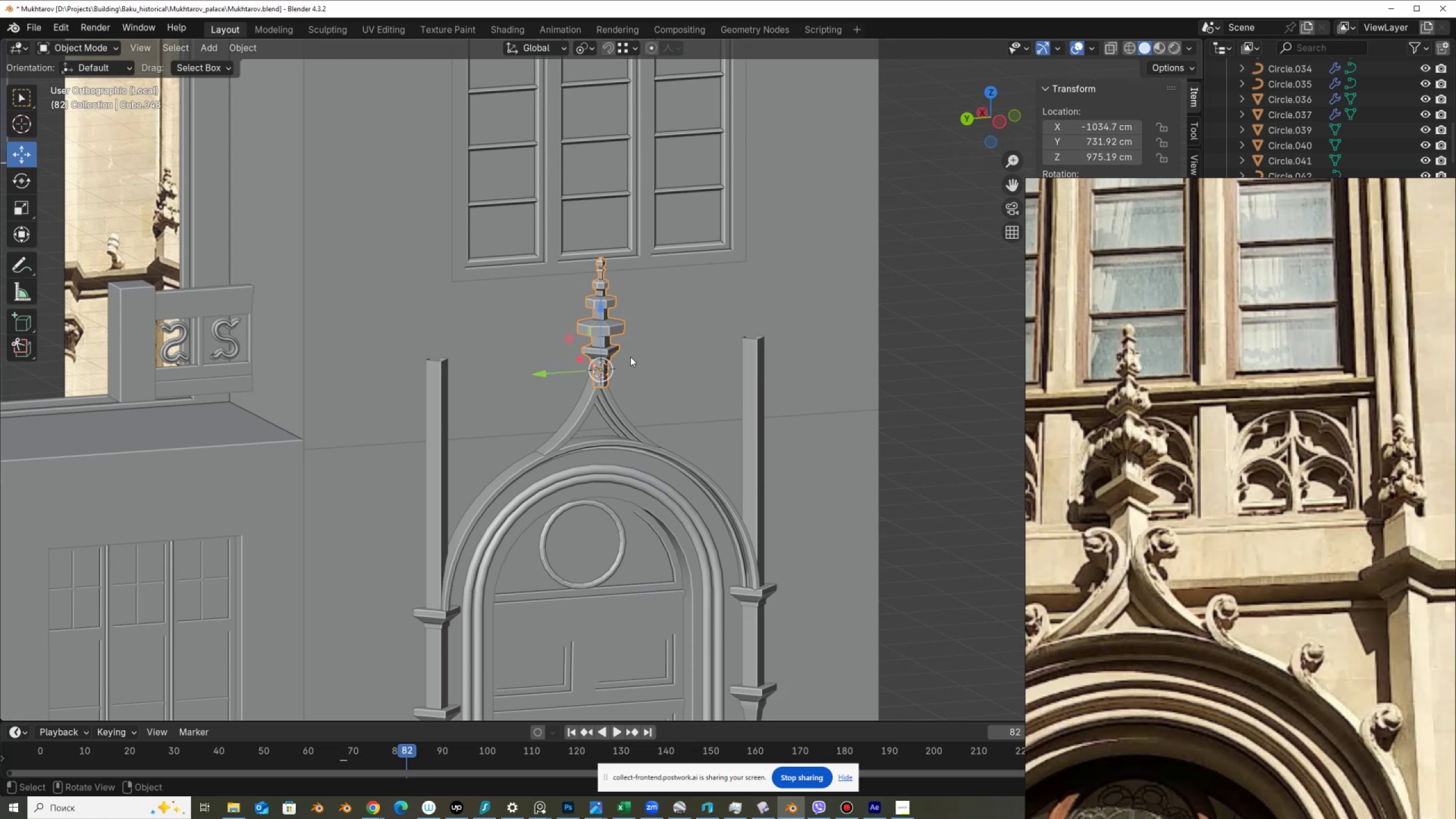 
key(Shift+D)
 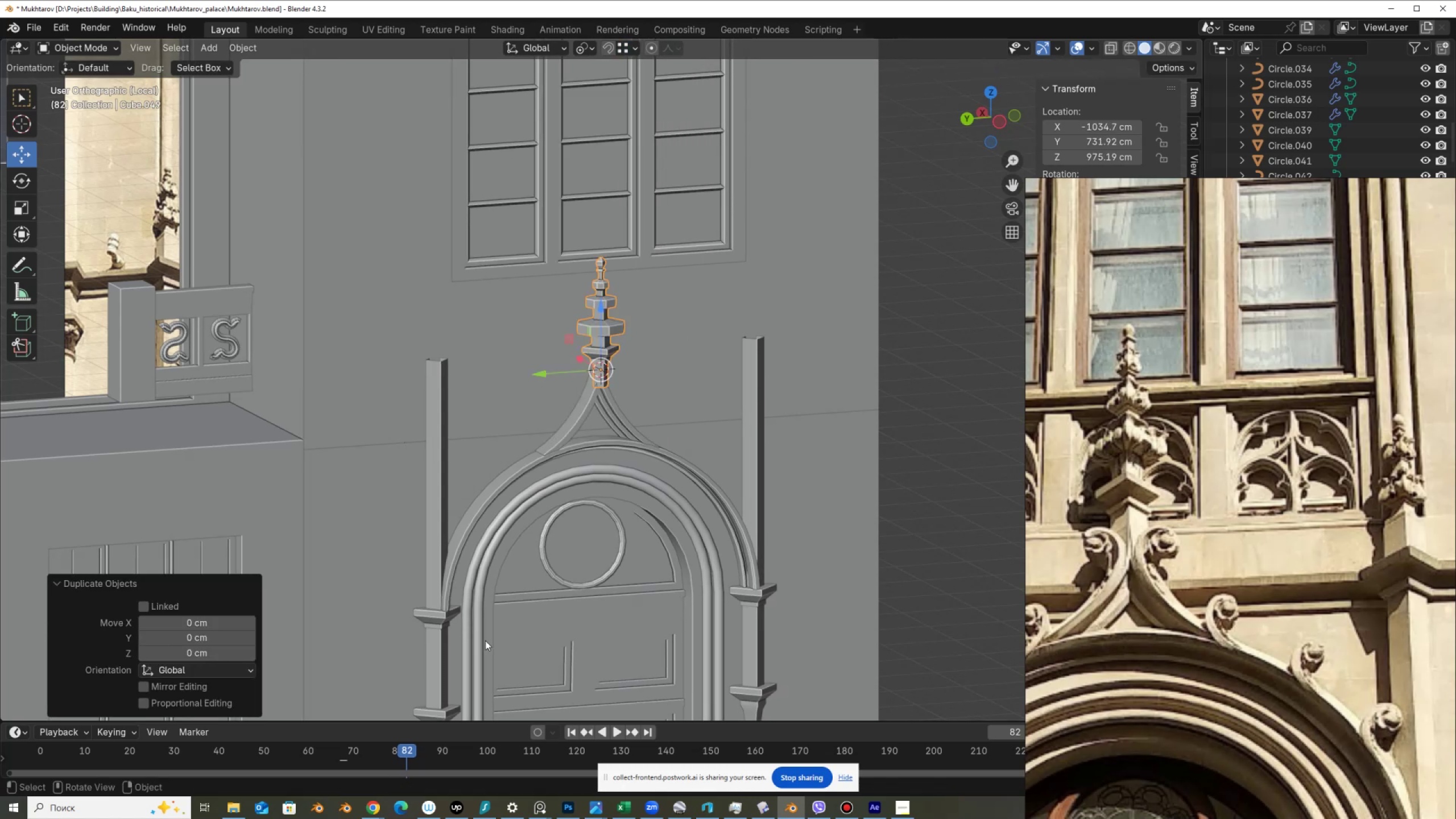 
left_click_drag(start_coordinate=[544, 374], to_coordinate=[439, 370])
 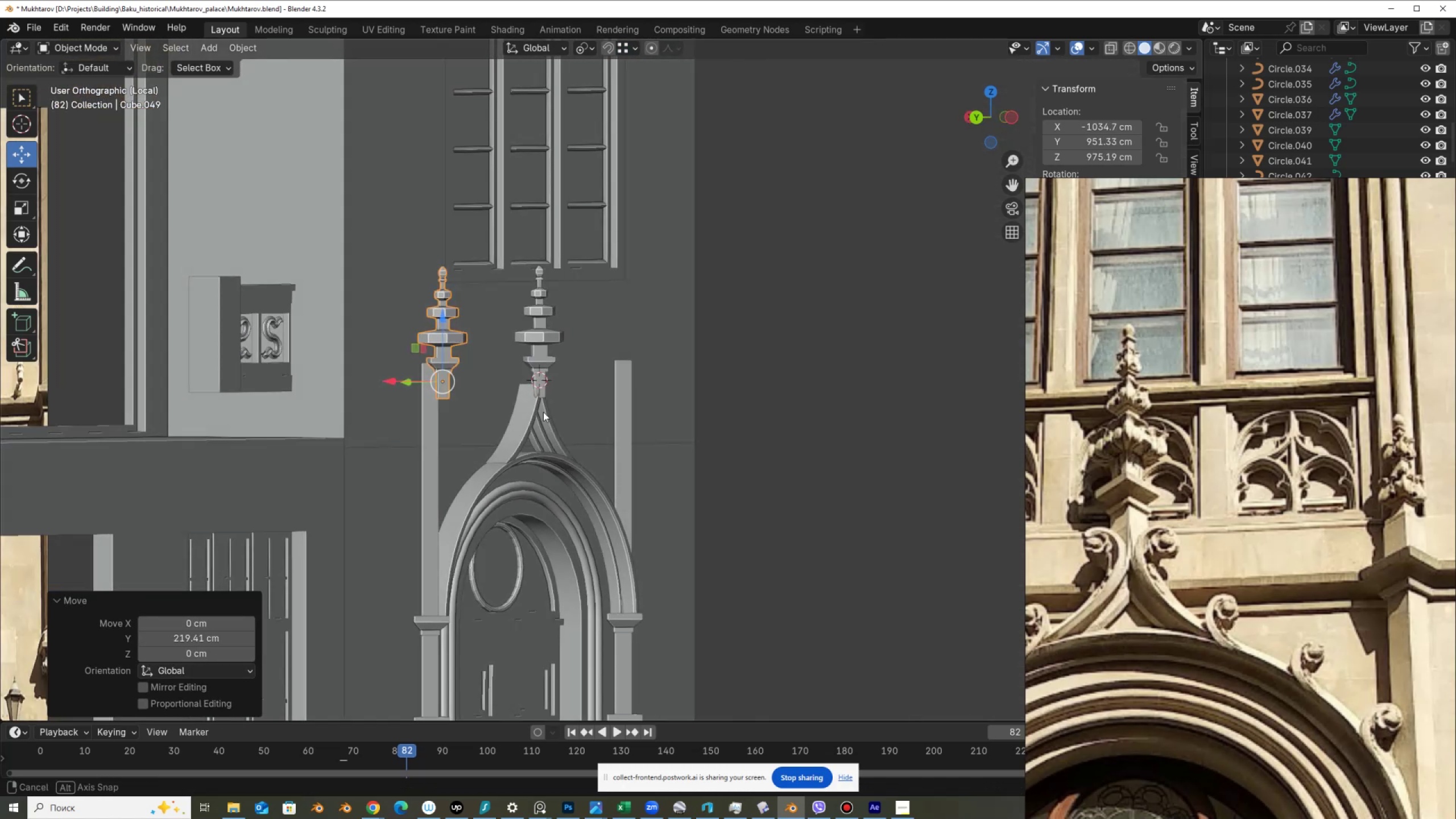 
hold_key(key=ControlLeft, duration=1.38)
 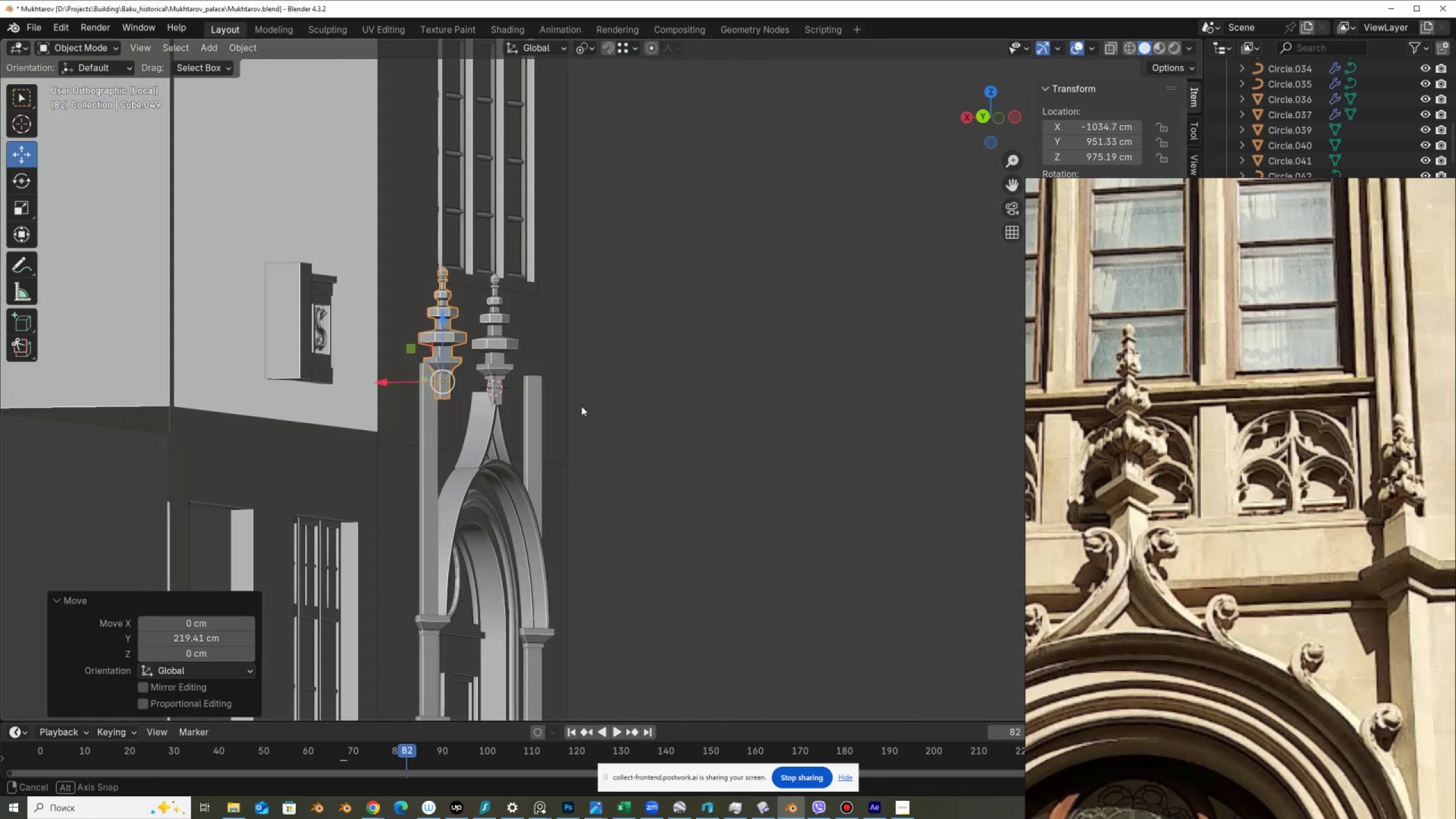 
scroll: coordinate [456, 362], scroll_direction: up, amount: 3.0
 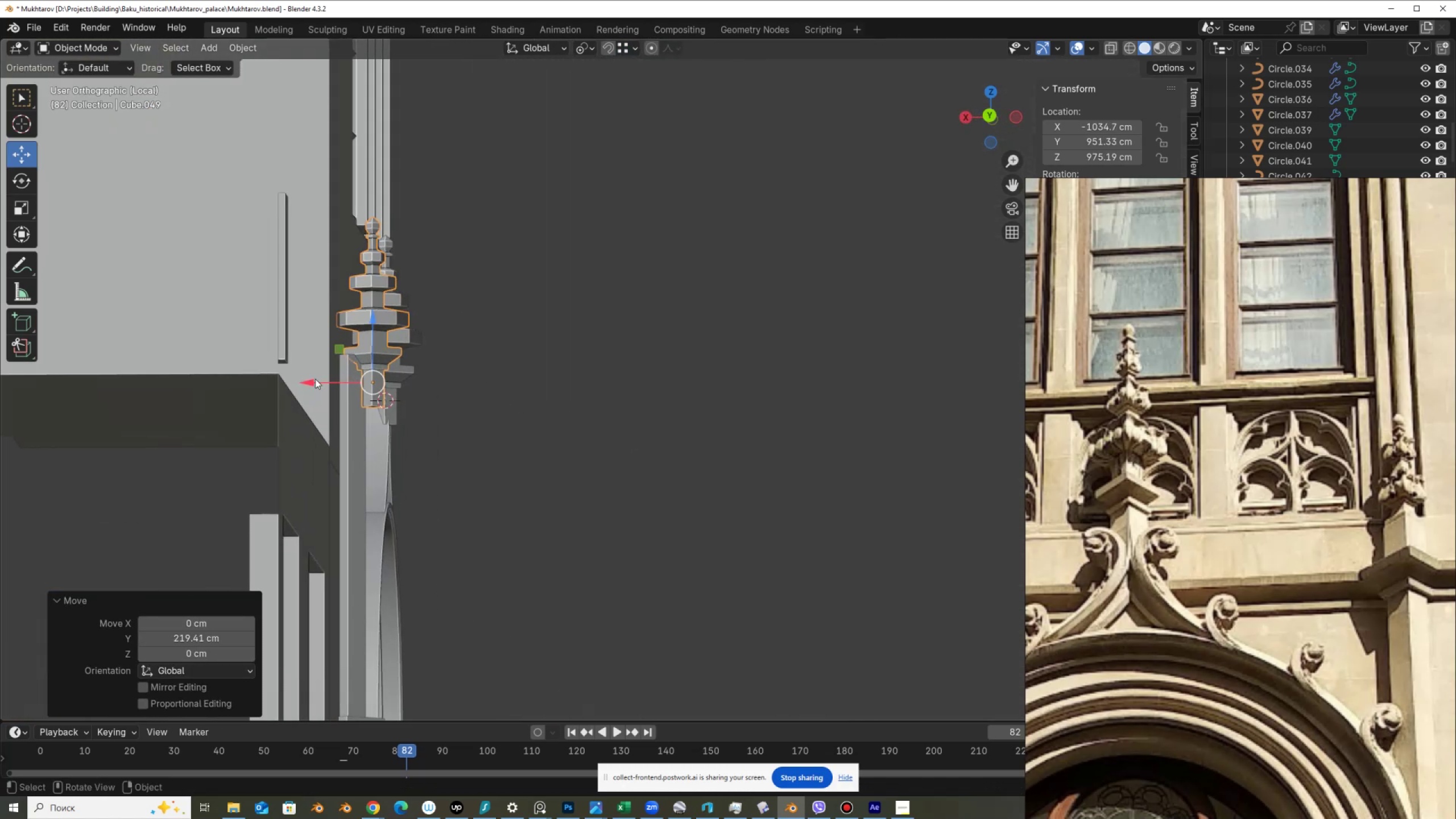 
left_click_drag(start_coordinate=[315, 381], to_coordinate=[346, 359])
 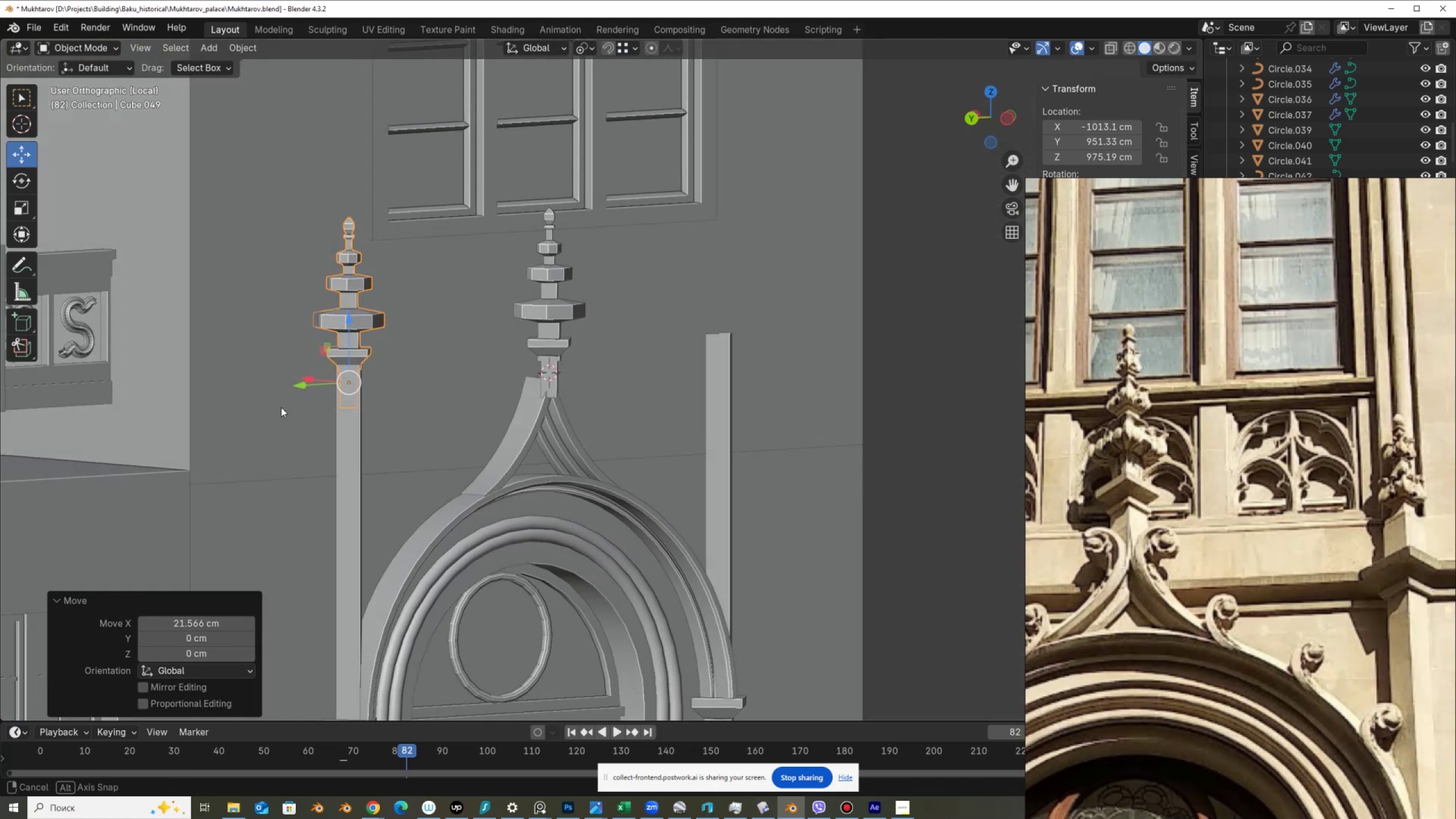 
hold_key(key=ControlLeft, duration=0.68)
 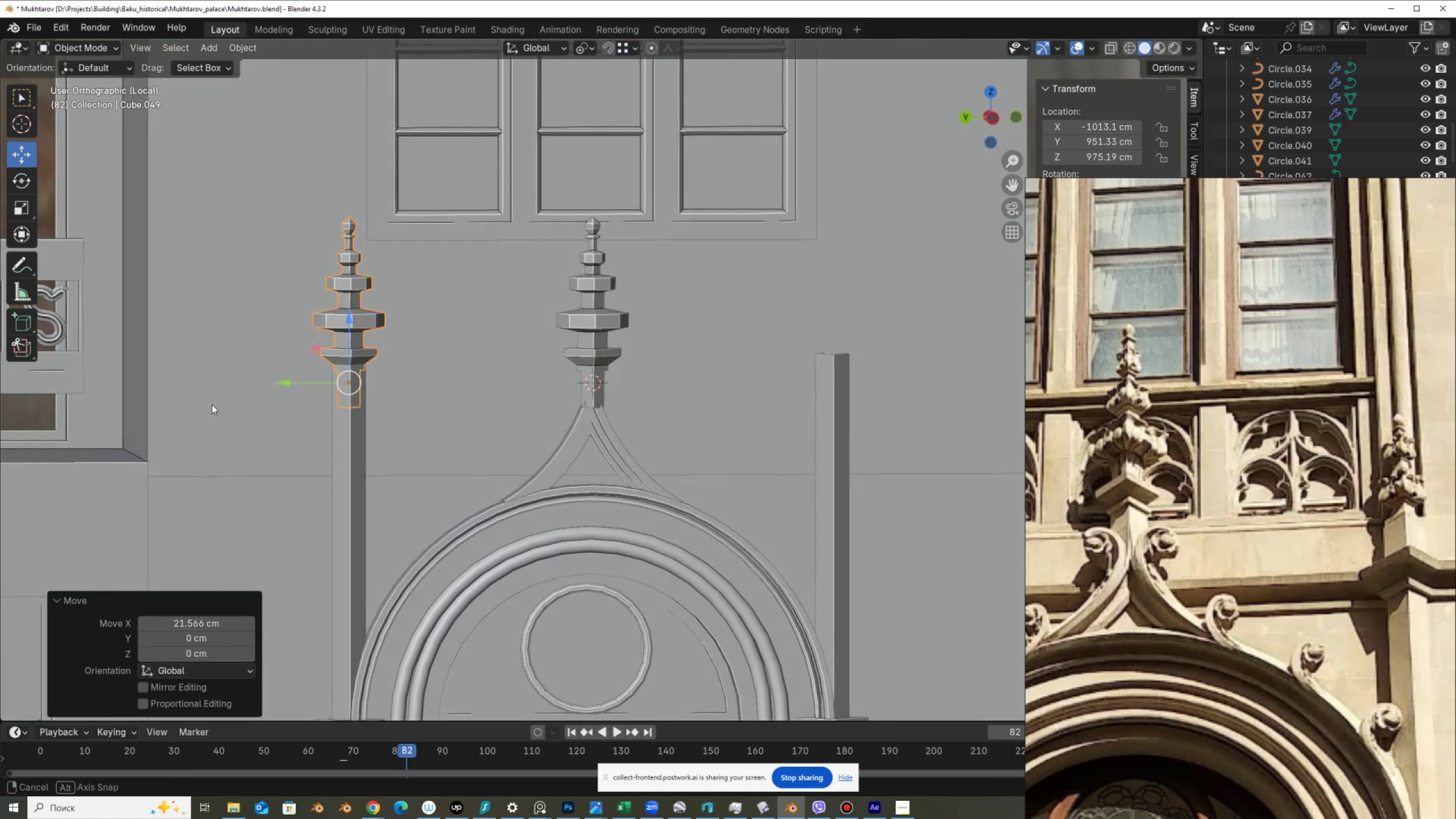 
hold_key(key=ShiftLeft, duration=0.44)
 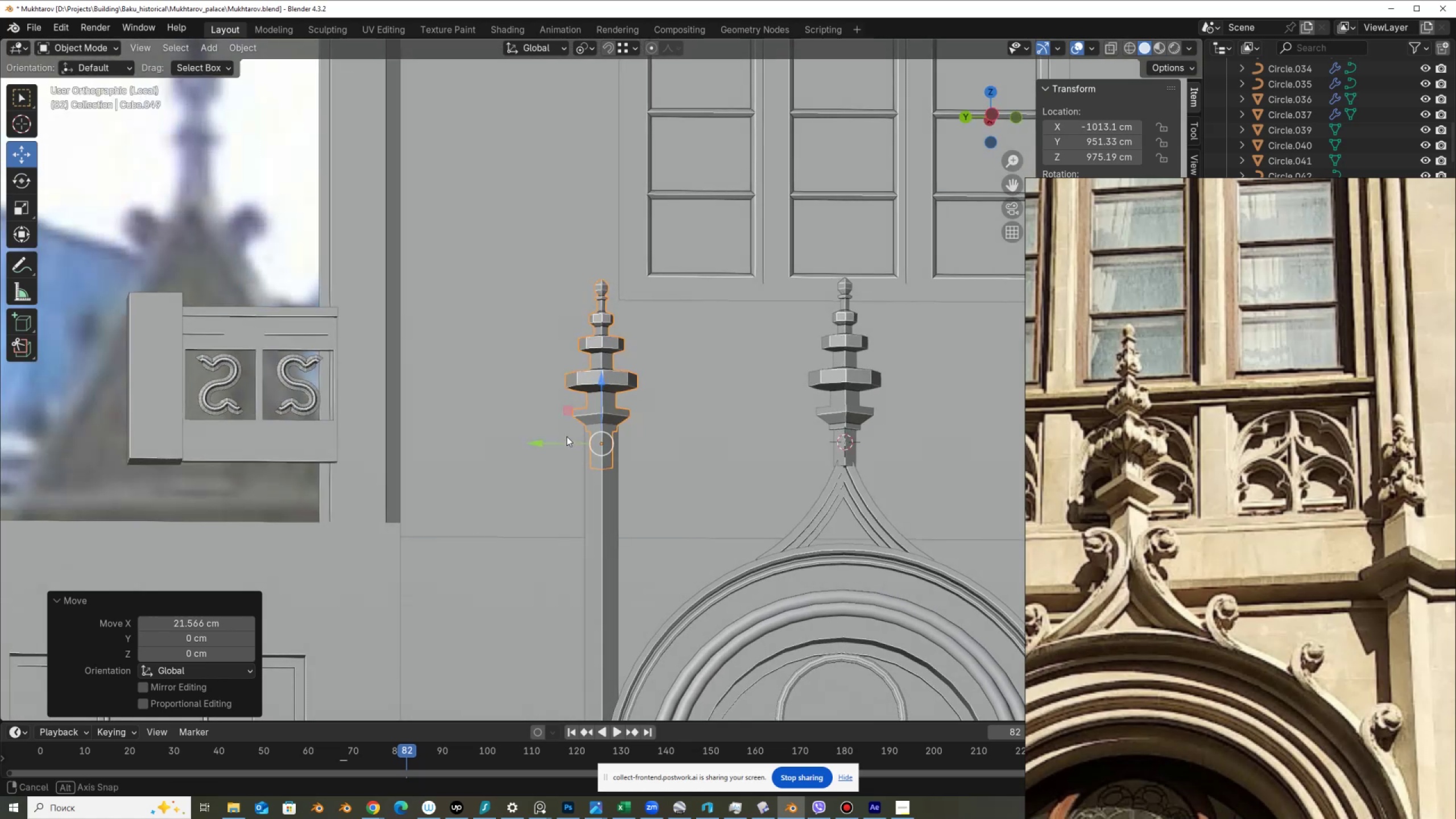 
hold_key(key=AltLeft, duration=0.81)
 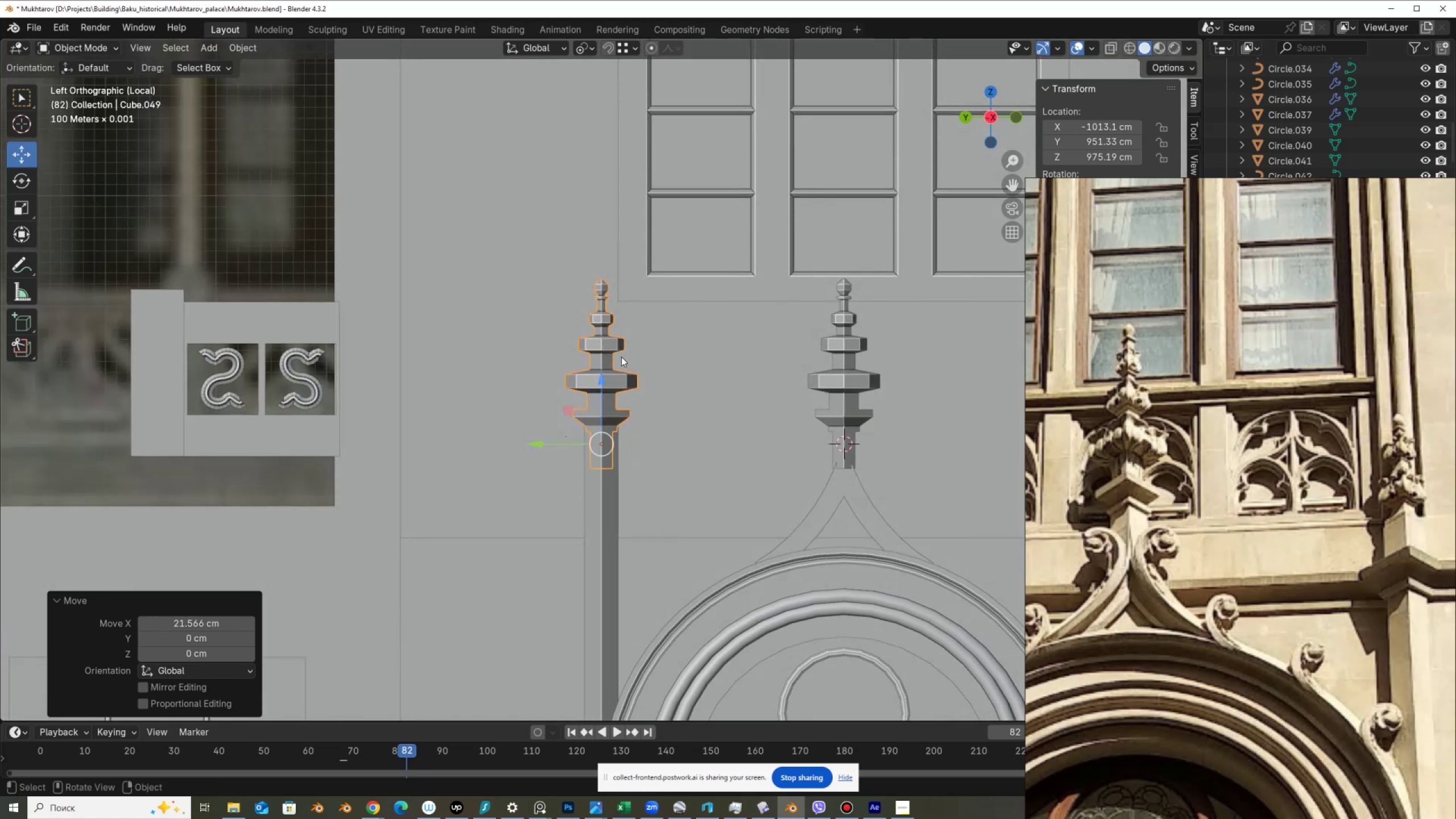 
left_click_drag(start_coordinate=[600, 385], to_coordinate=[592, 442])
 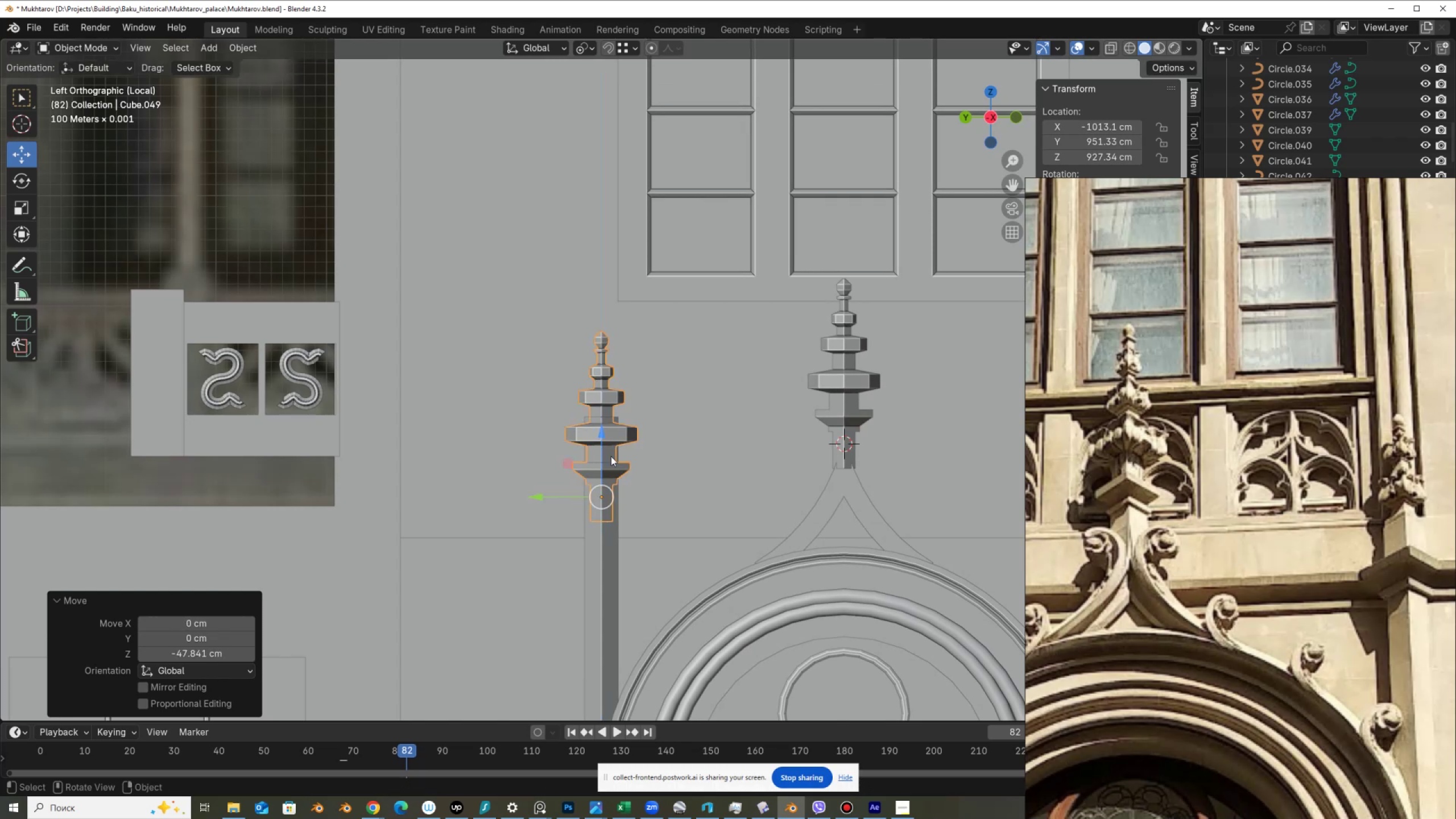 
key(Tab)
 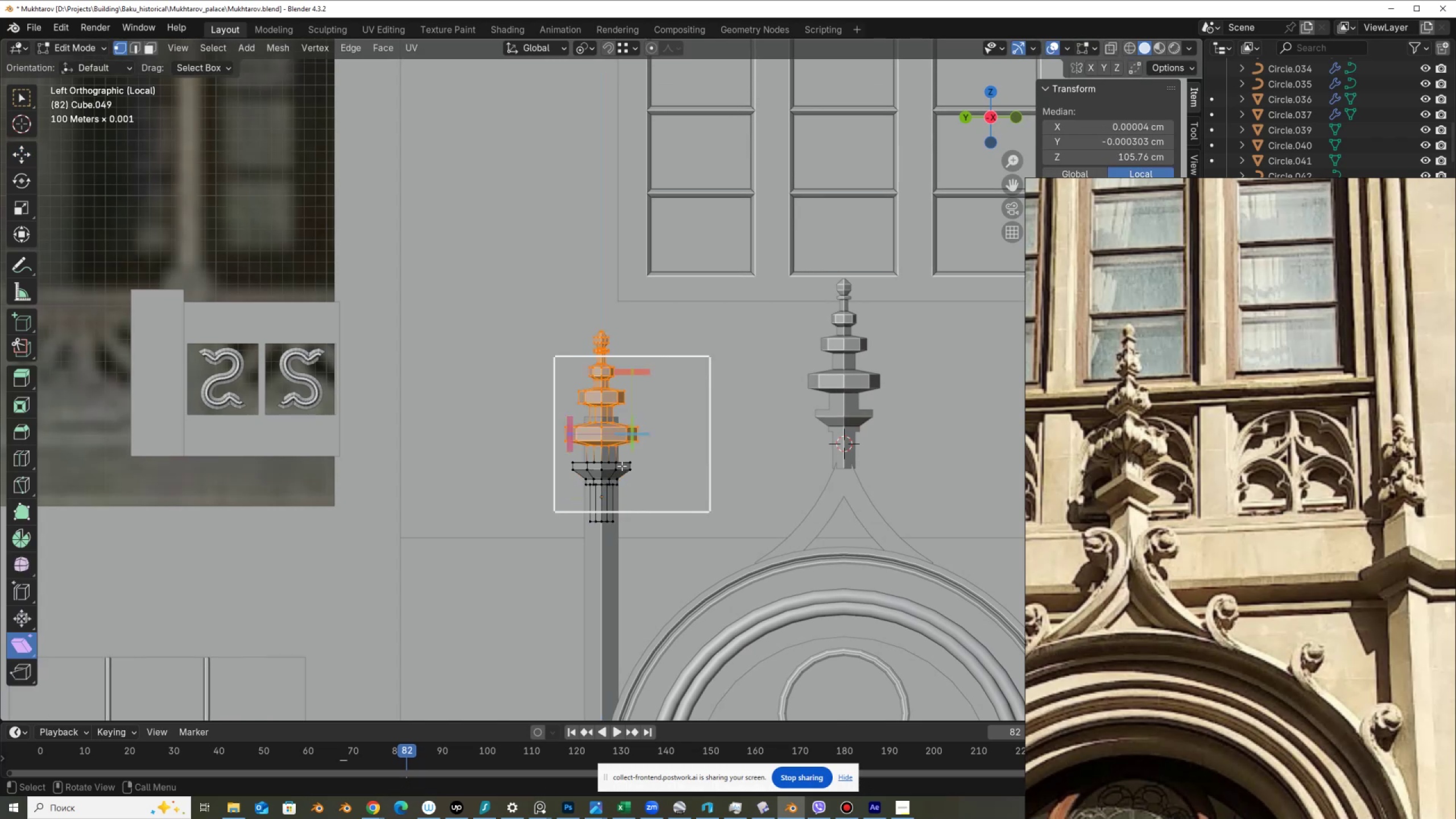 
key(Alt+AltLeft)
 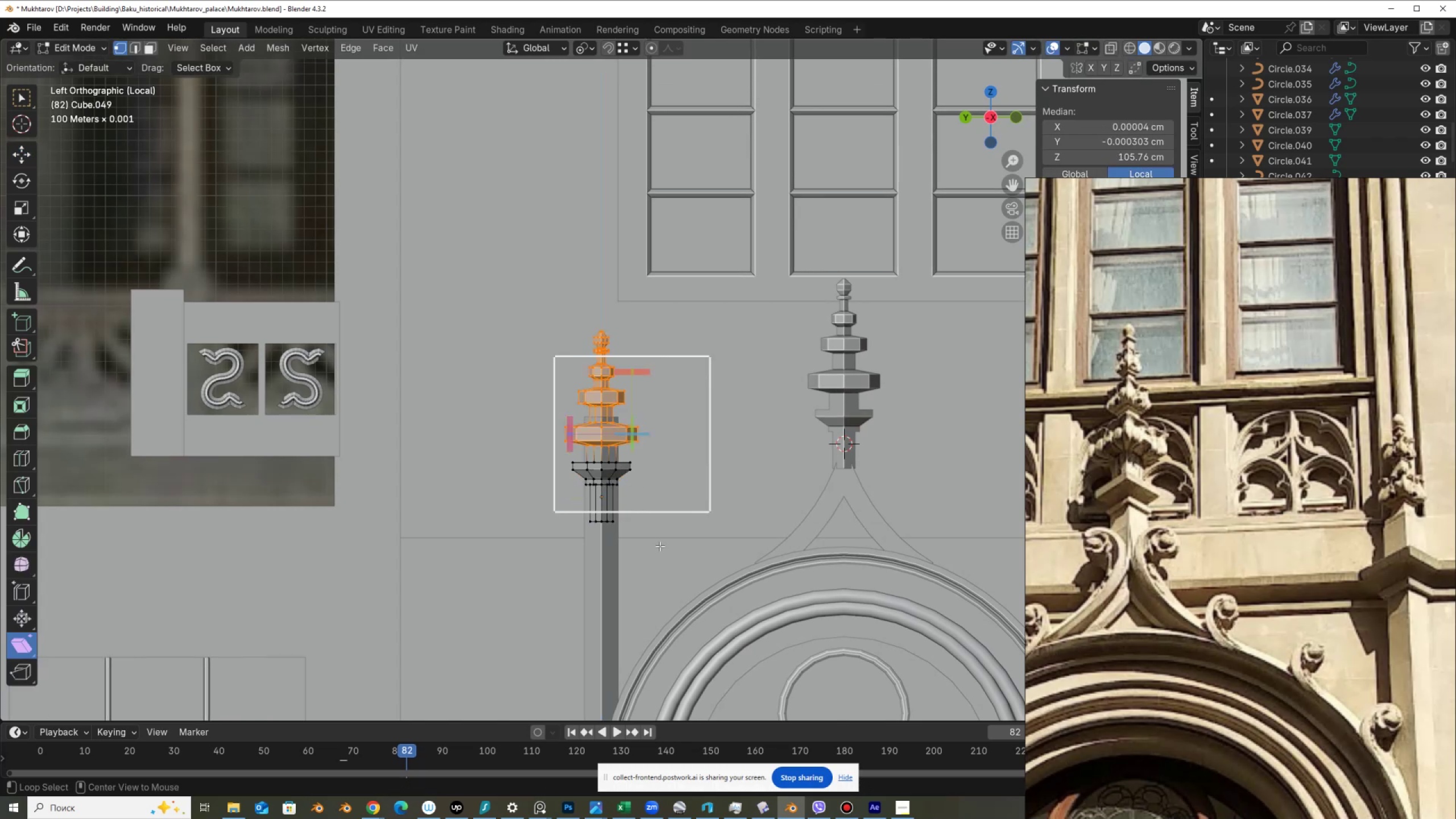 
key(Alt+Z)
 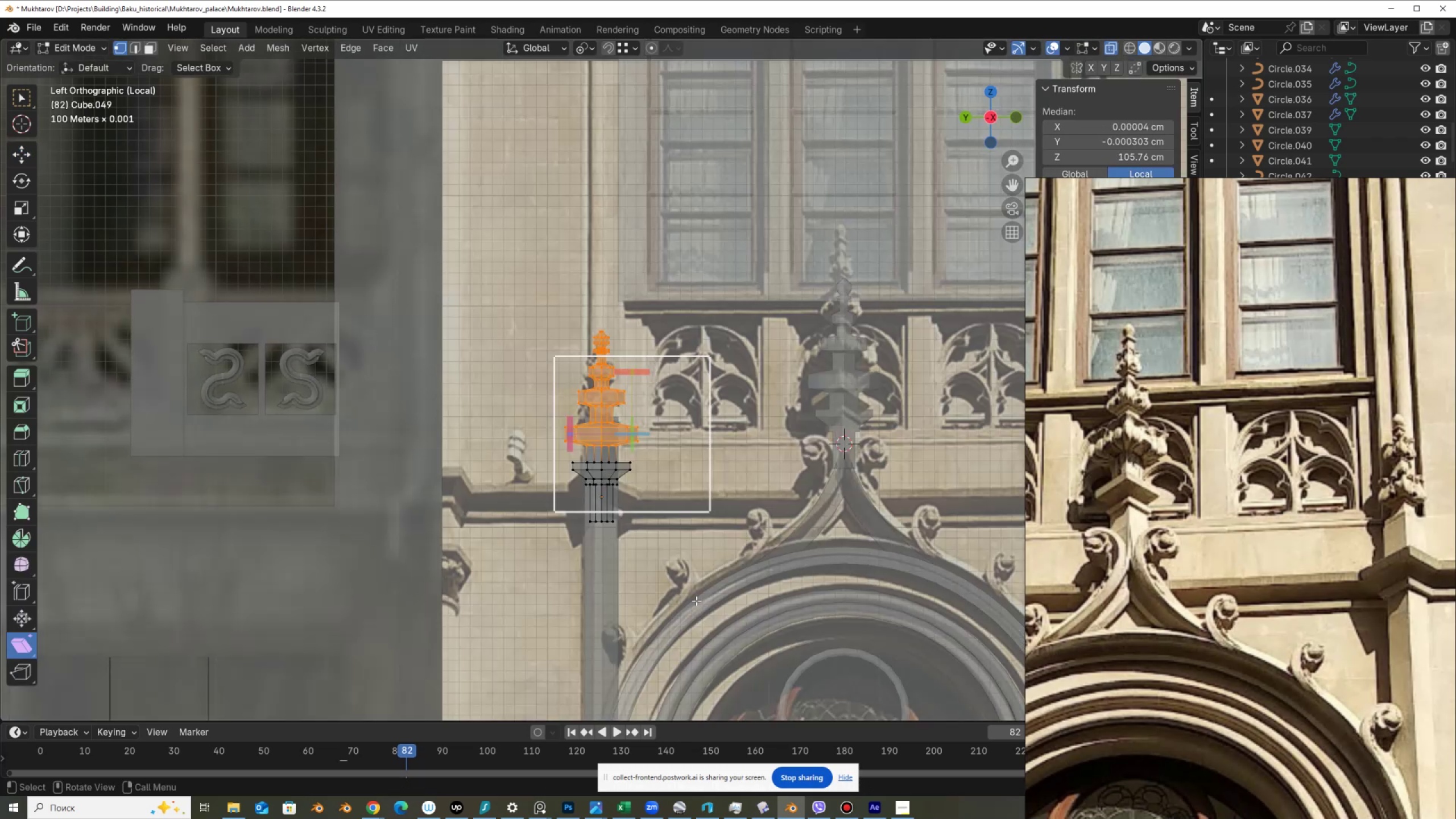 
left_click_drag(start_coordinate=[697, 598], to_coordinate=[532, 421])
 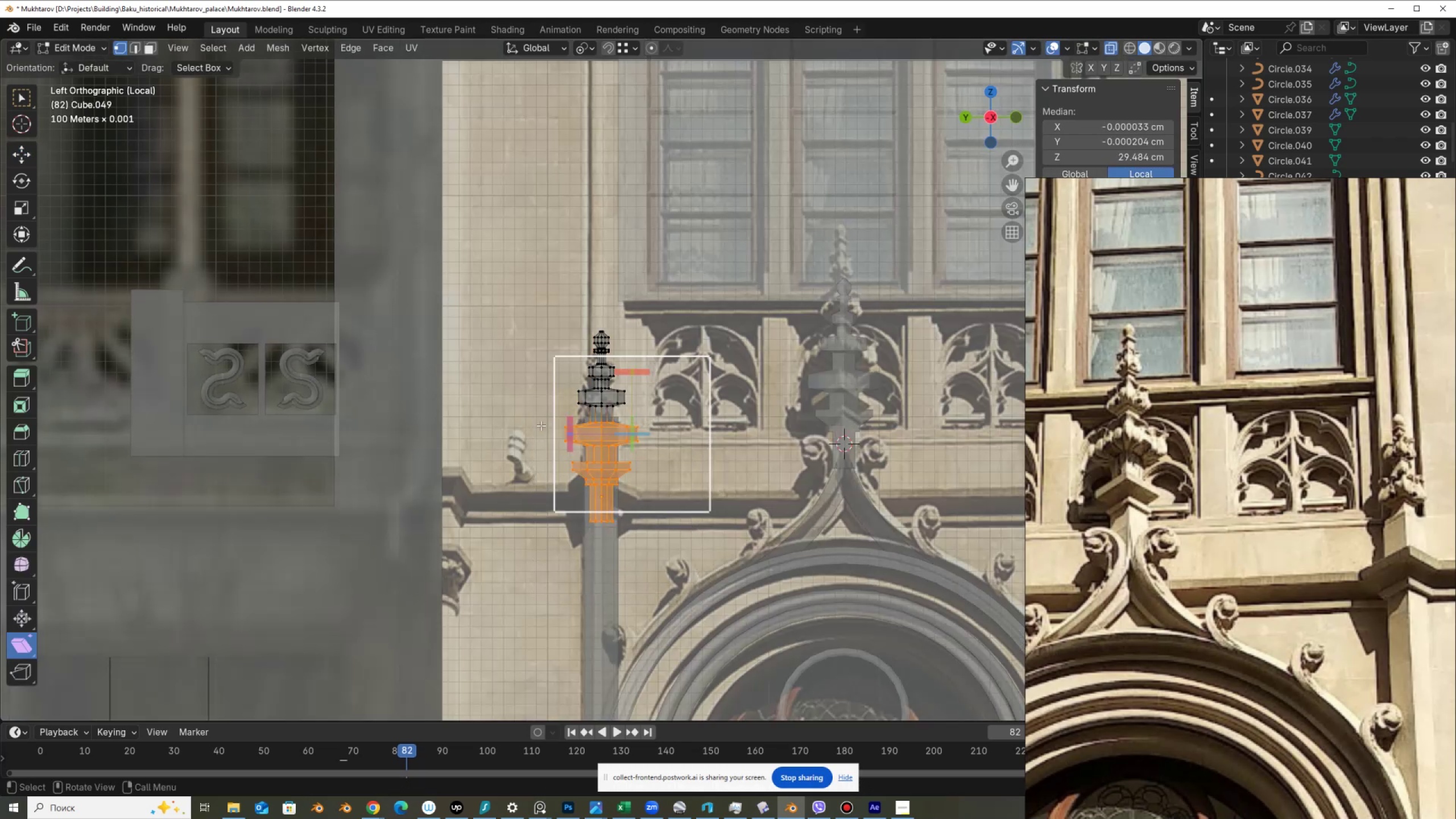 
key(Alt+AltLeft)
 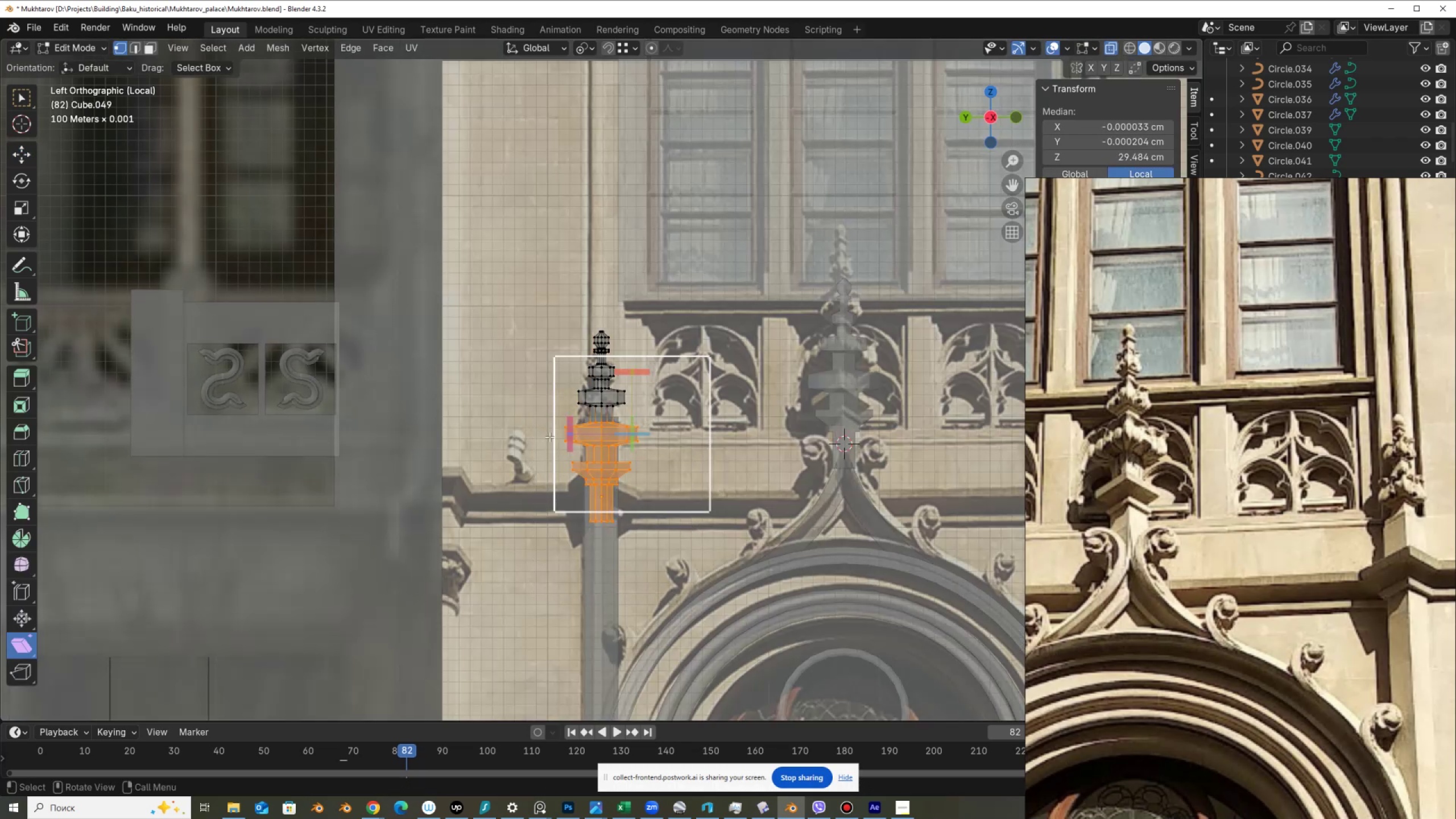 
key(Alt+Z)
 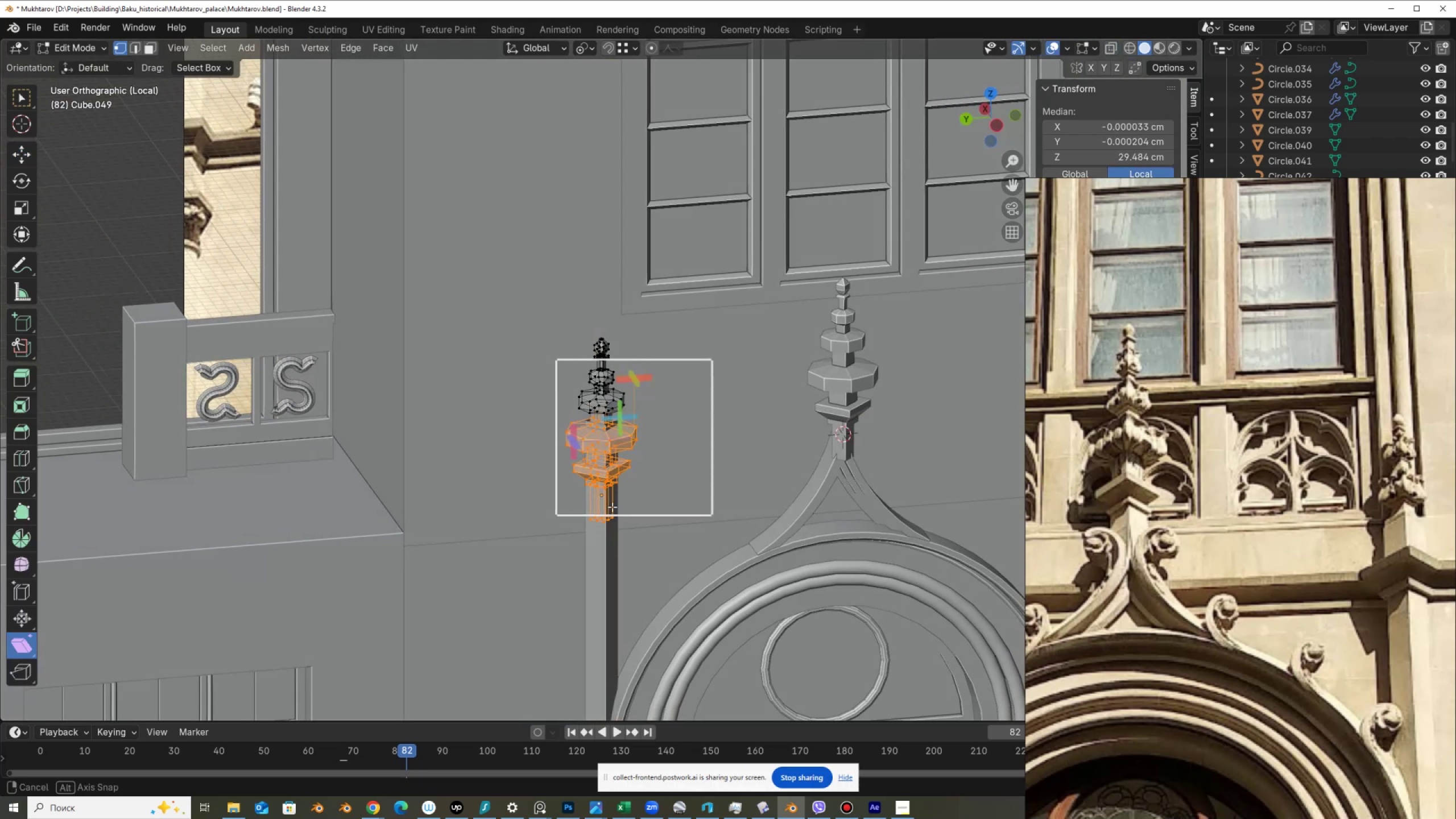 
scroll: coordinate [618, 519], scroll_direction: up, amount: 4.0
 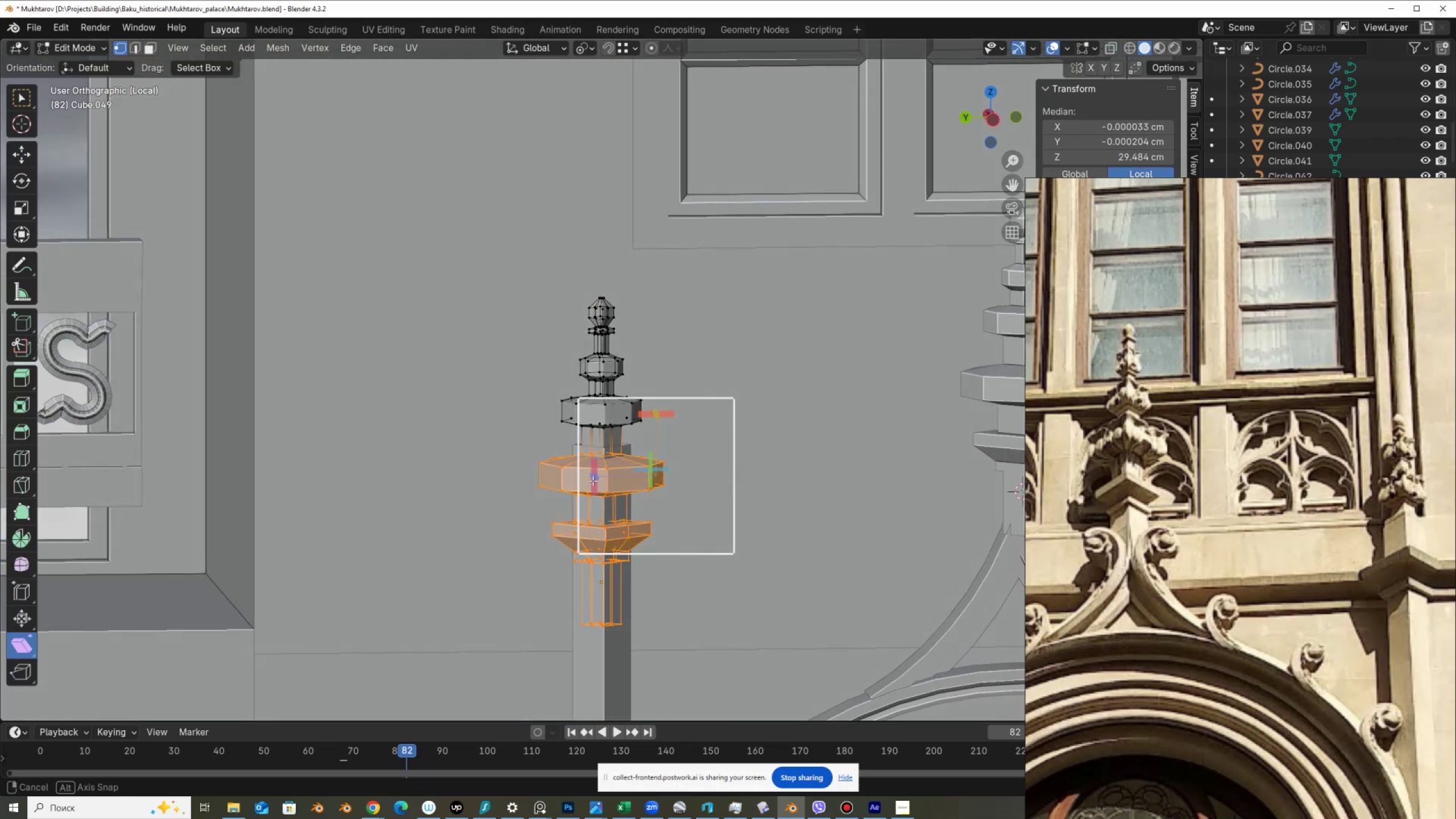 
wait(5.89)
 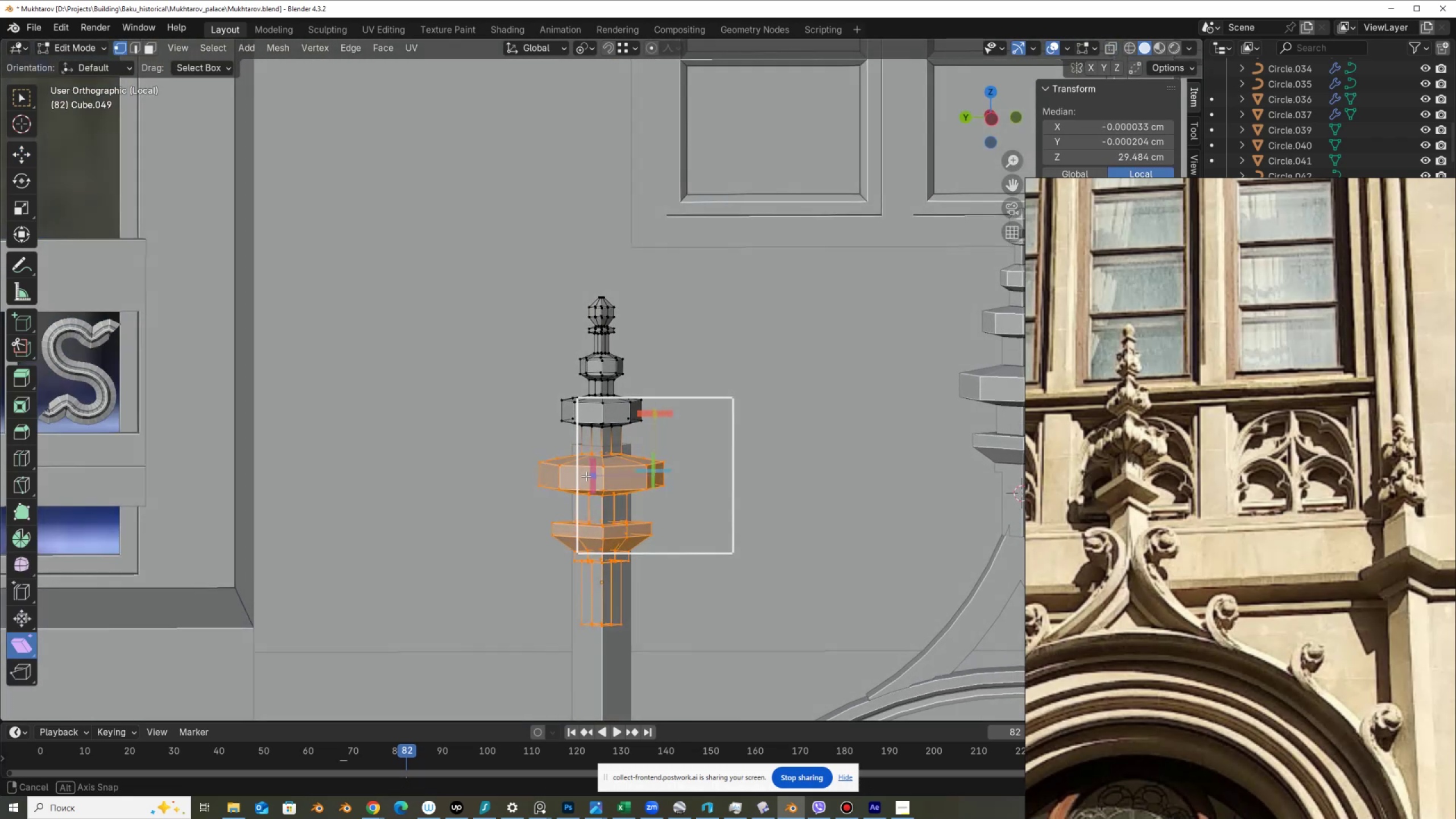 
key(X)
 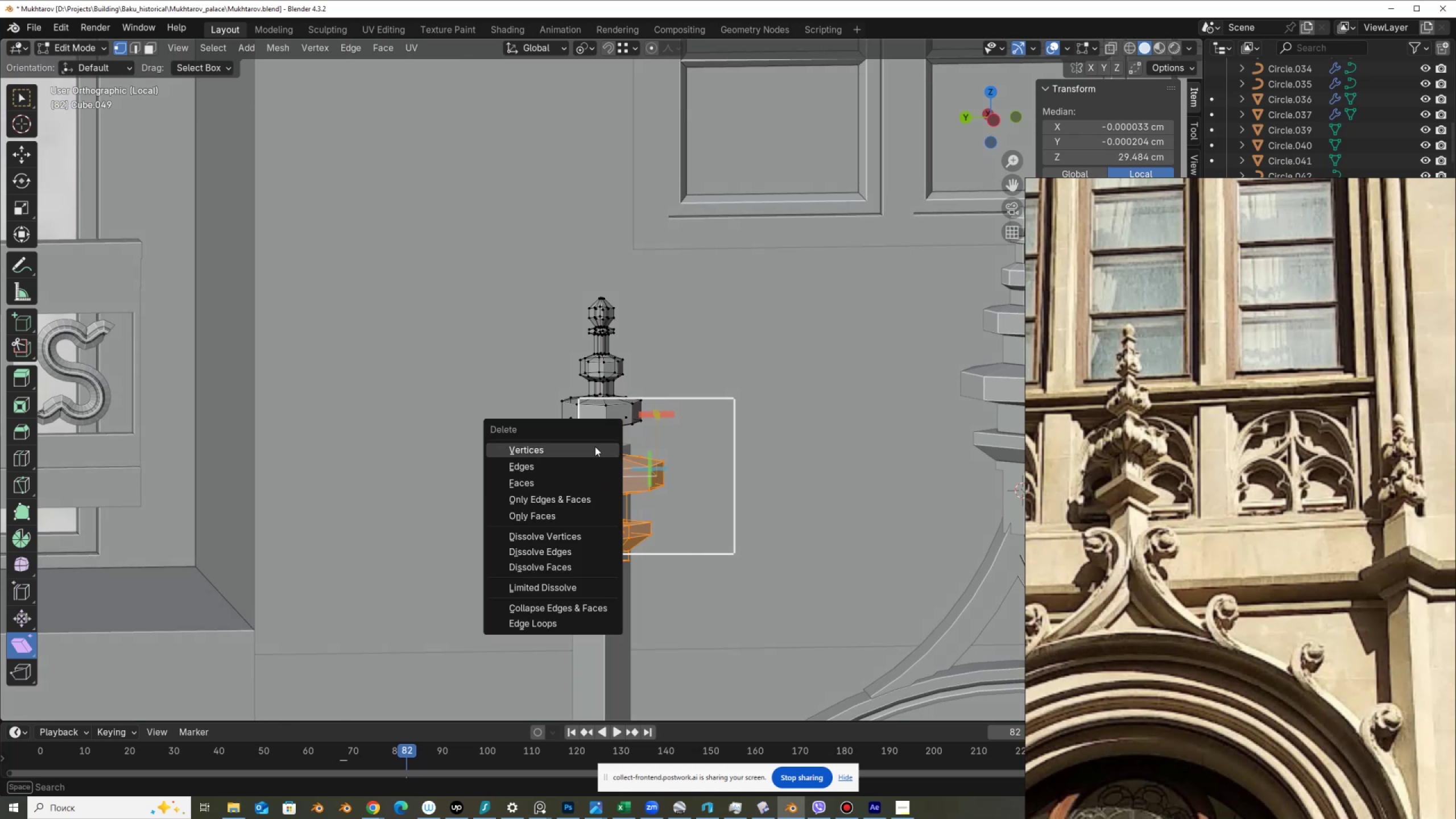 
left_click([594, 452])
 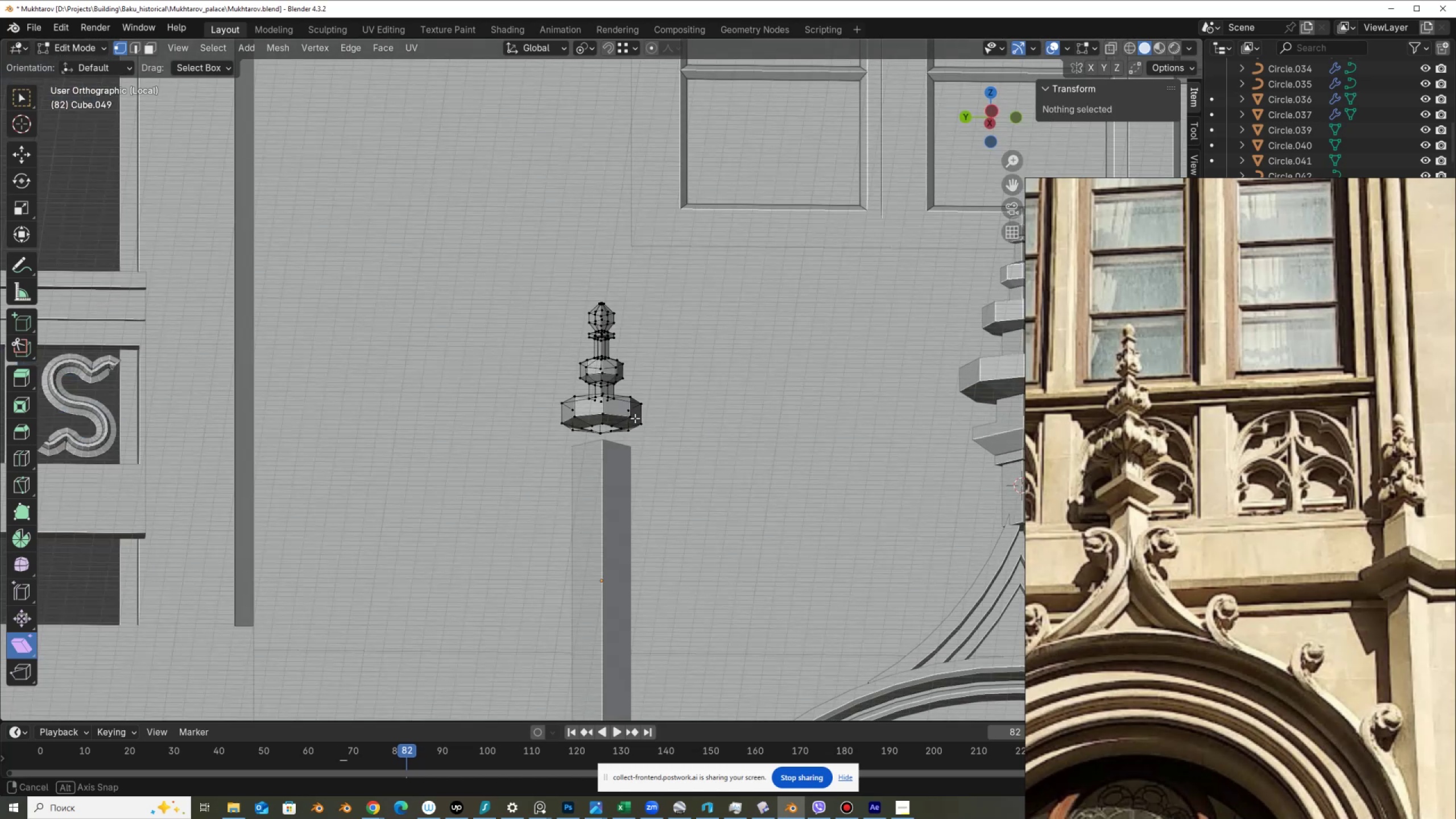 
scroll: coordinate [633, 425], scroll_direction: up, amount: 2.0
 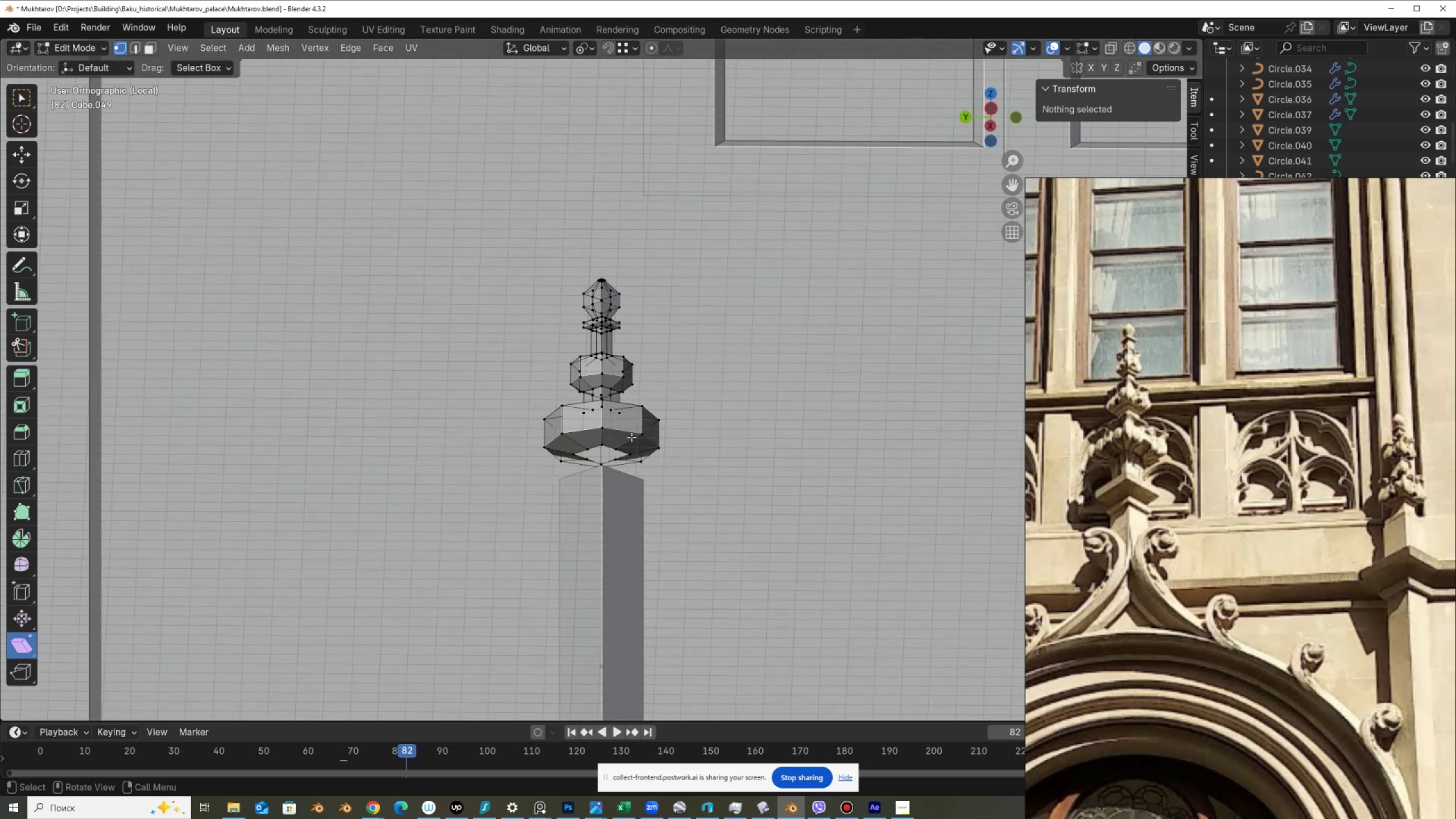 
key(2)
 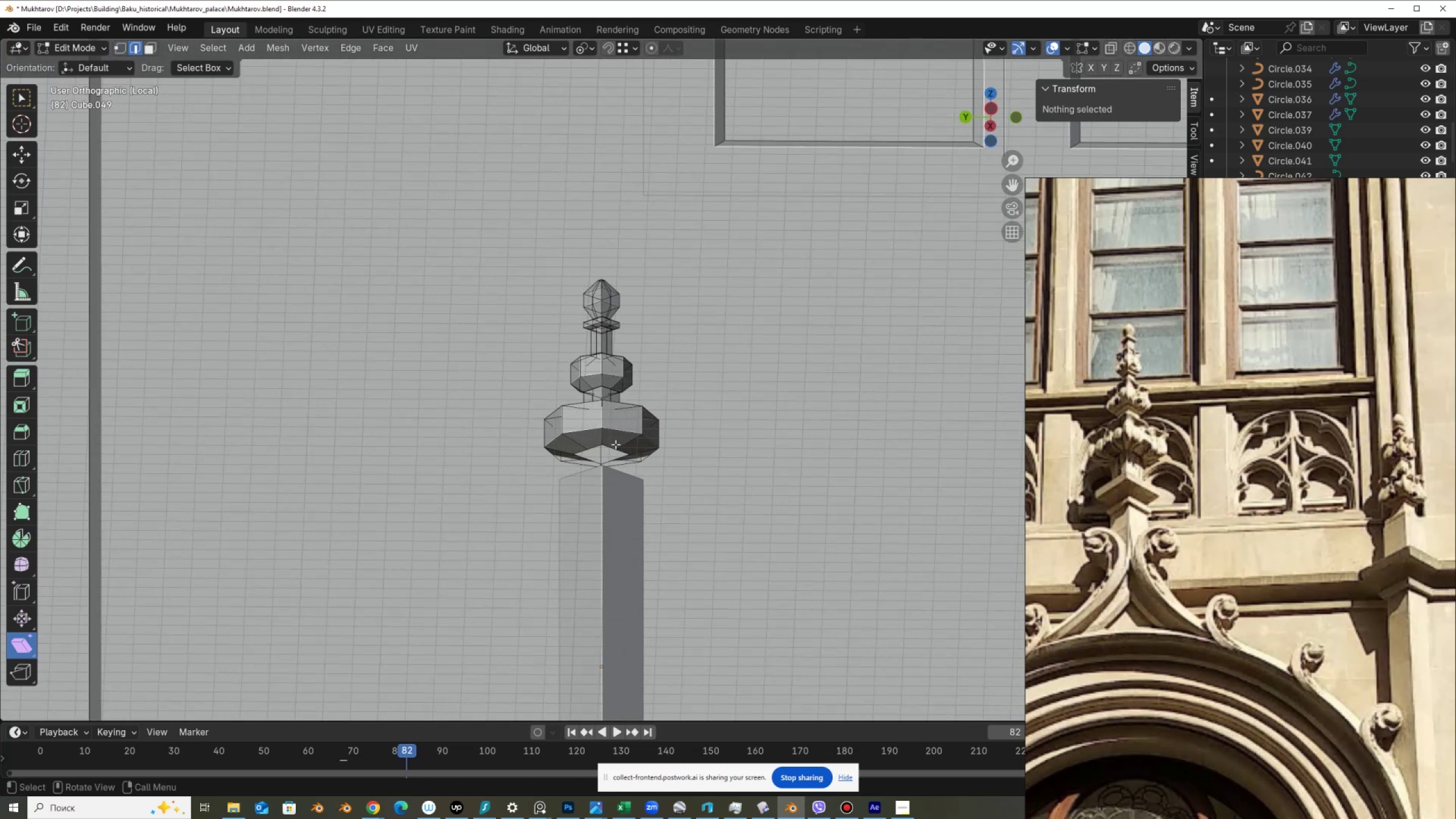 
hold_key(key=AltLeft, duration=0.31)
left_click([614, 445])
 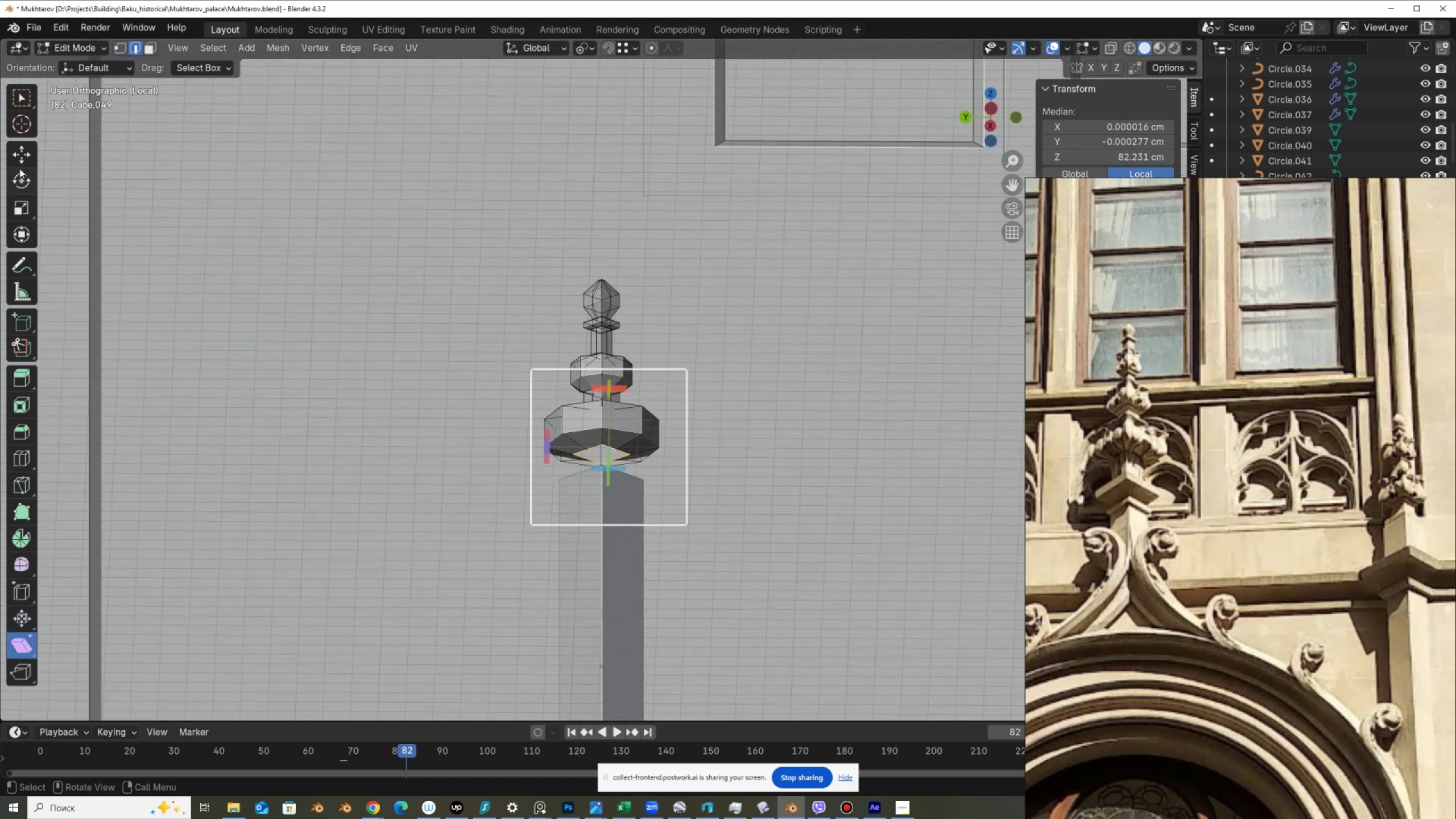 
left_click([20, 150])
 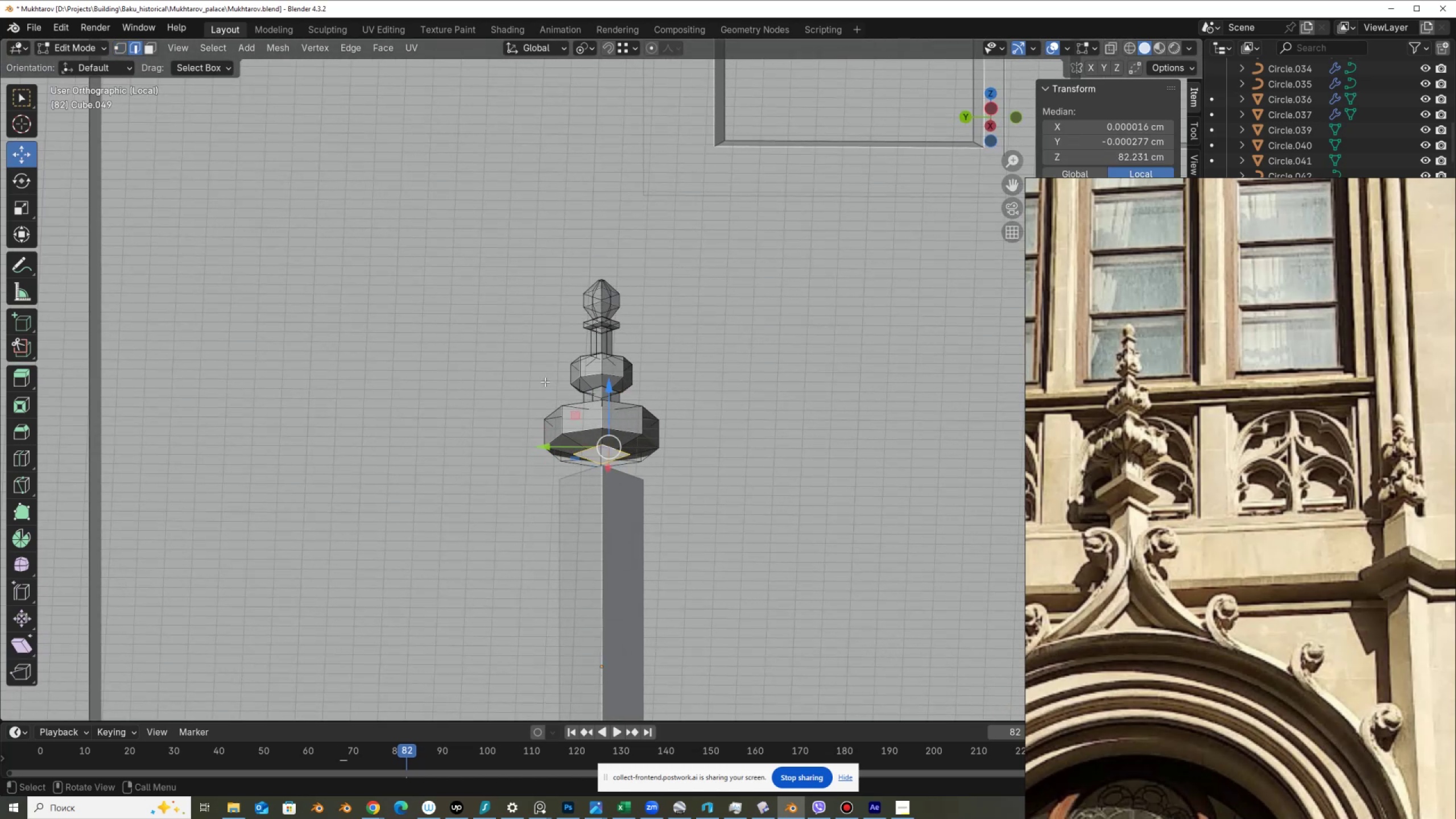 
key(E)
 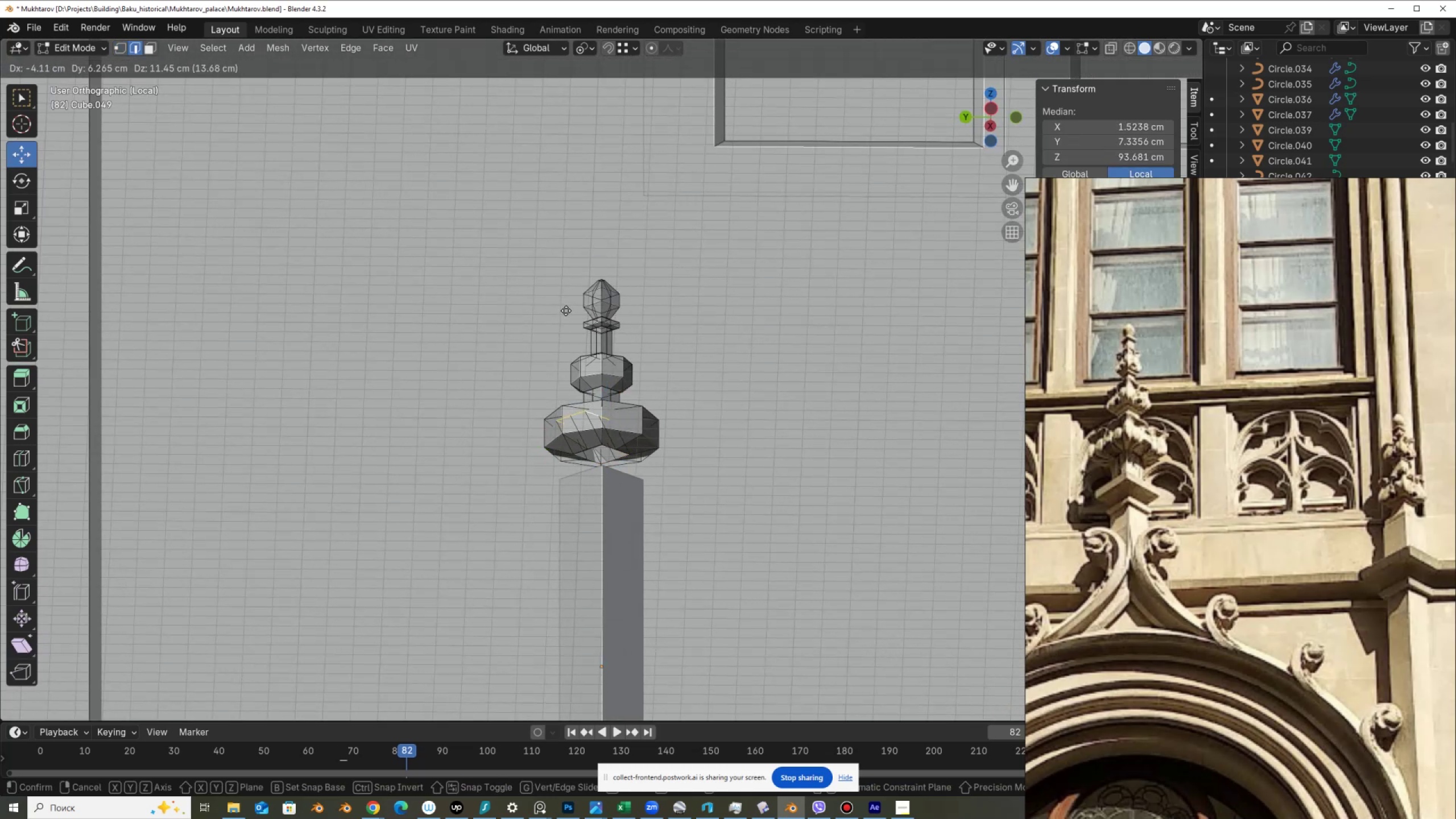 
right_click([566, 311])
 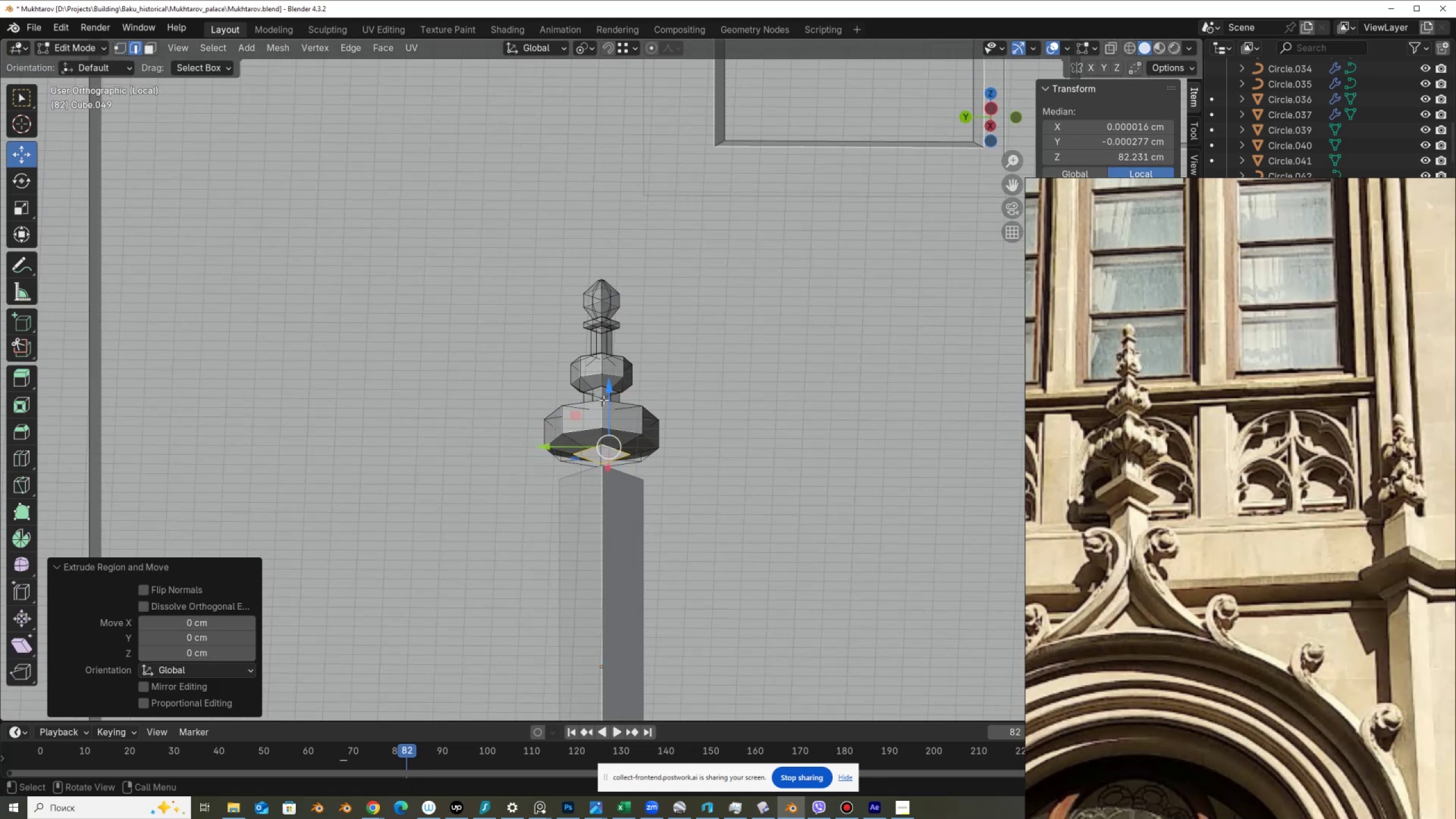 
left_click_drag(start_coordinate=[607, 403], to_coordinate=[610, 433])
 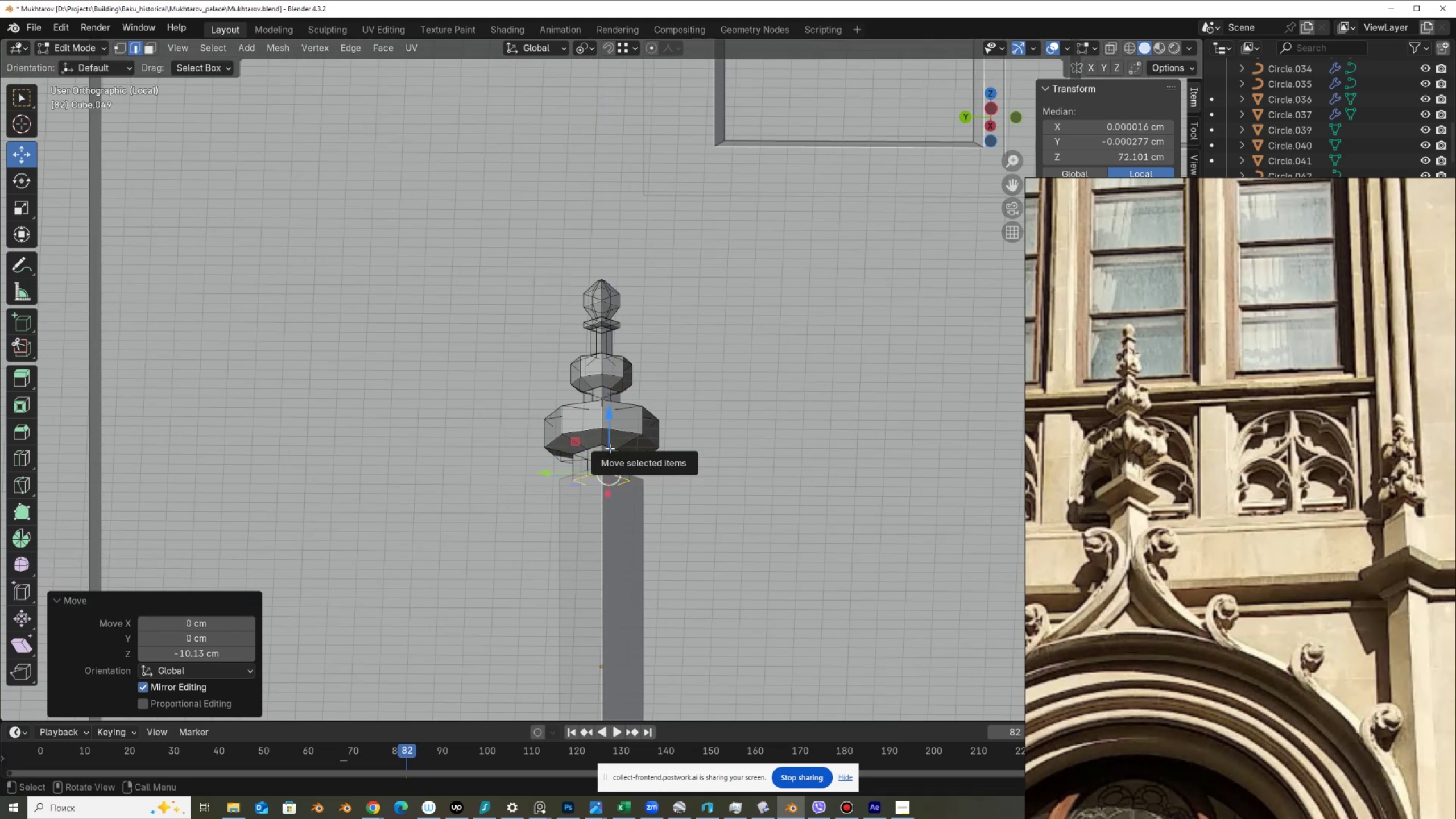 
left_click_drag(start_coordinate=[607, 445], to_coordinate=[611, 455])
 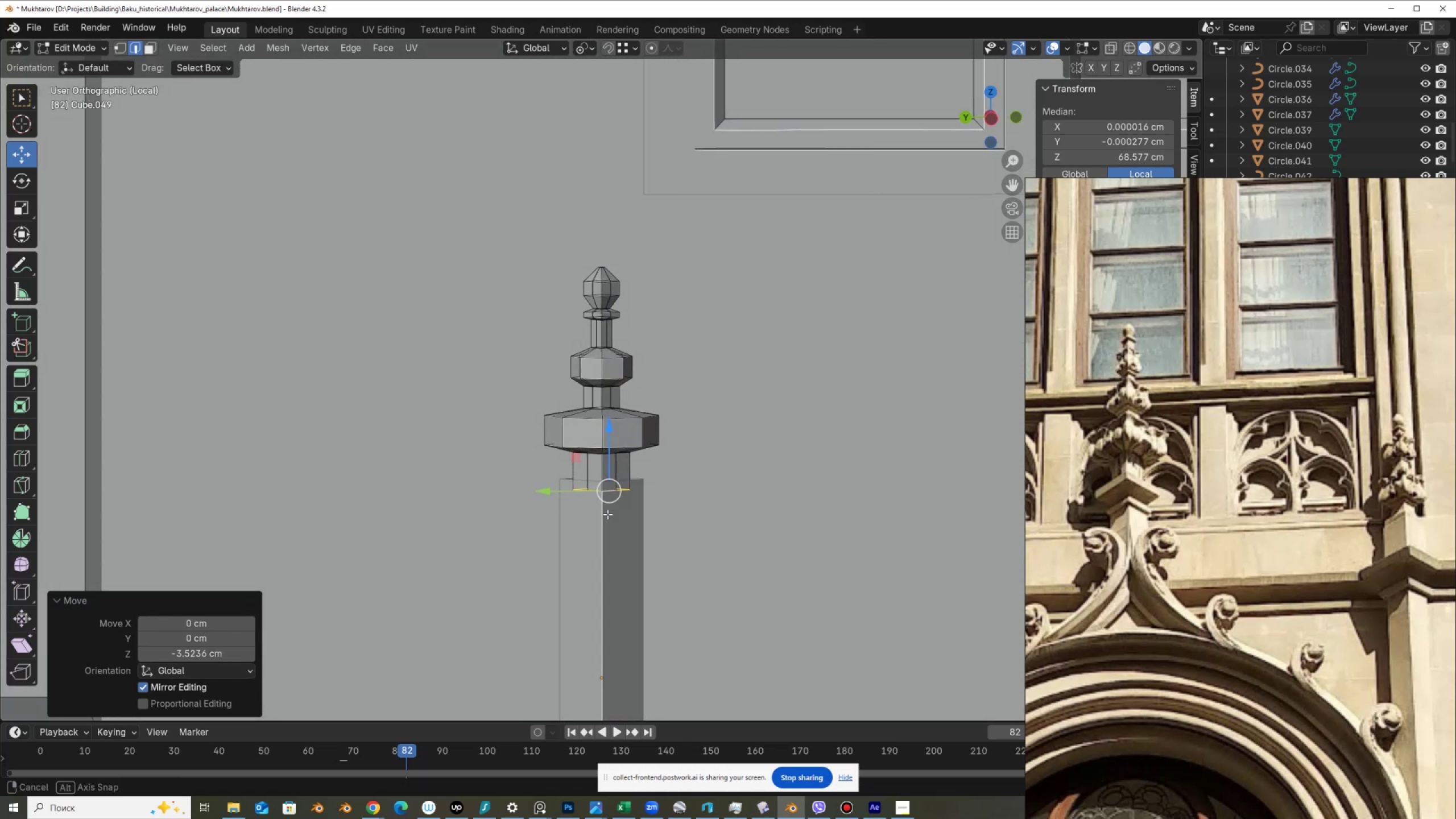 
key(Control+R)
 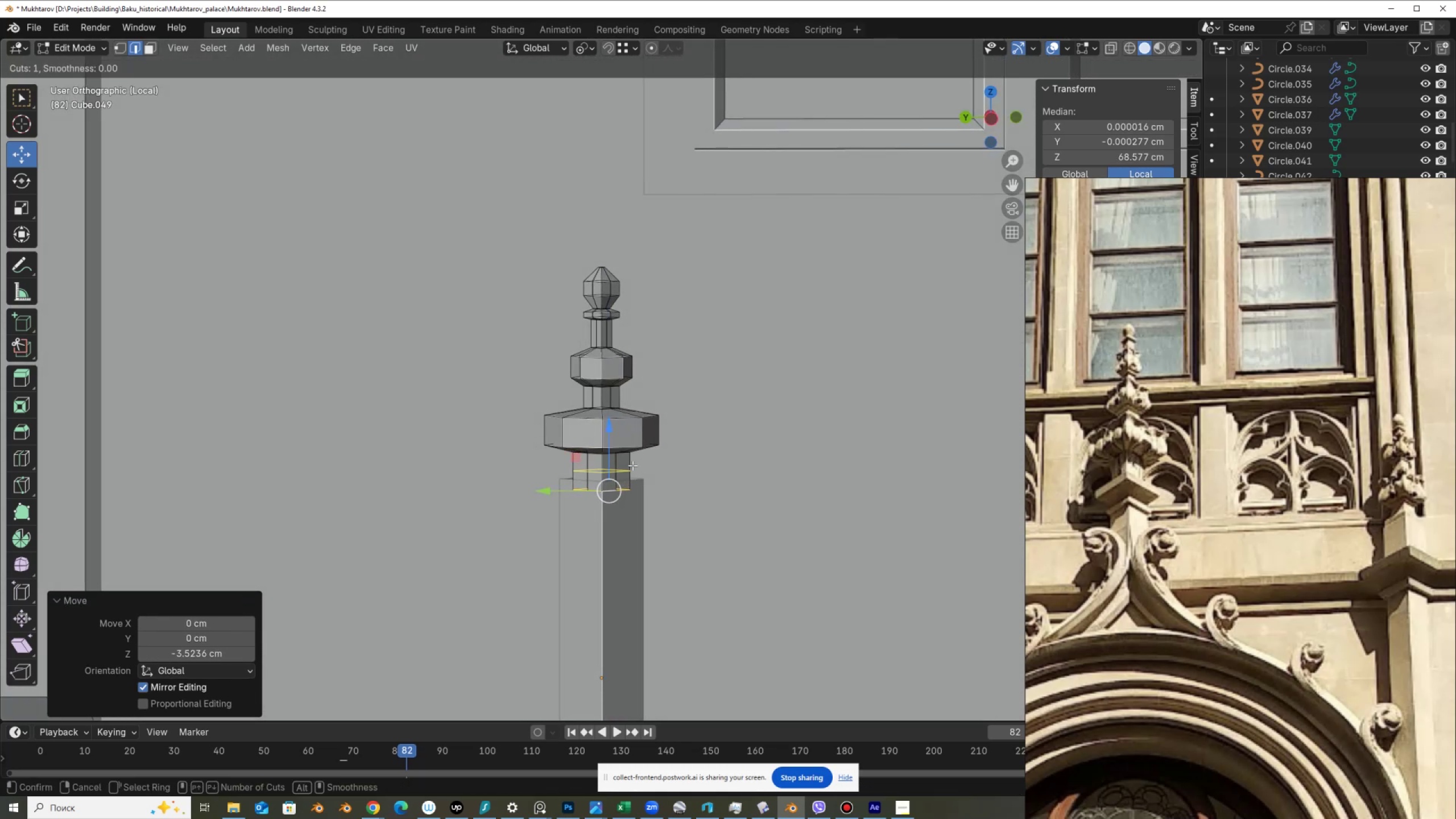 
left_click([632, 465])
 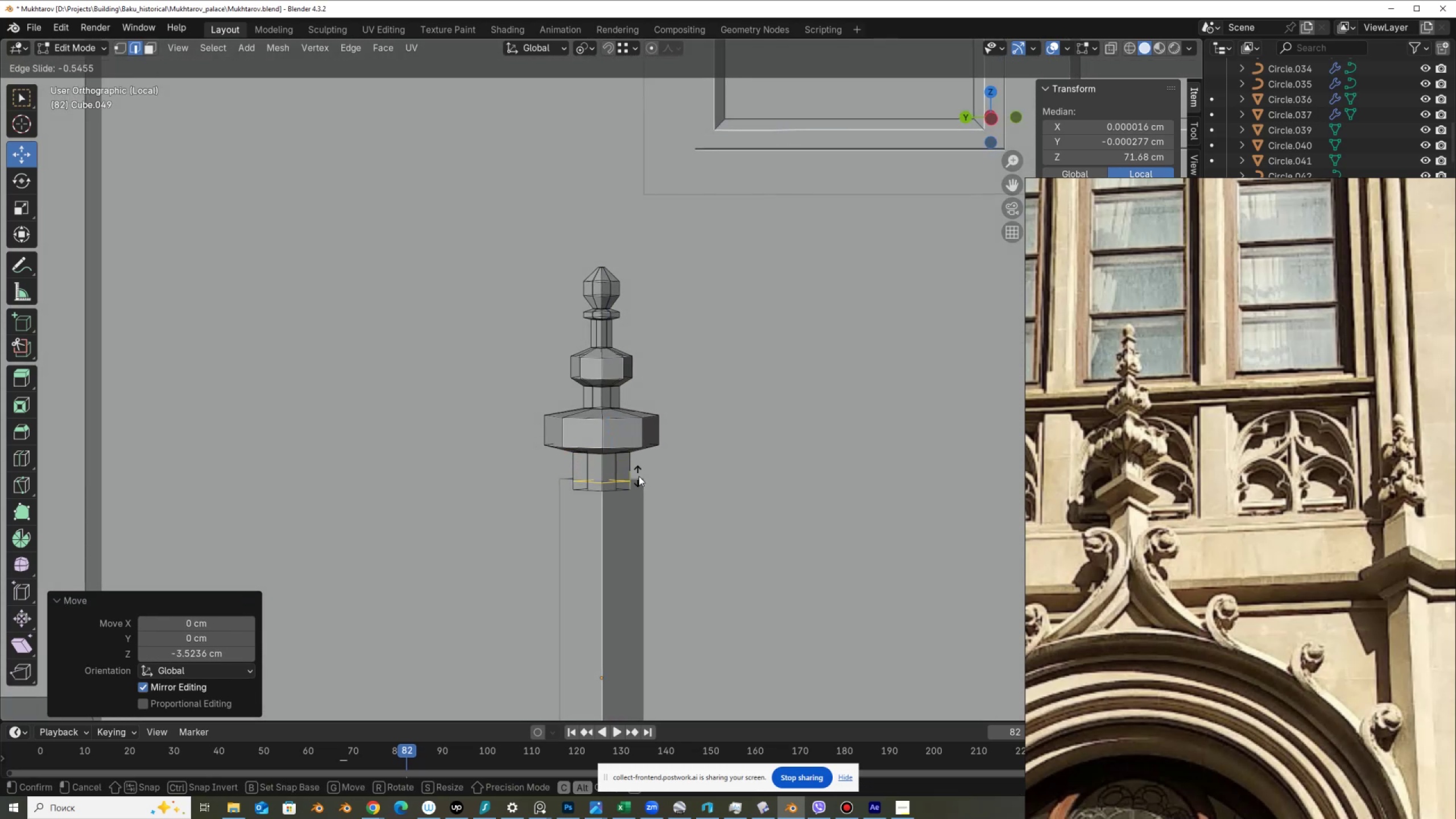 
hold_key(key=ControlLeft, duration=1.53)
 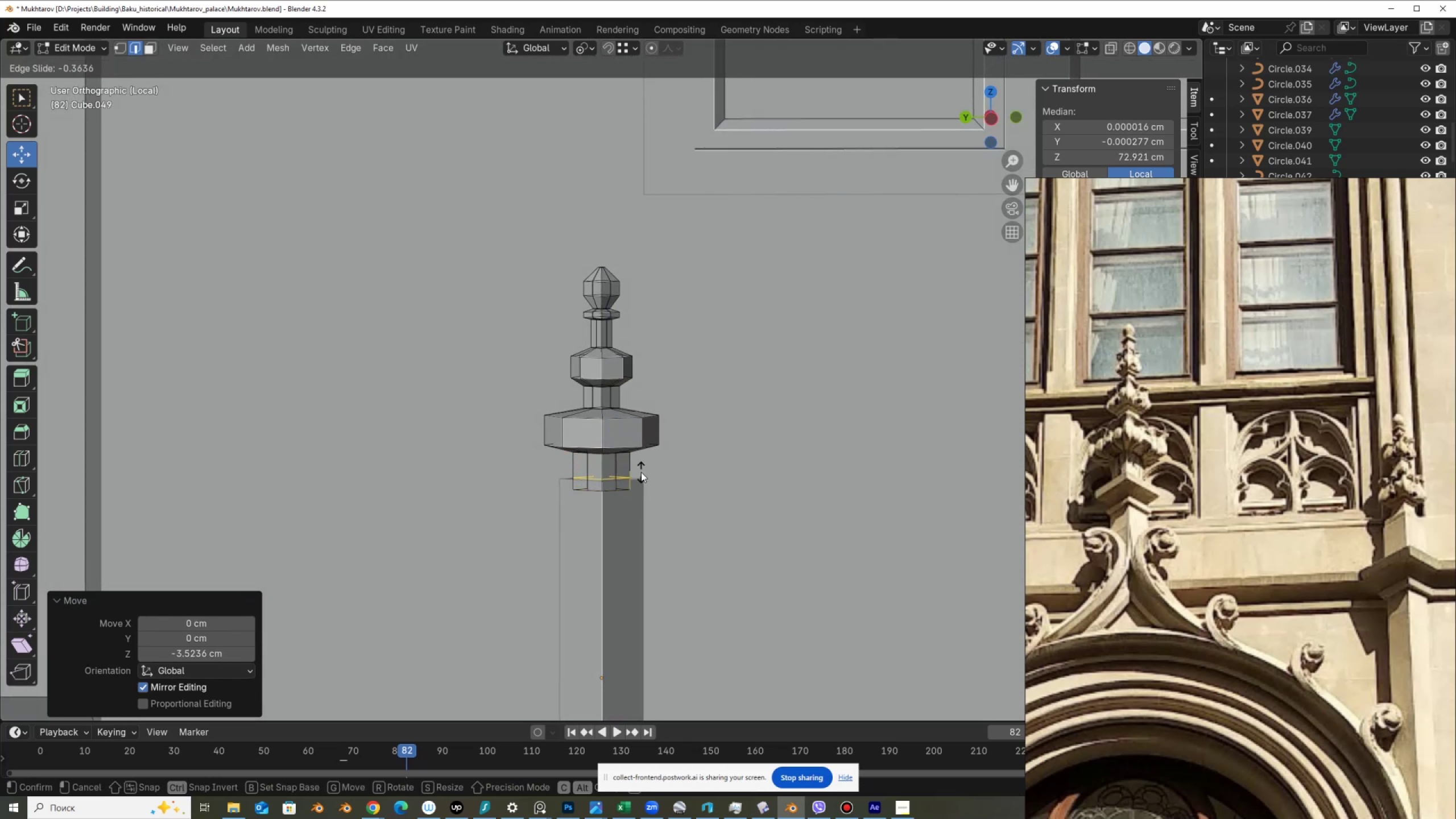 
hold_key(key=ControlLeft, duration=1.52)
 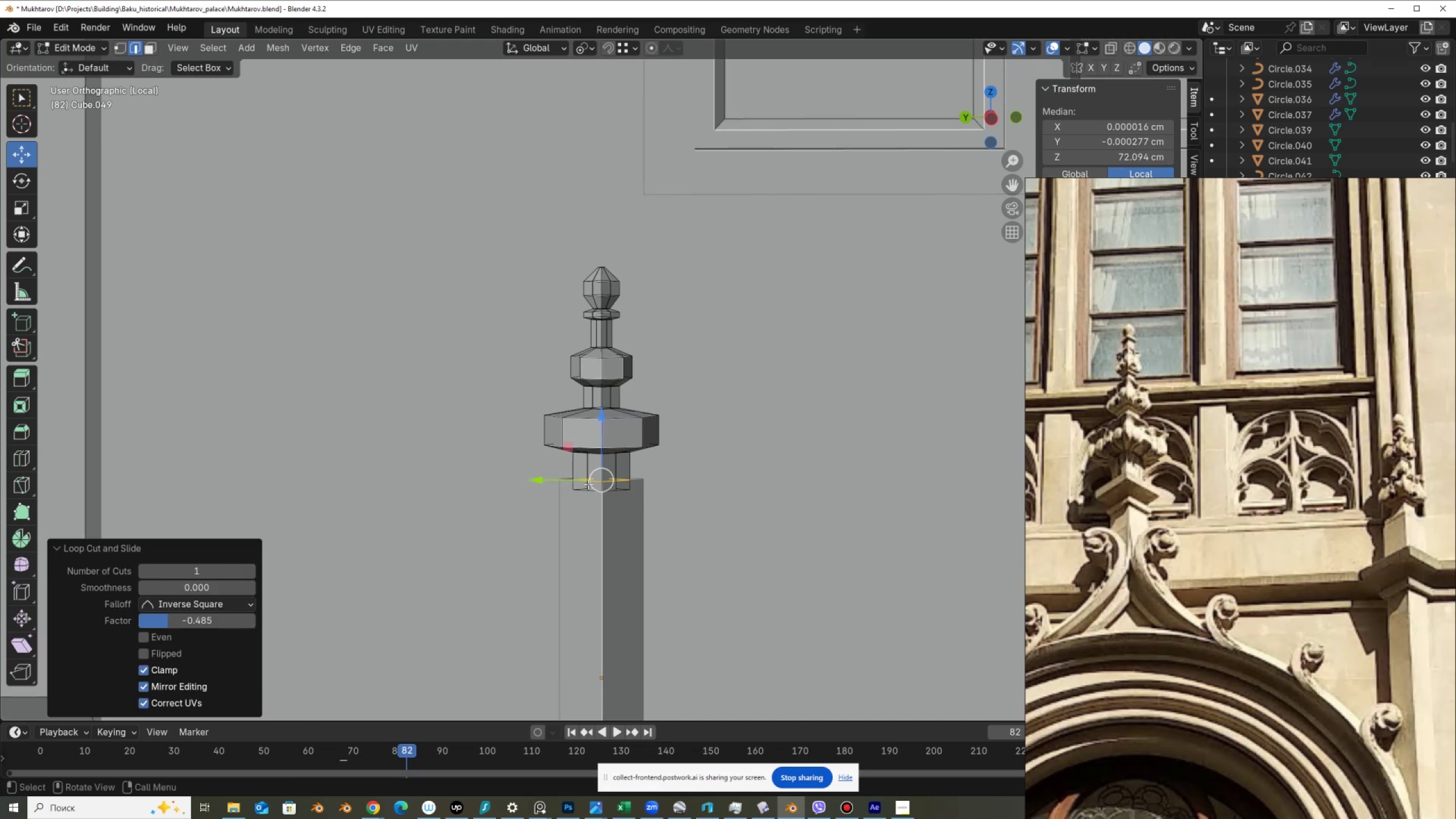 
hold_key(key=ControlLeft, duration=0.39)
left_click([561, 474])
 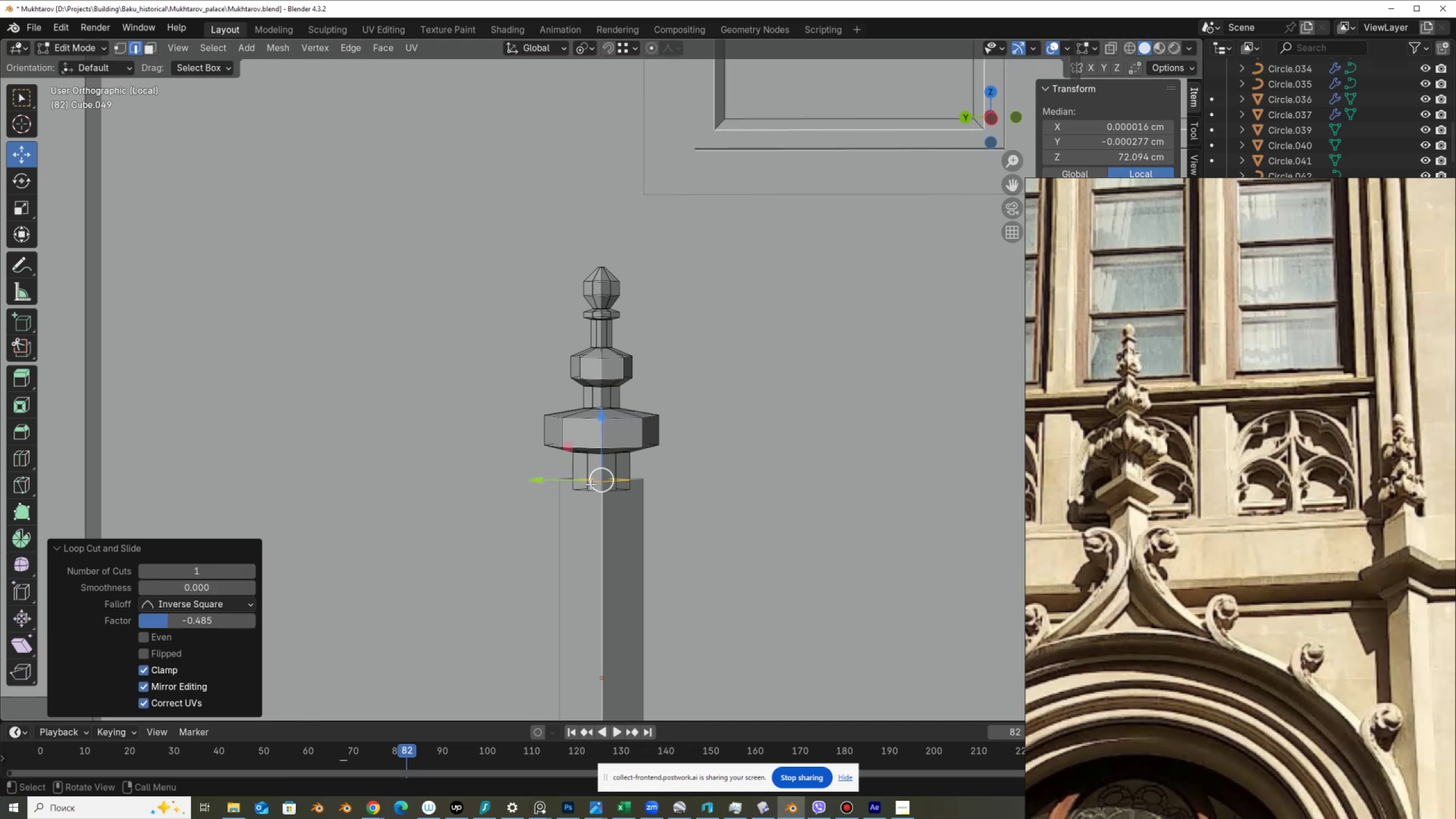 
scroll: coordinate [590, 485], scroll_direction: up, amount: 1.0
 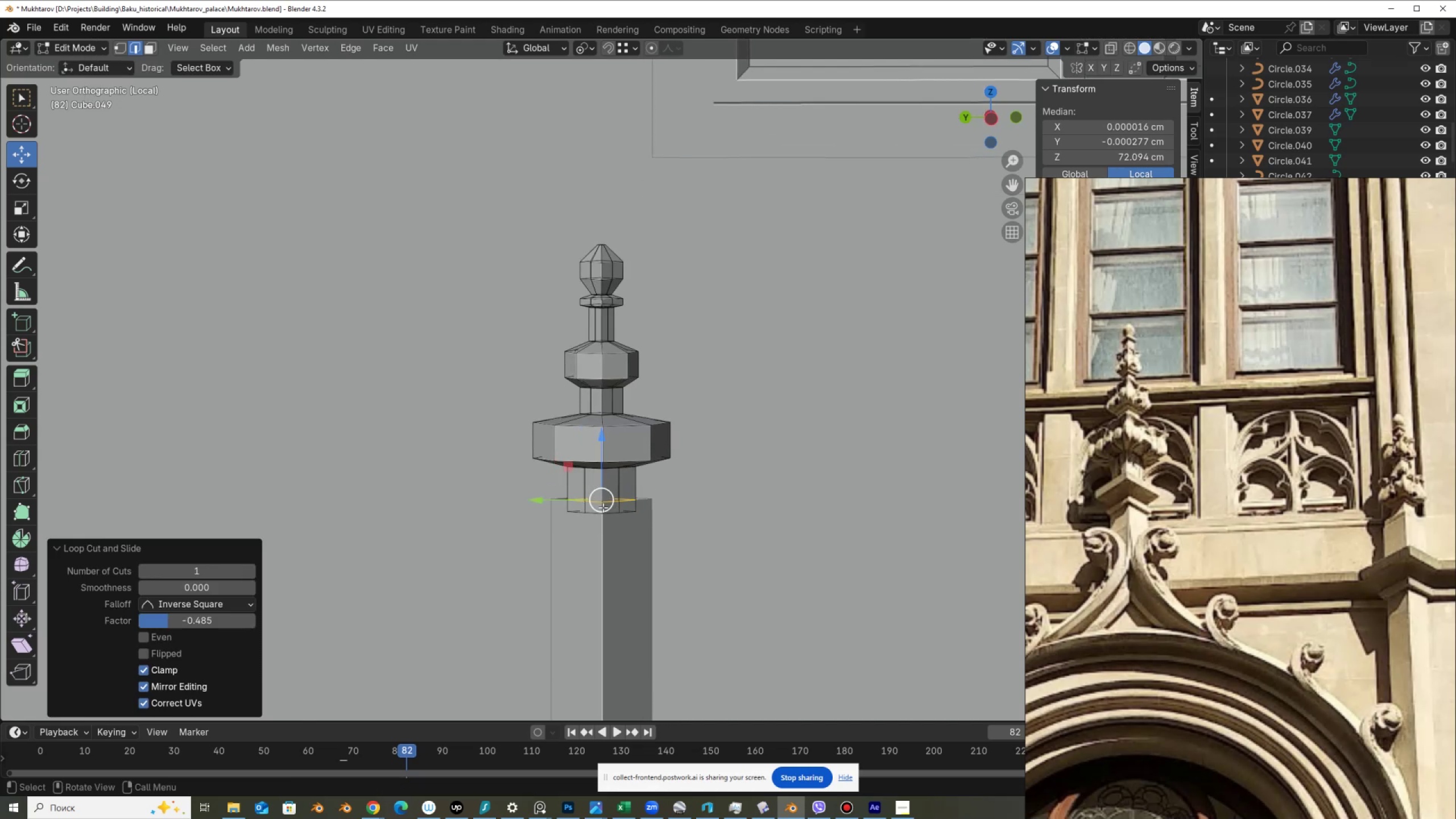 
key(Alt+Control+AltLeft)
 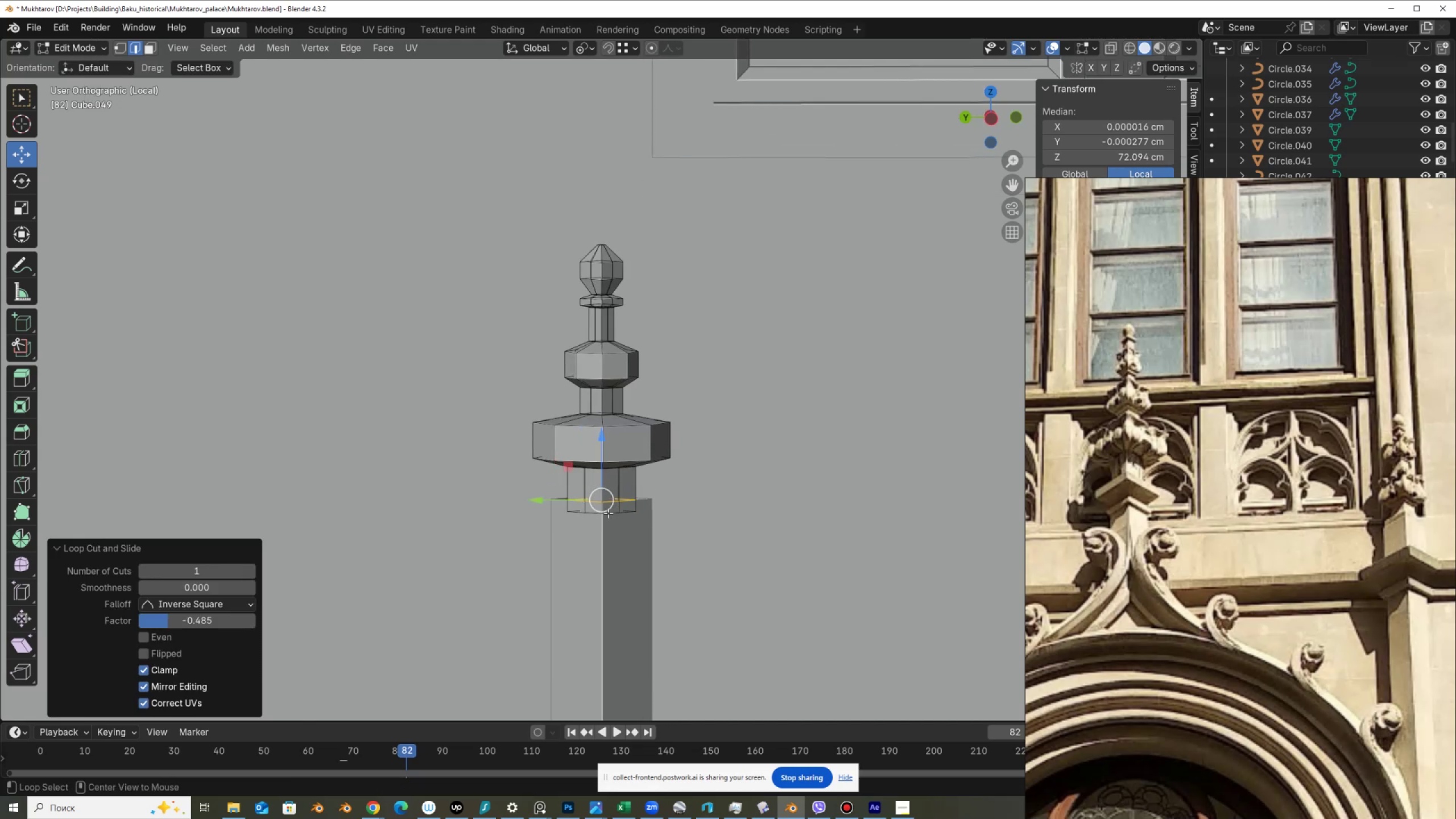 
hold_key(key=AltLeft, duration=0.66)
double_click([610, 514])
 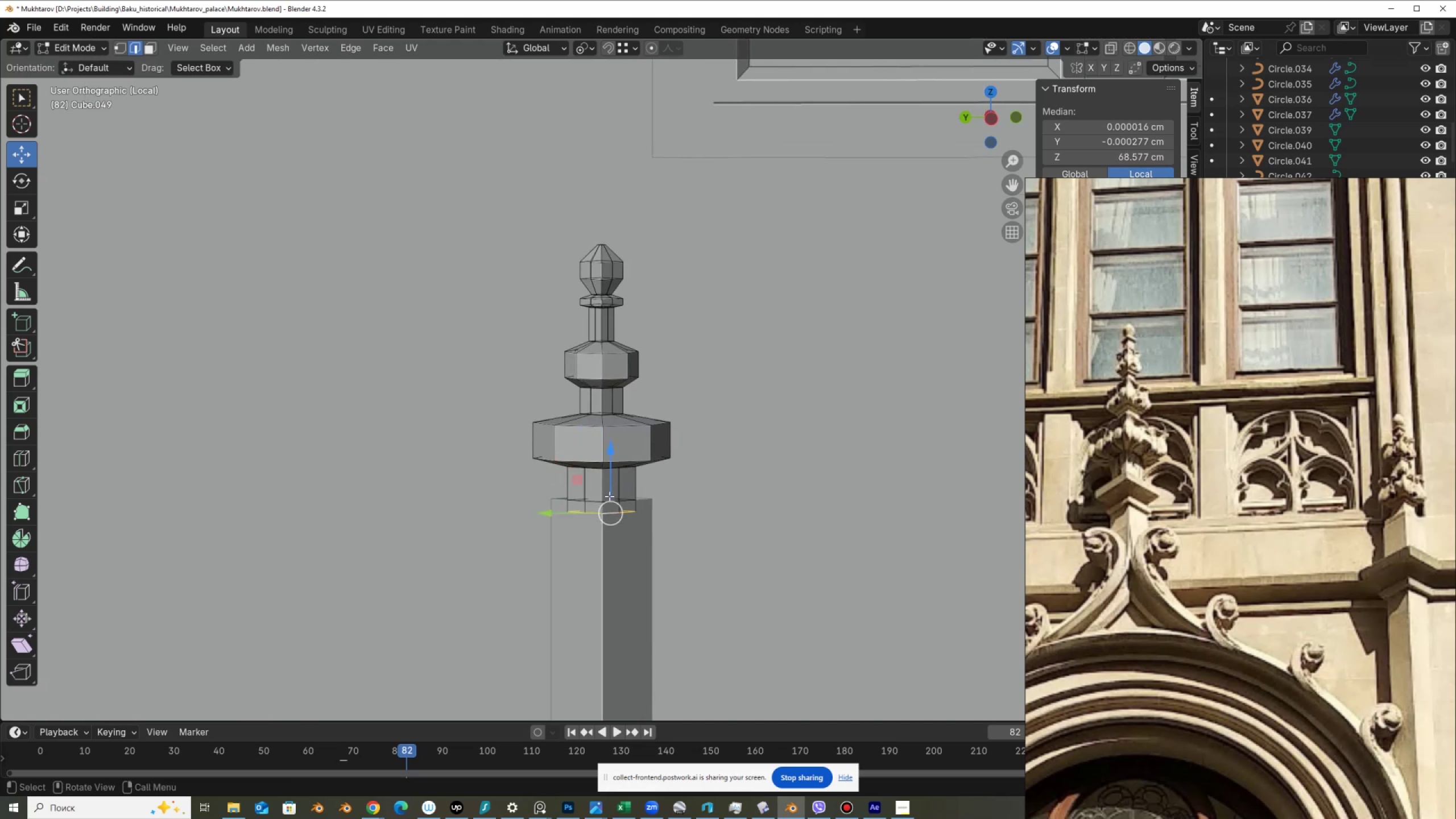 
left_click_drag(start_coordinate=[611, 489], to_coordinate=[614, 502])
 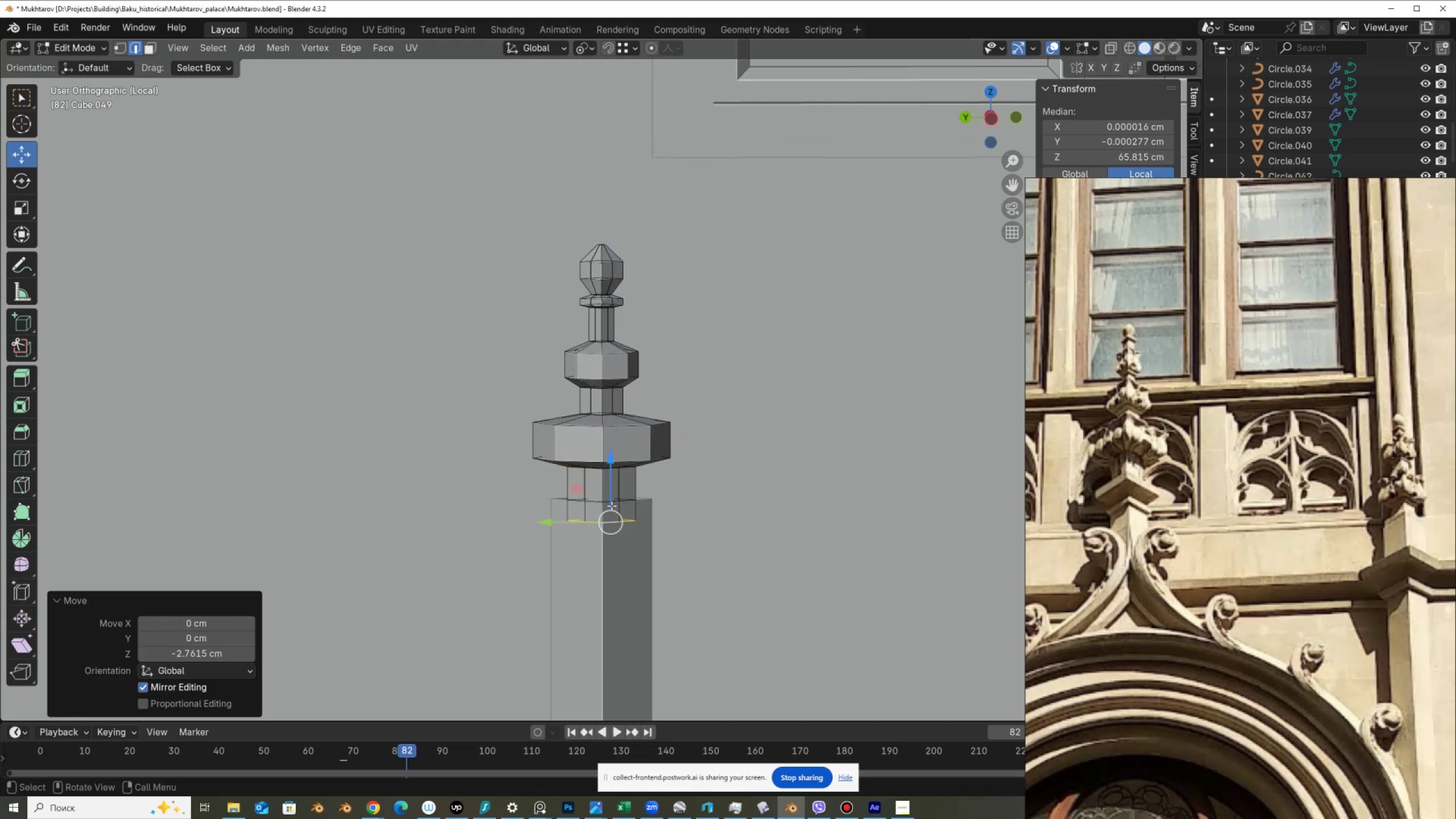 
key(3)
 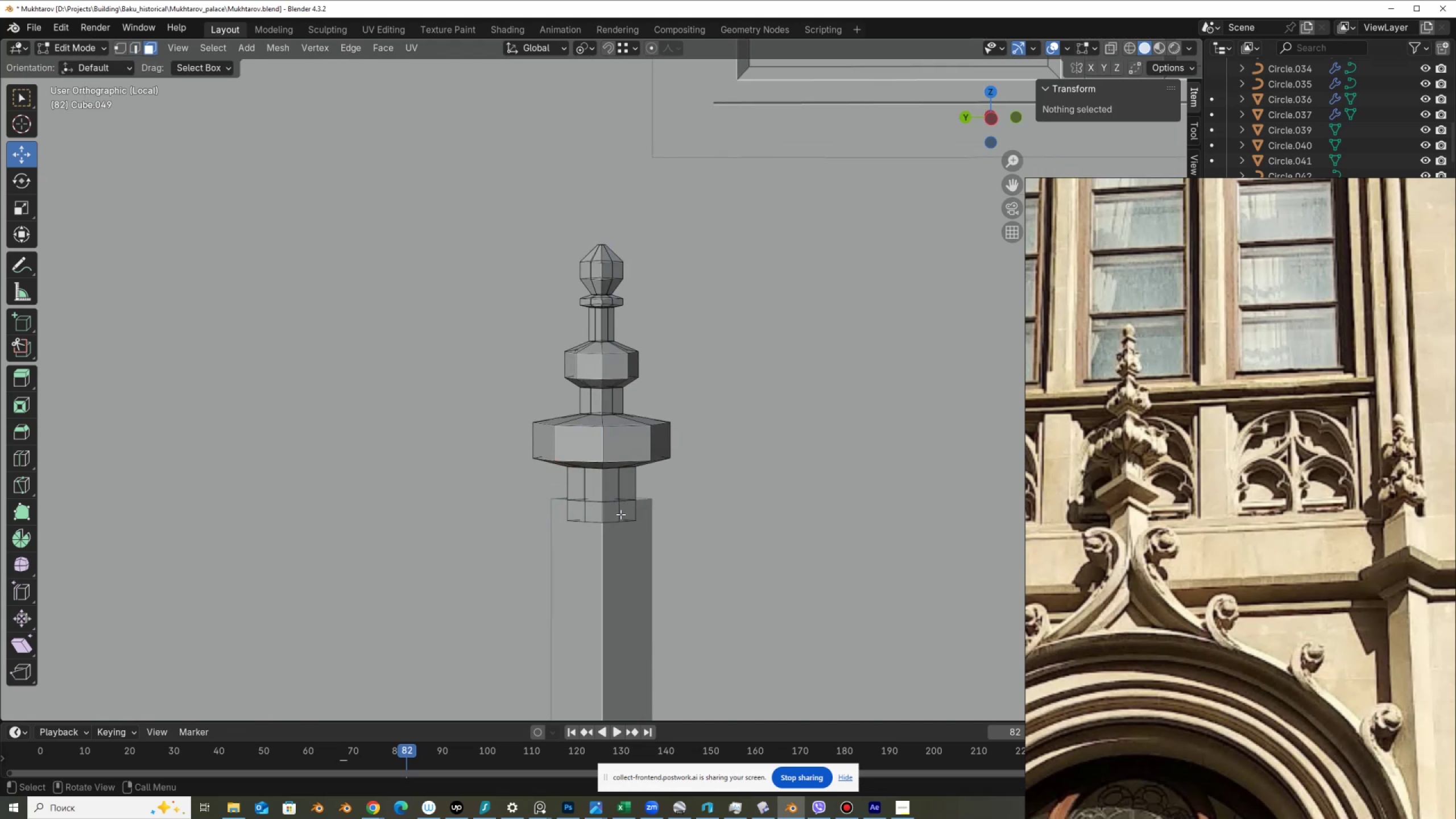 
hold_key(key=AltLeft, duration=0.33)
left_click([617, 511])
 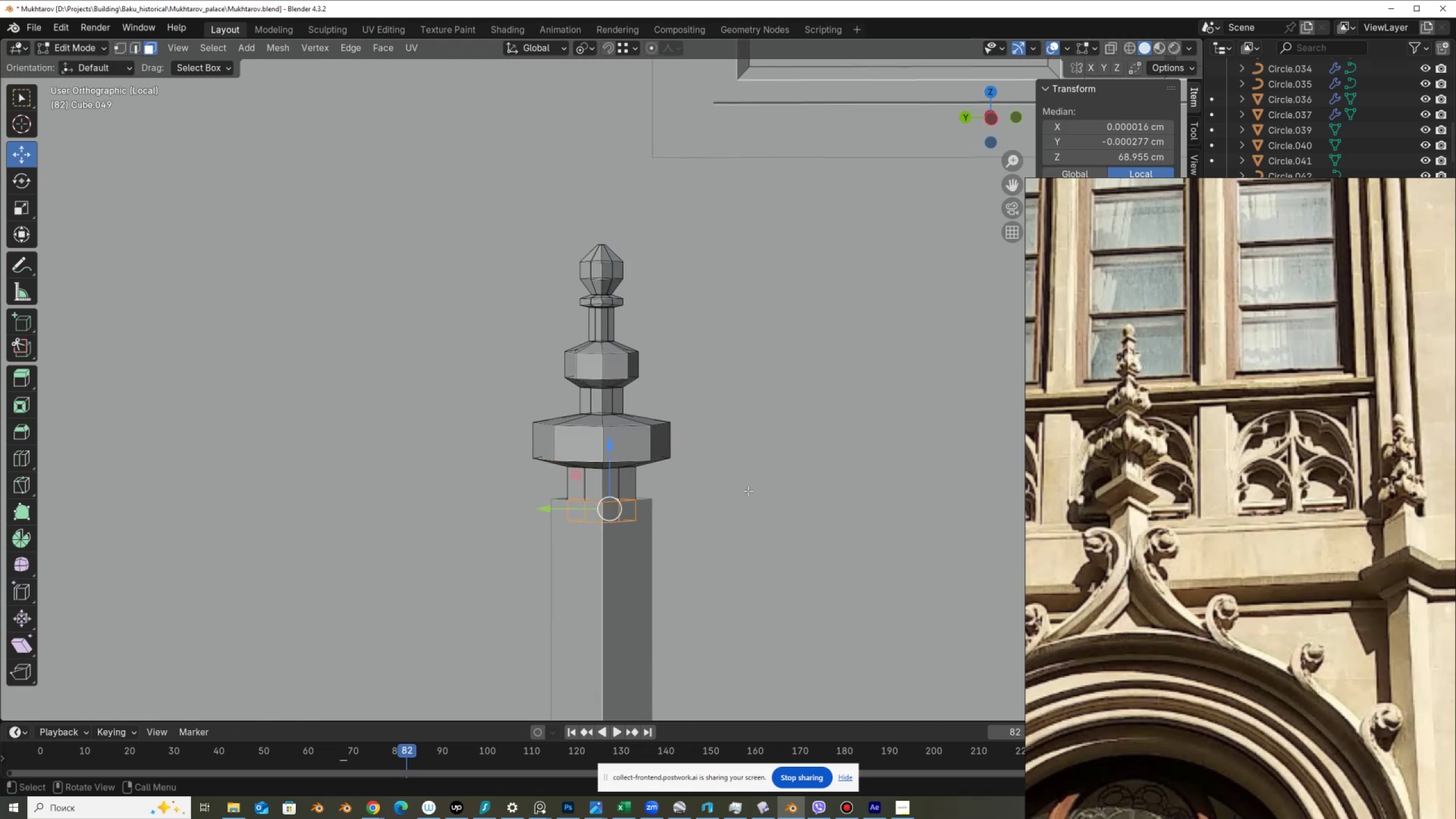 
right_click([748, 491])
 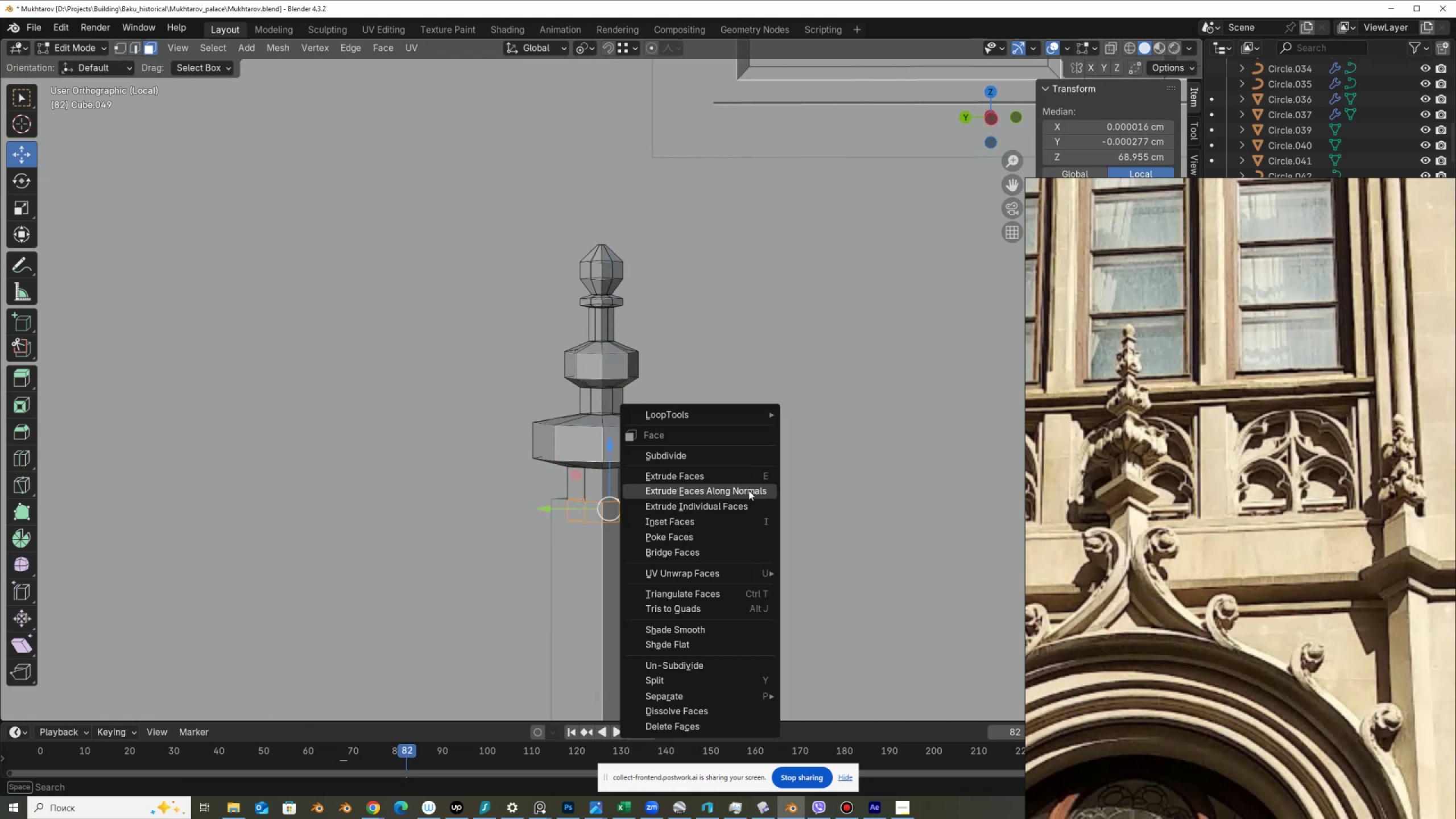 
left_click([748, 490])
 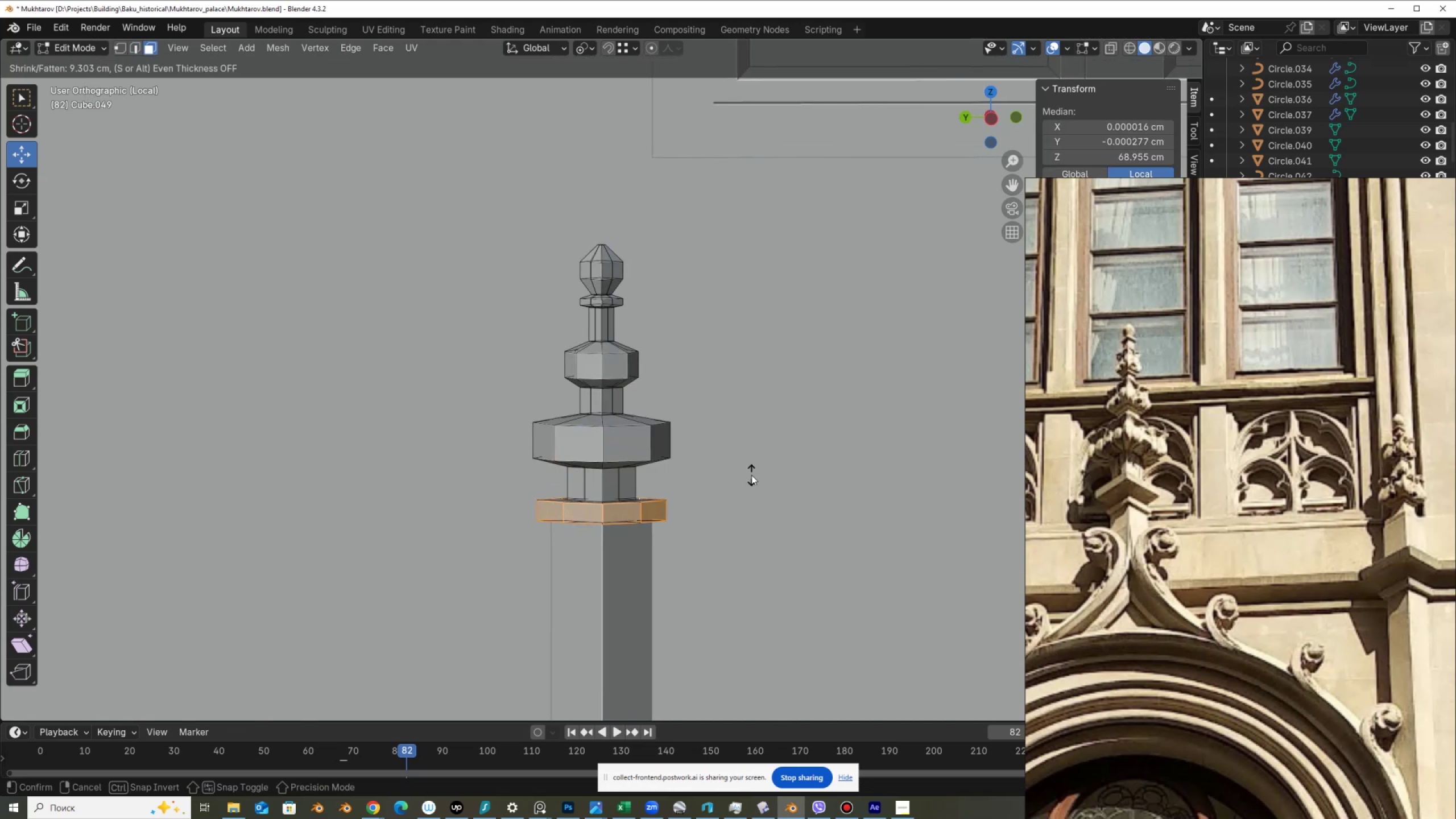 
left_click([751, 475])
 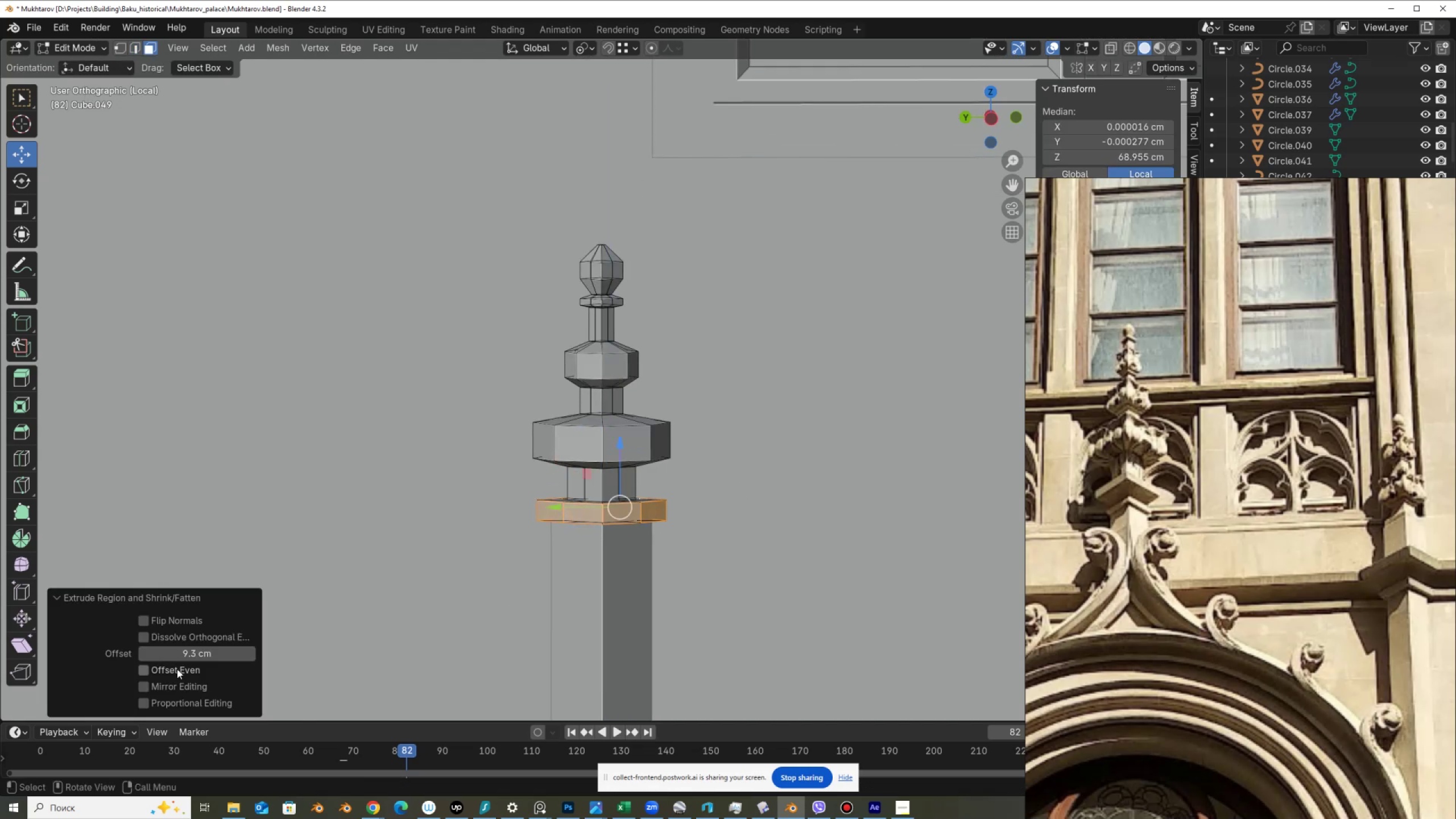 
left_click([177, 671])
 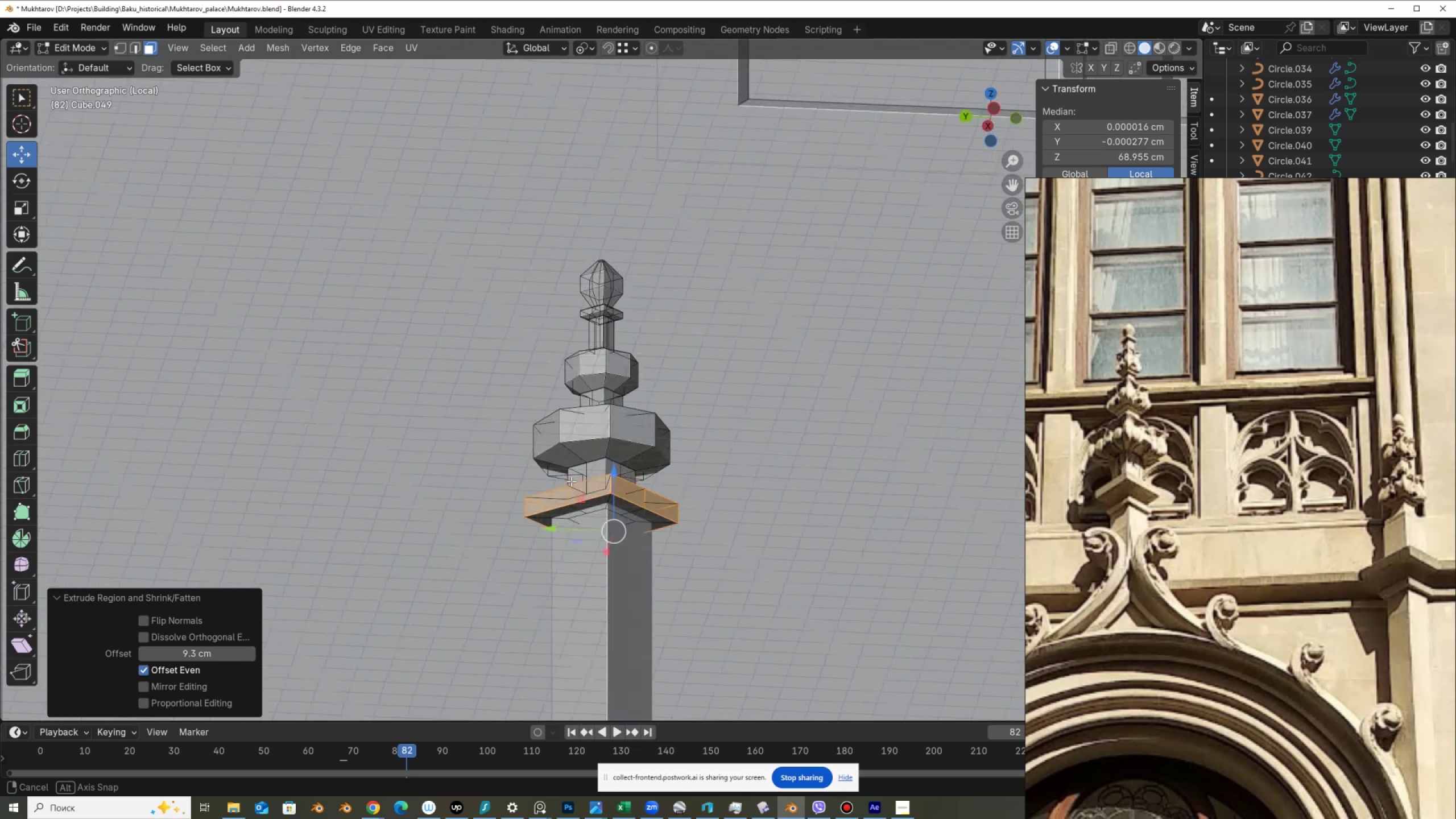 
scroll: coordinate [568, 477], scroll_direction: up, amount: 1.0
 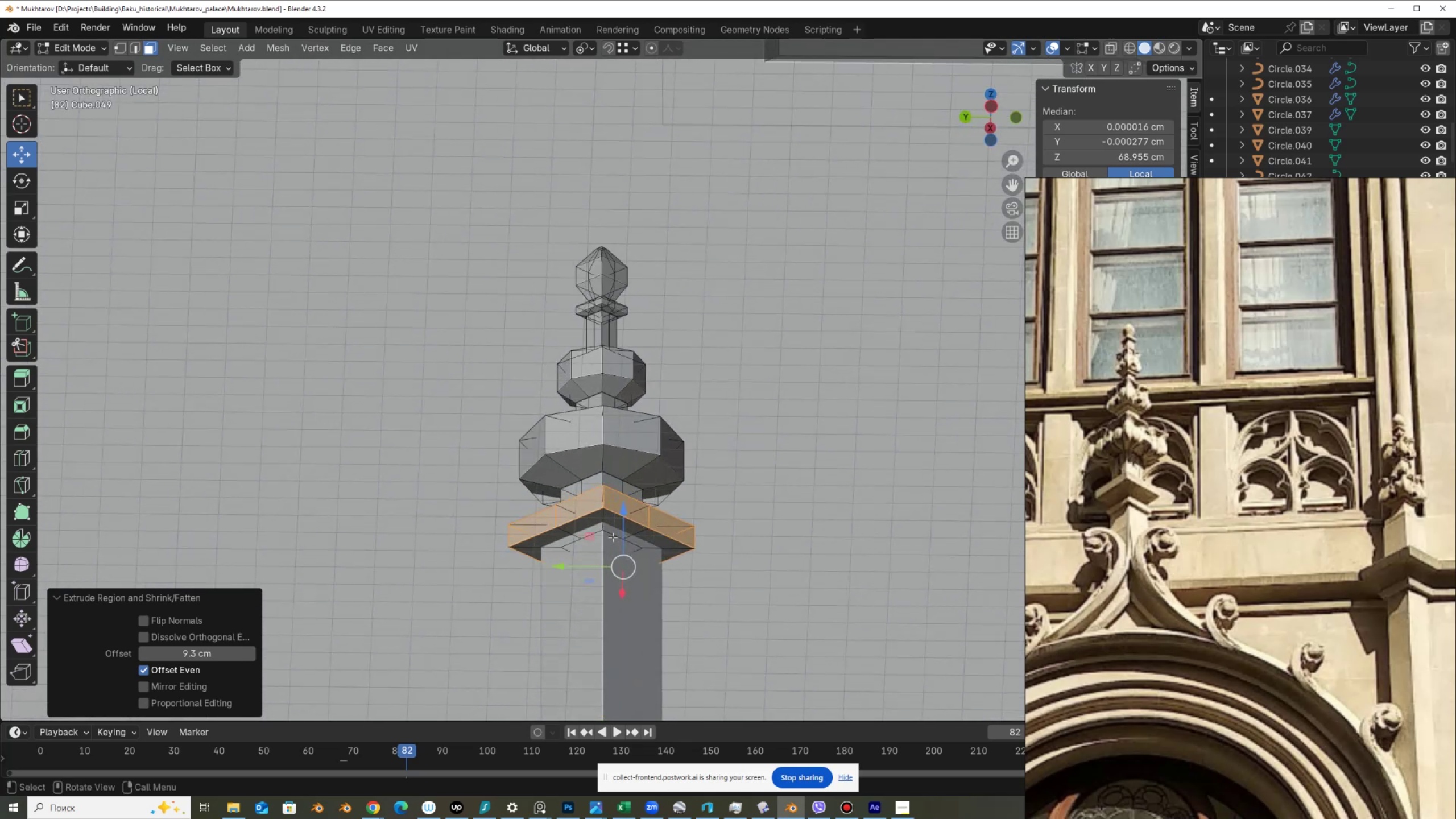 
key(Alt+AltLeft)
 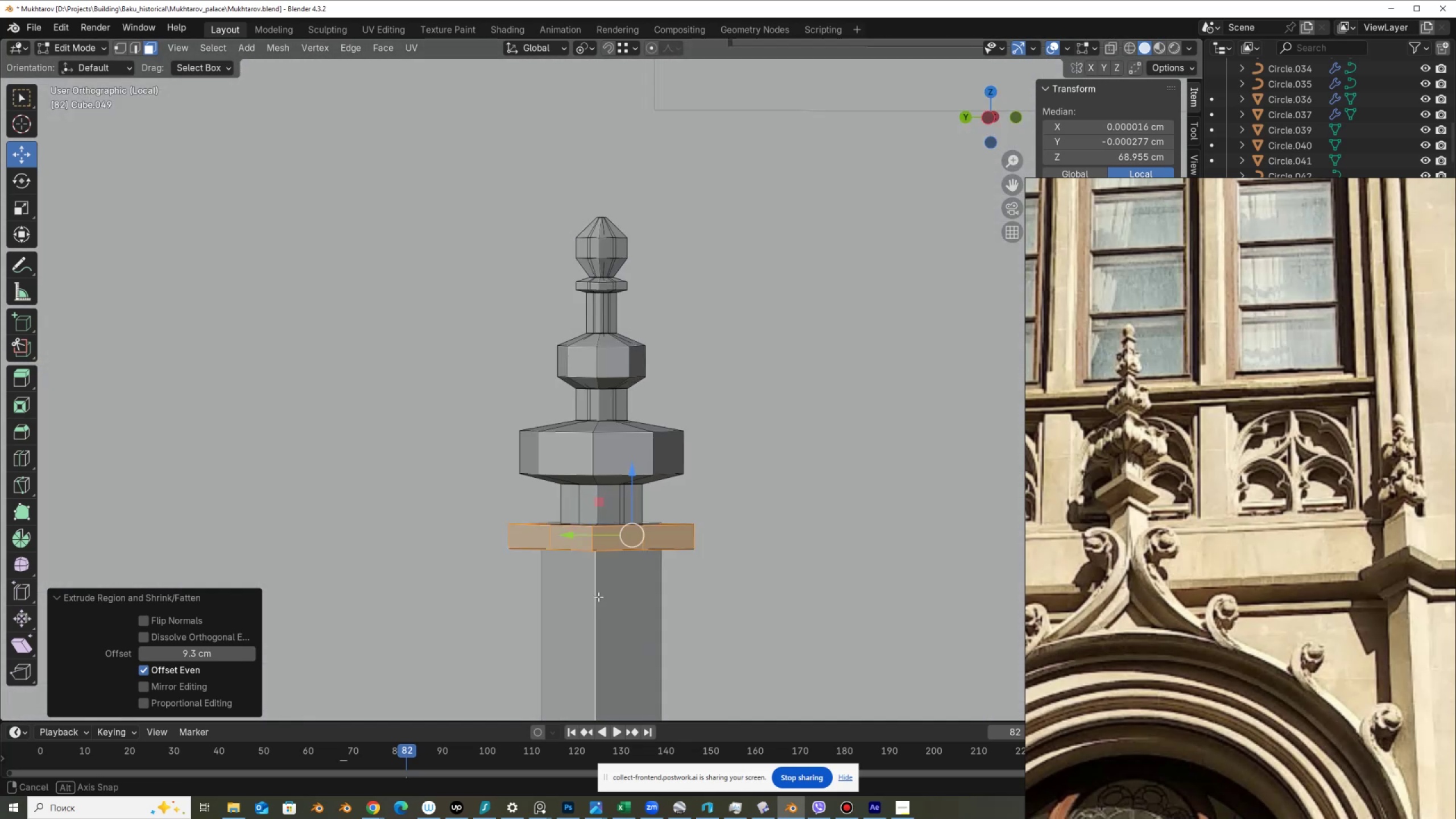 
scroll: coordinate [617, 628], scroll_direction: up, amount: 3.0
 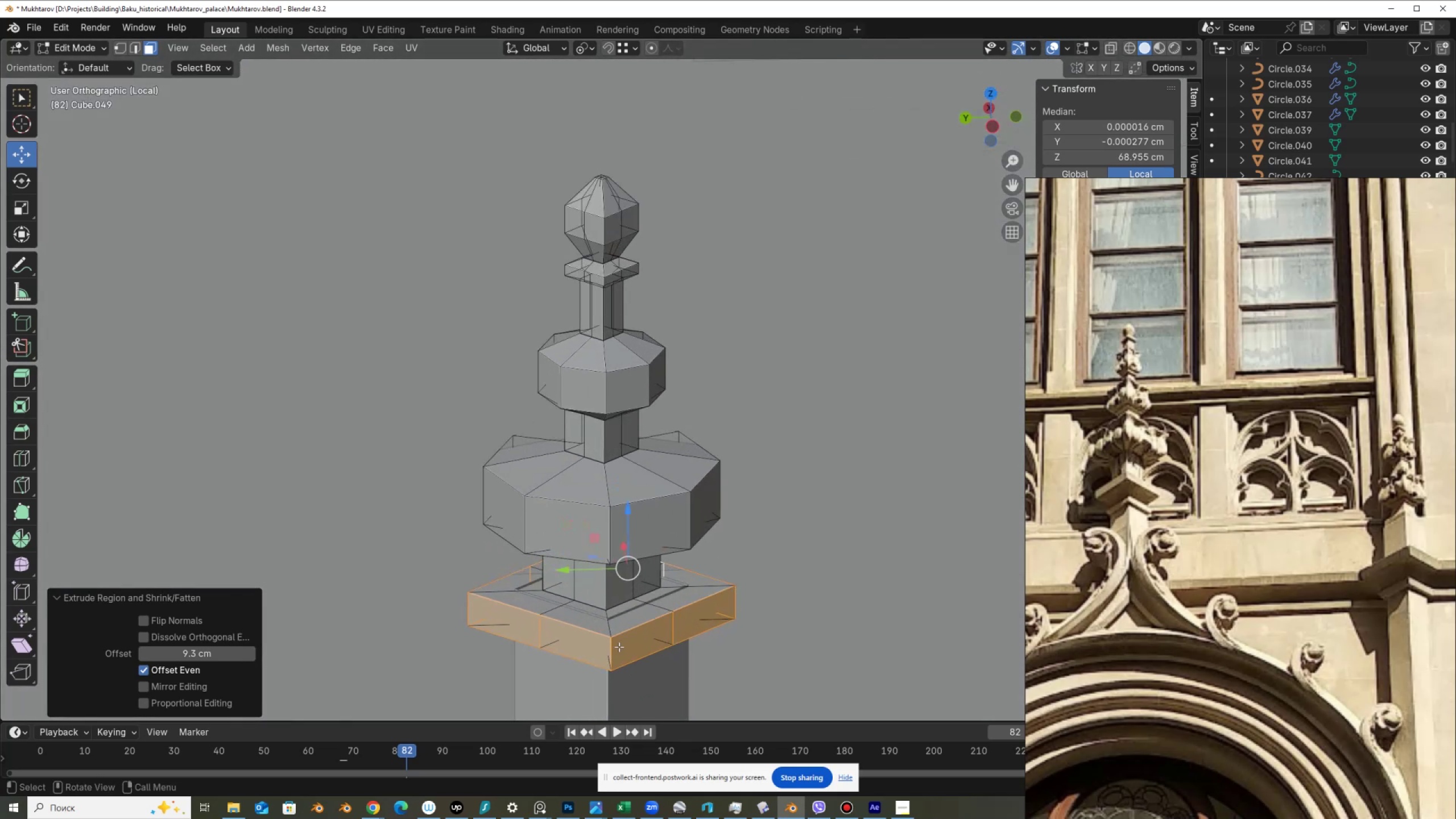 
key(Shift+ShiftLeft)
 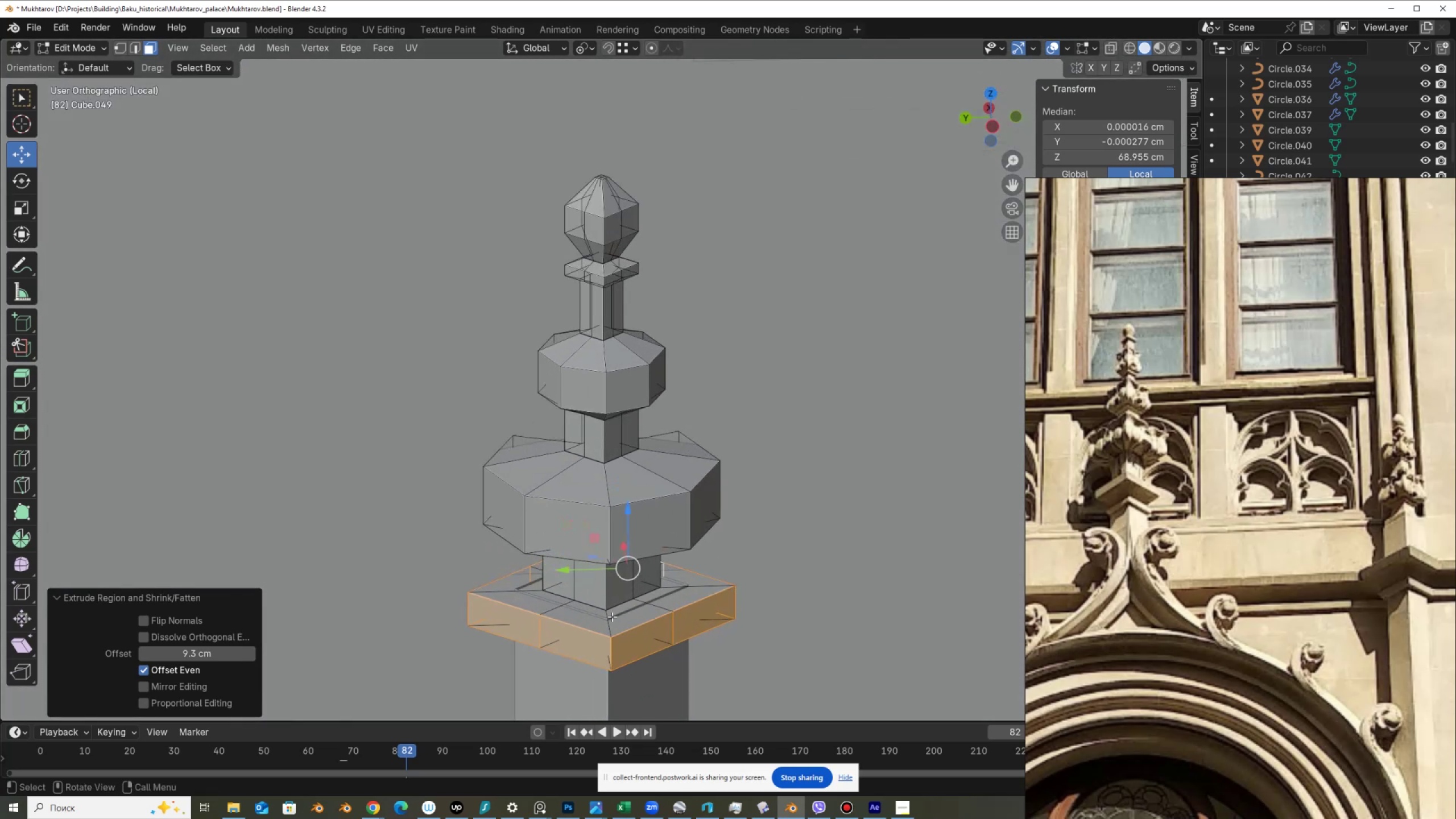 
left_click([613, 616])
 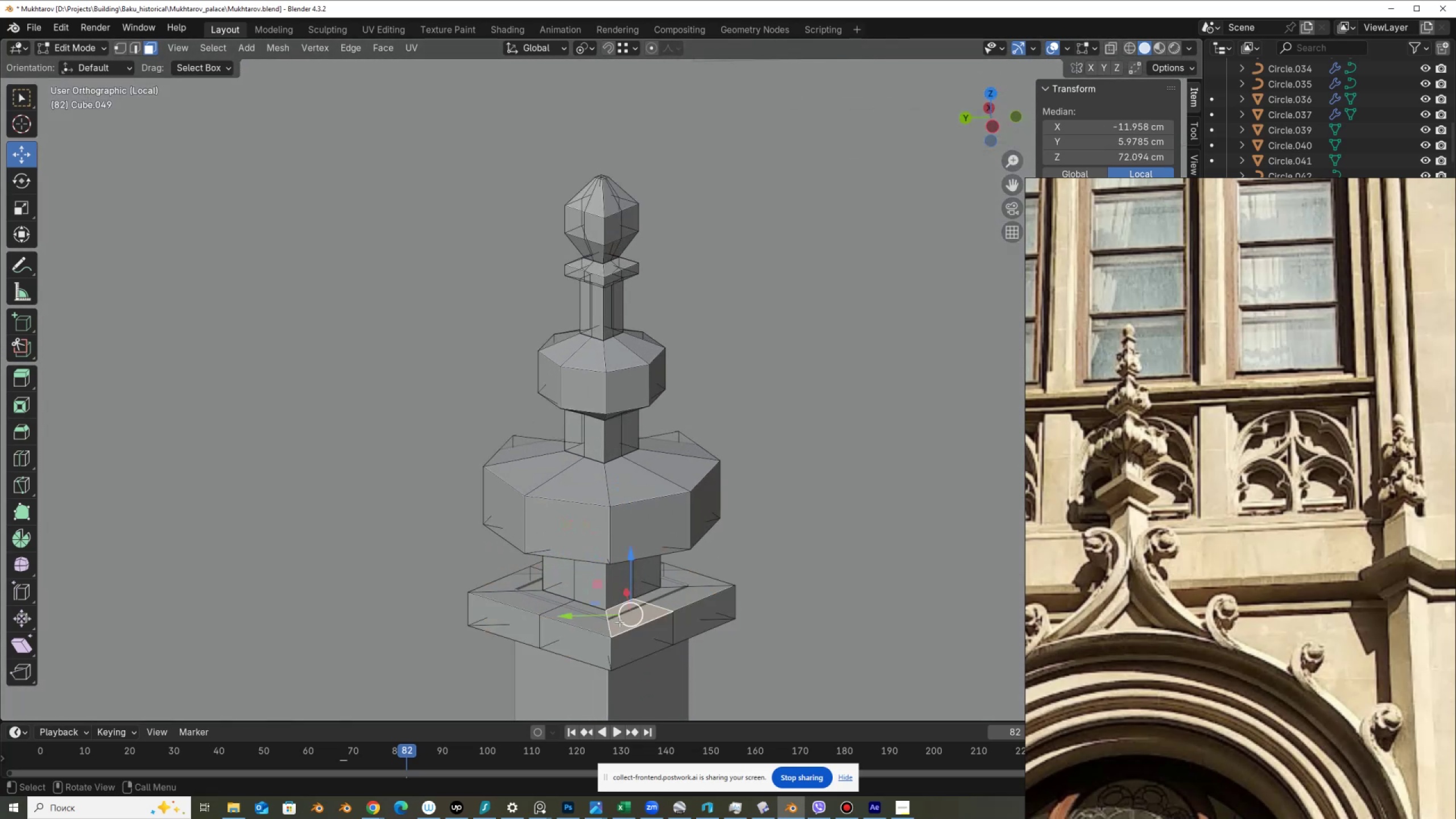 
hold_key(key=ShiftLeft, duration=0.34)
 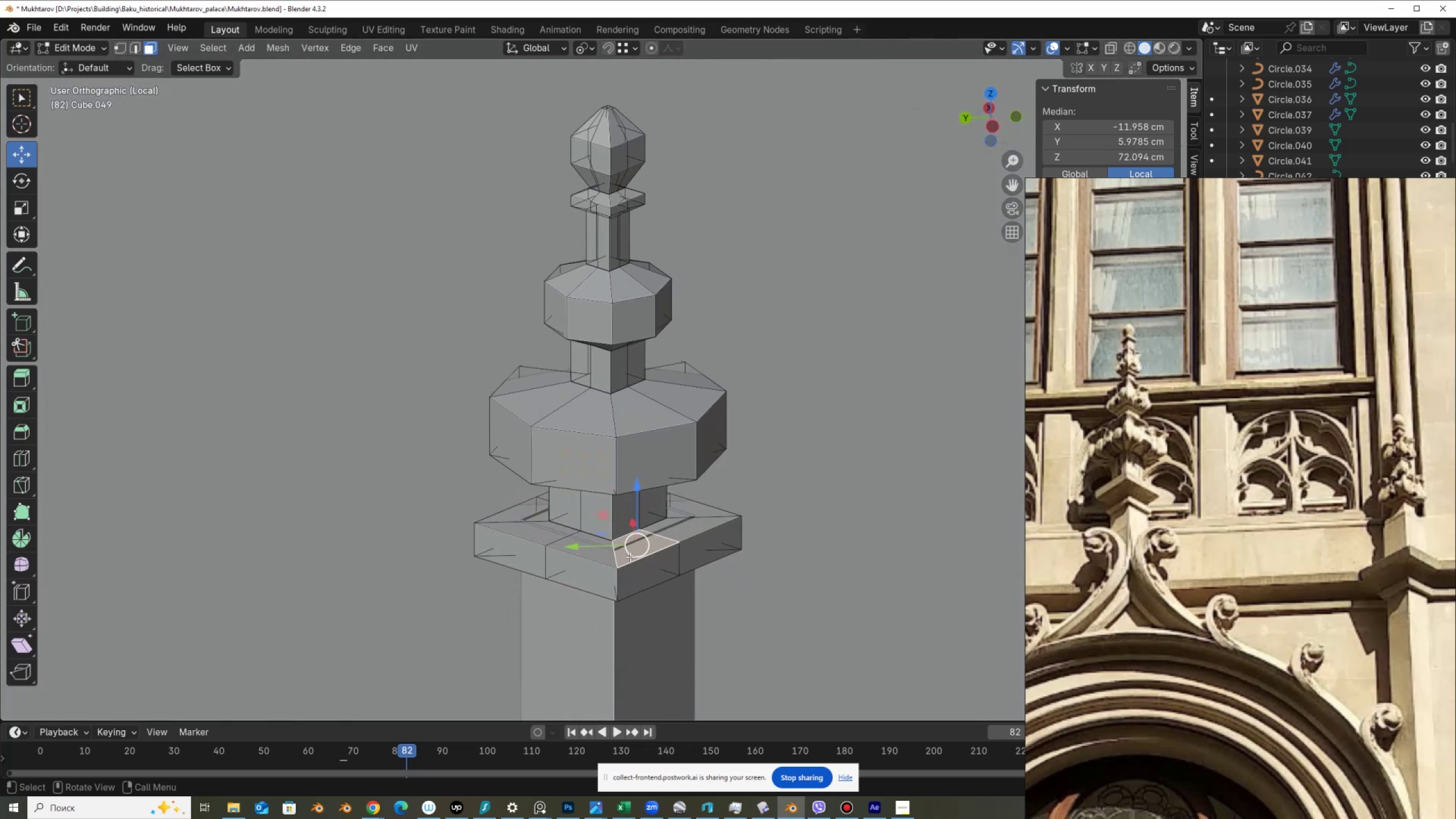 
hold_key(key=AltLeft, duration=0.98)
left_click([665, 534])
 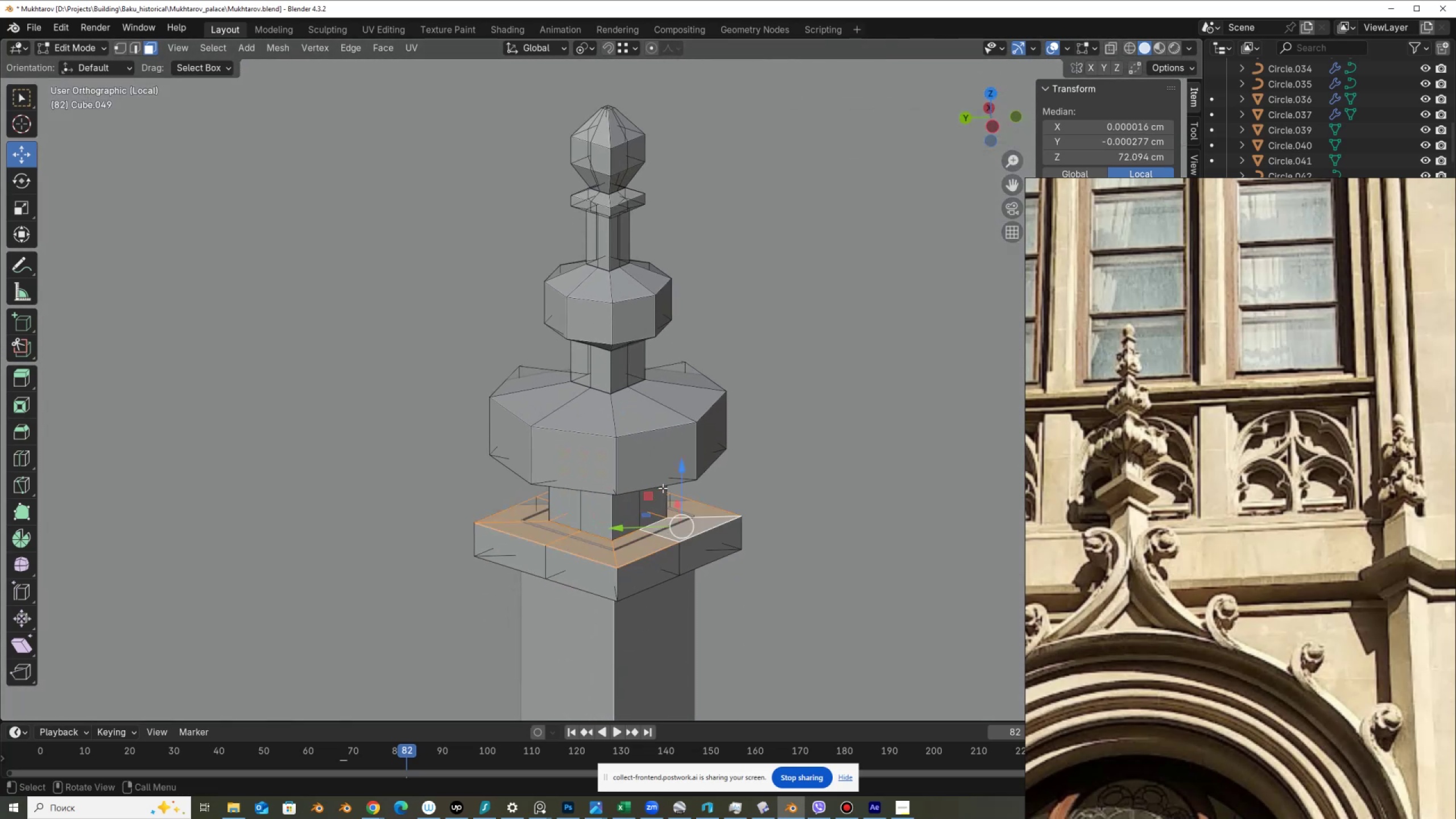 
left_click_drag(start_coordinate=[676, 501], to_coordinate=[681, 495])
 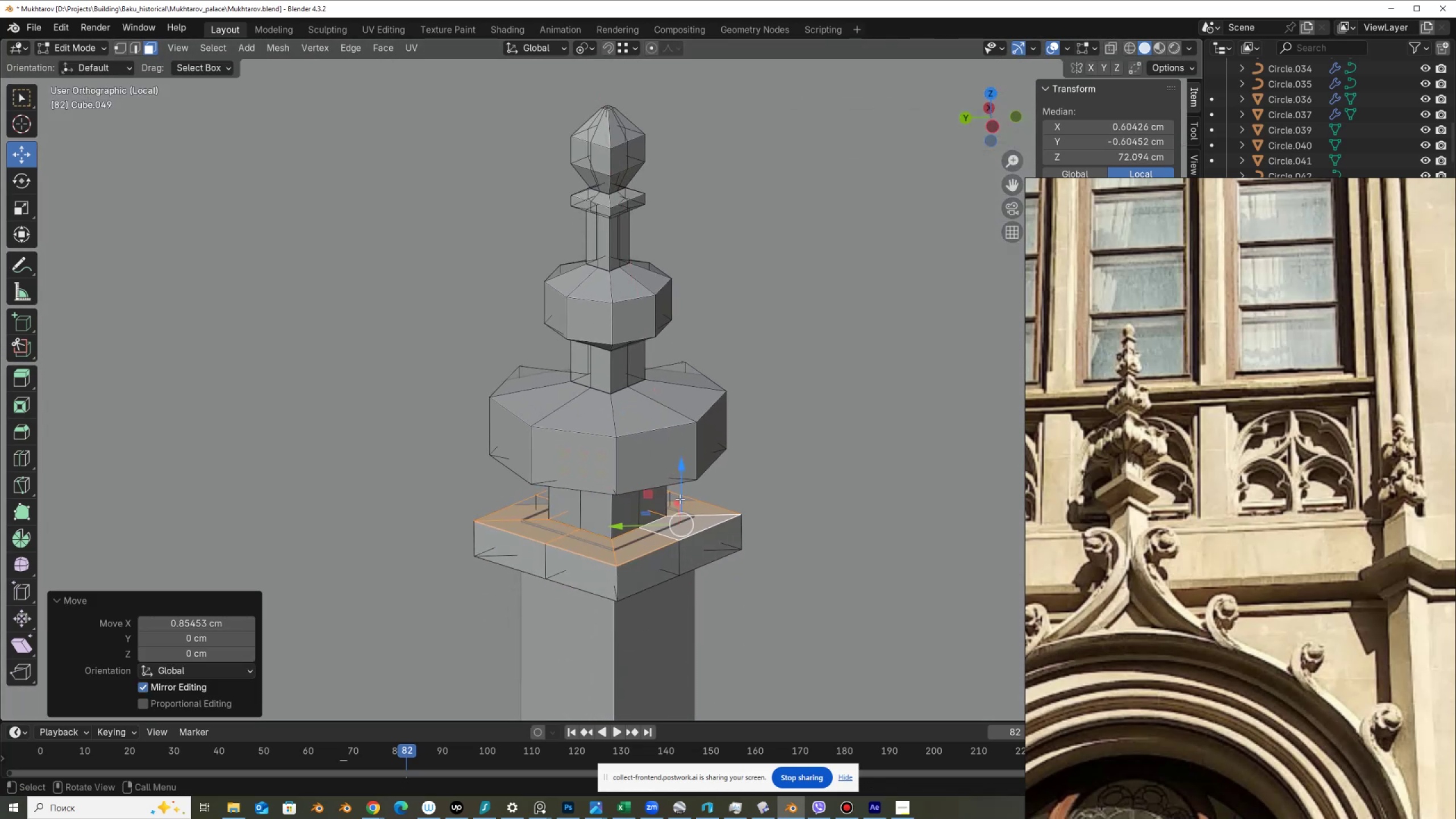 
key(Control+Z)
 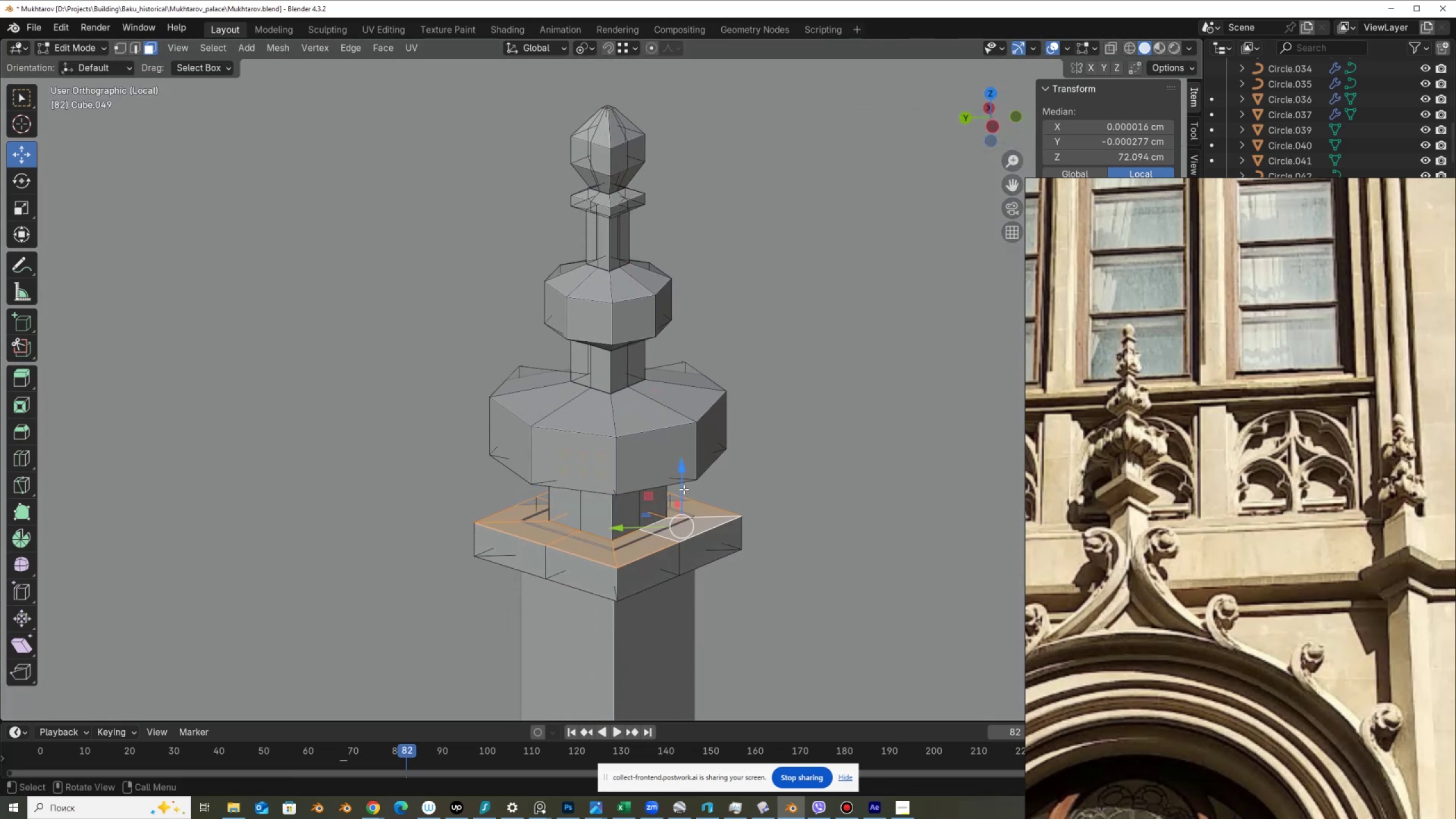 
left_click_drag(start_coordinate=[682, 487], to_coordinate=[682, 481])
 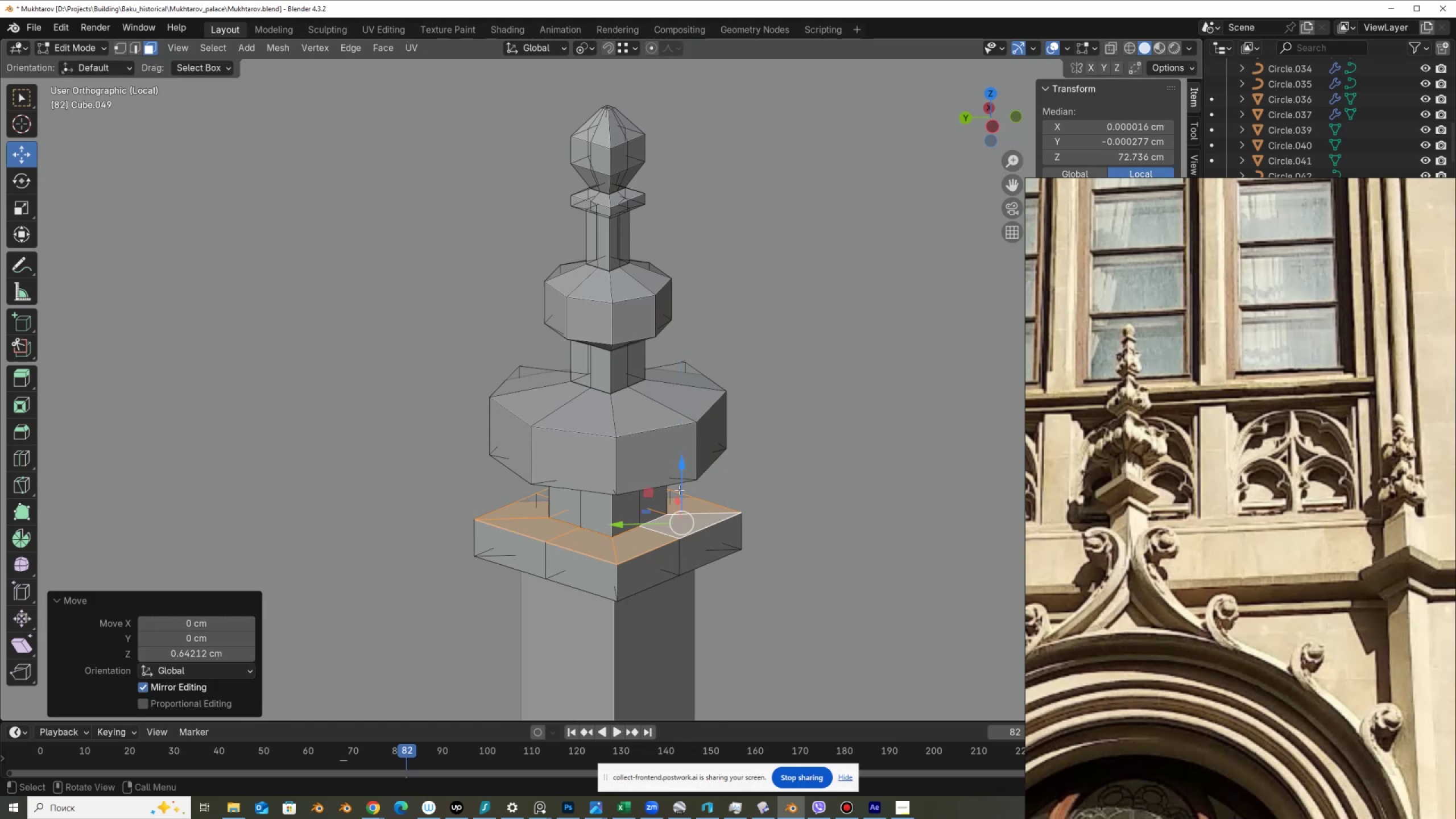 
scroll: coordinate [687, 522], scroll_direction: down, amount: 3.0
 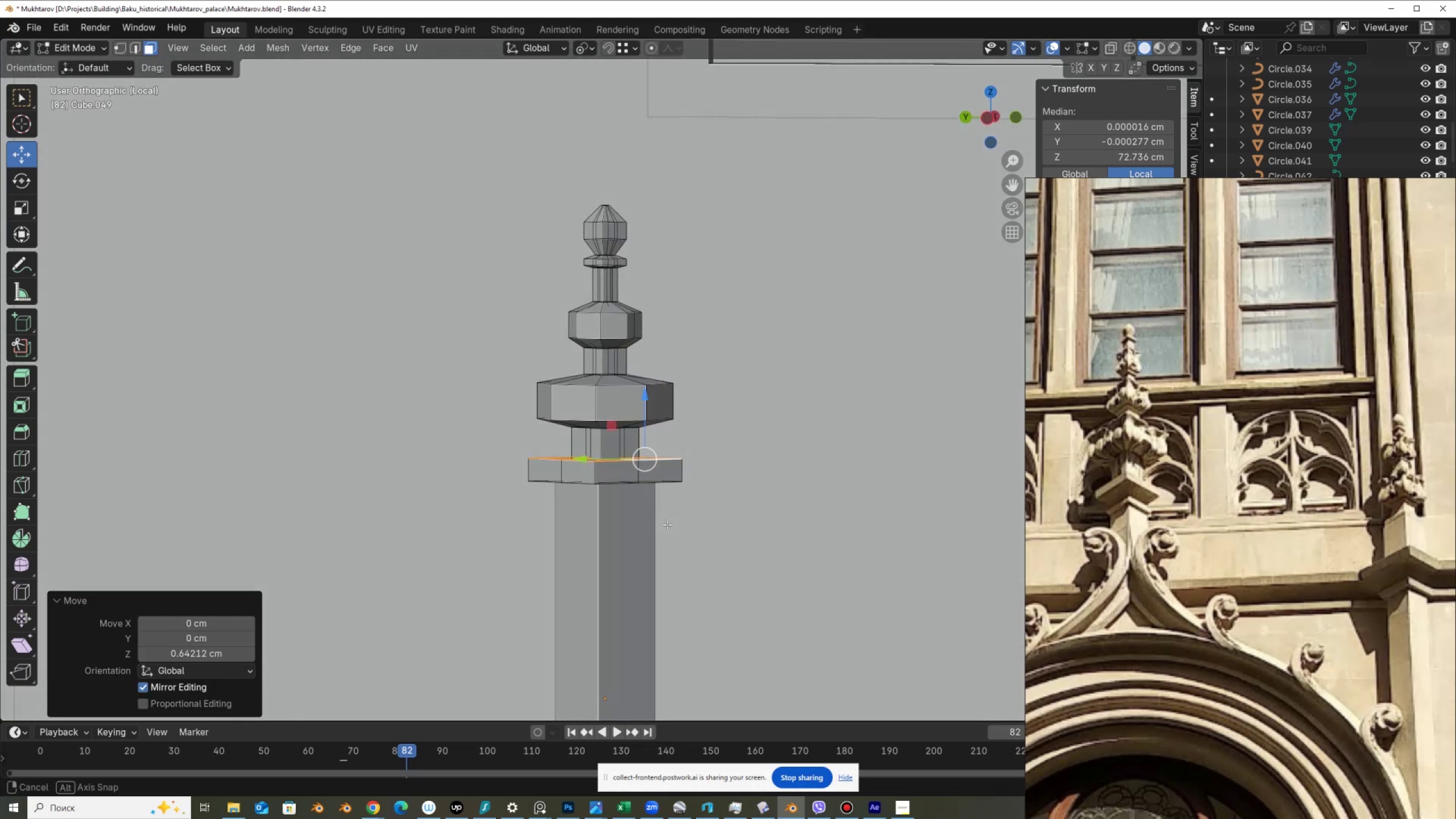 
wait(6.36)
 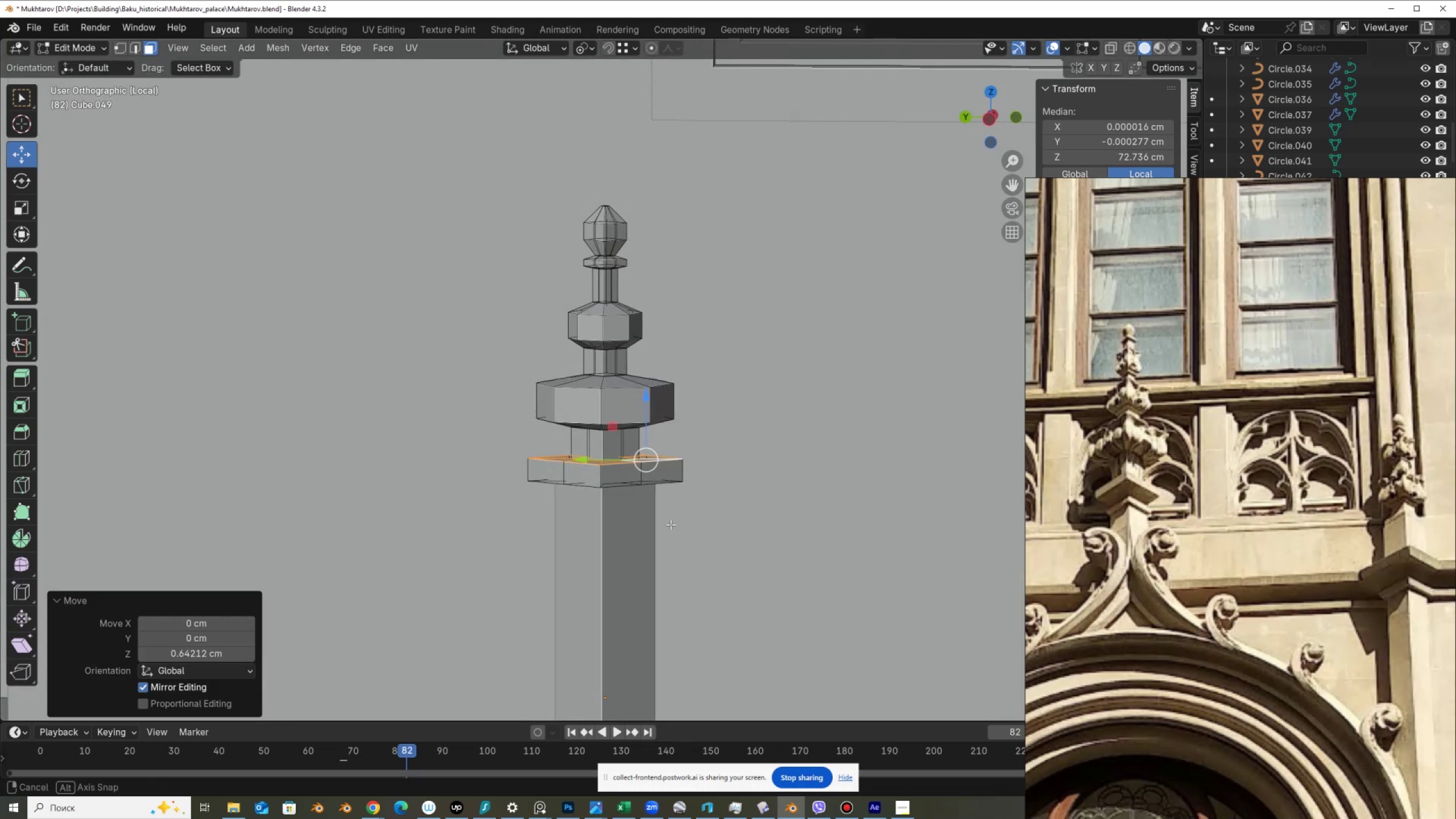 
hold_key(key=AltLeft, duration=1.5)
left_click([684, 468])
 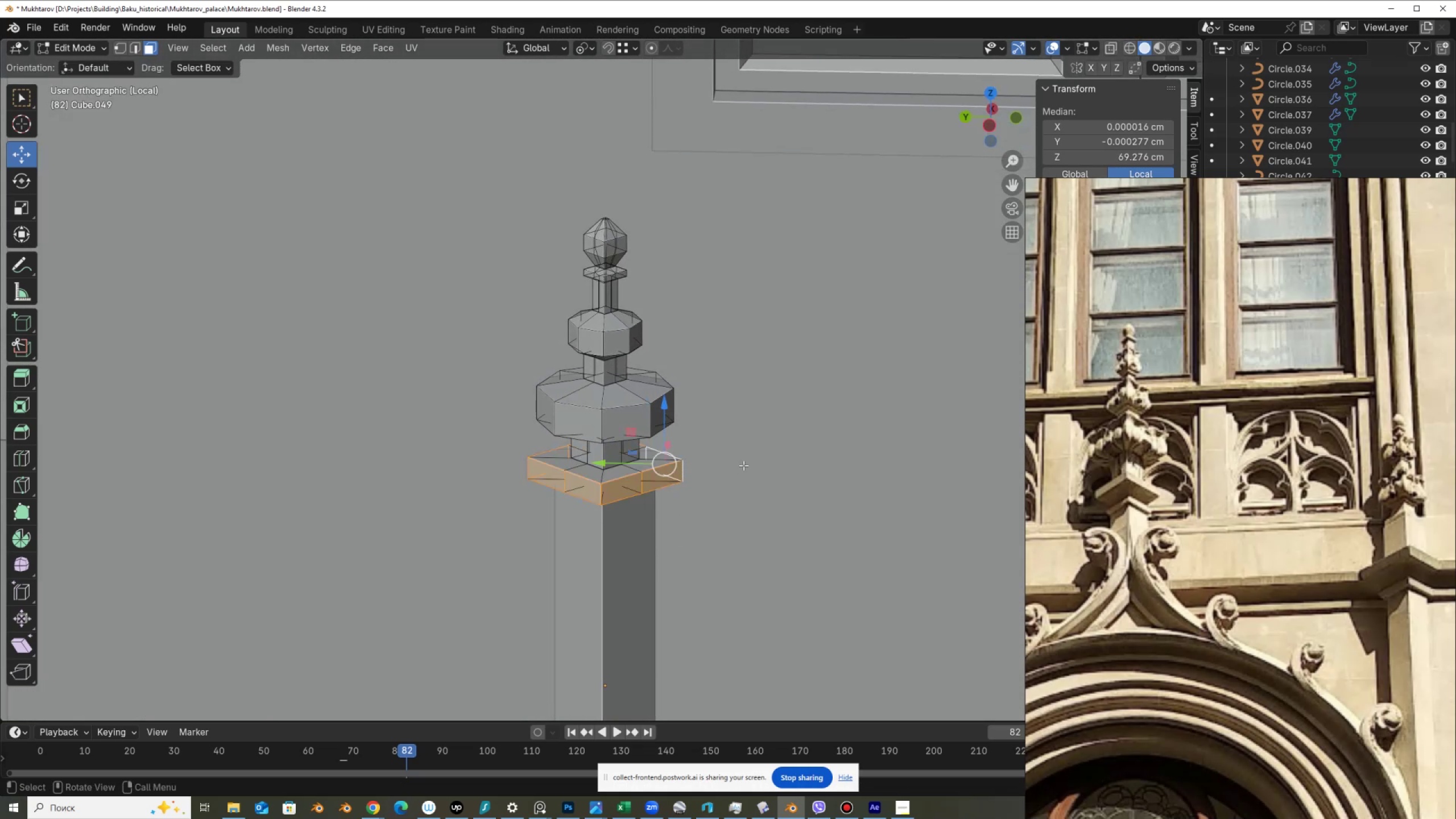 
type(sZ)
 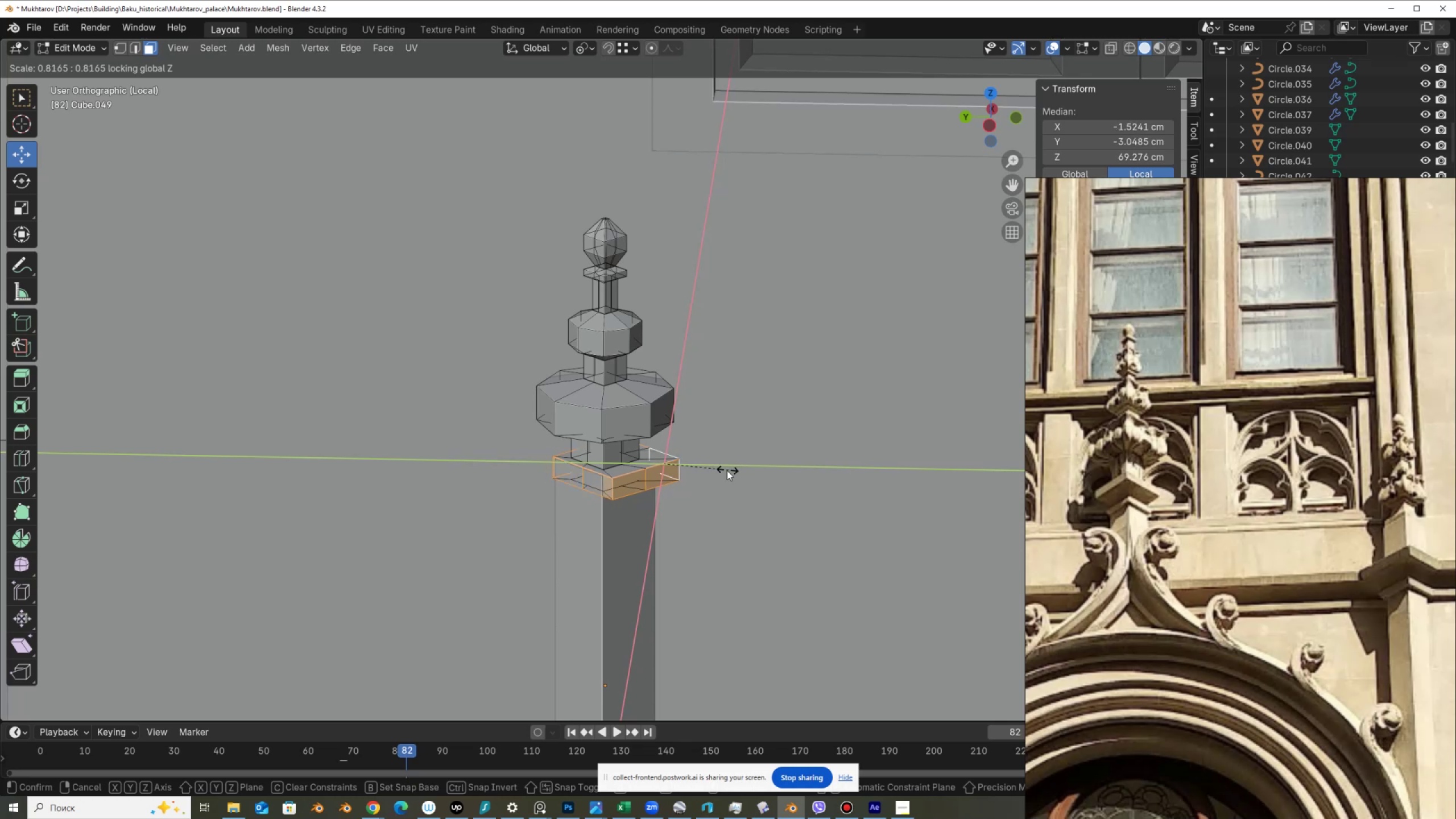 
right_click([726, 470])
 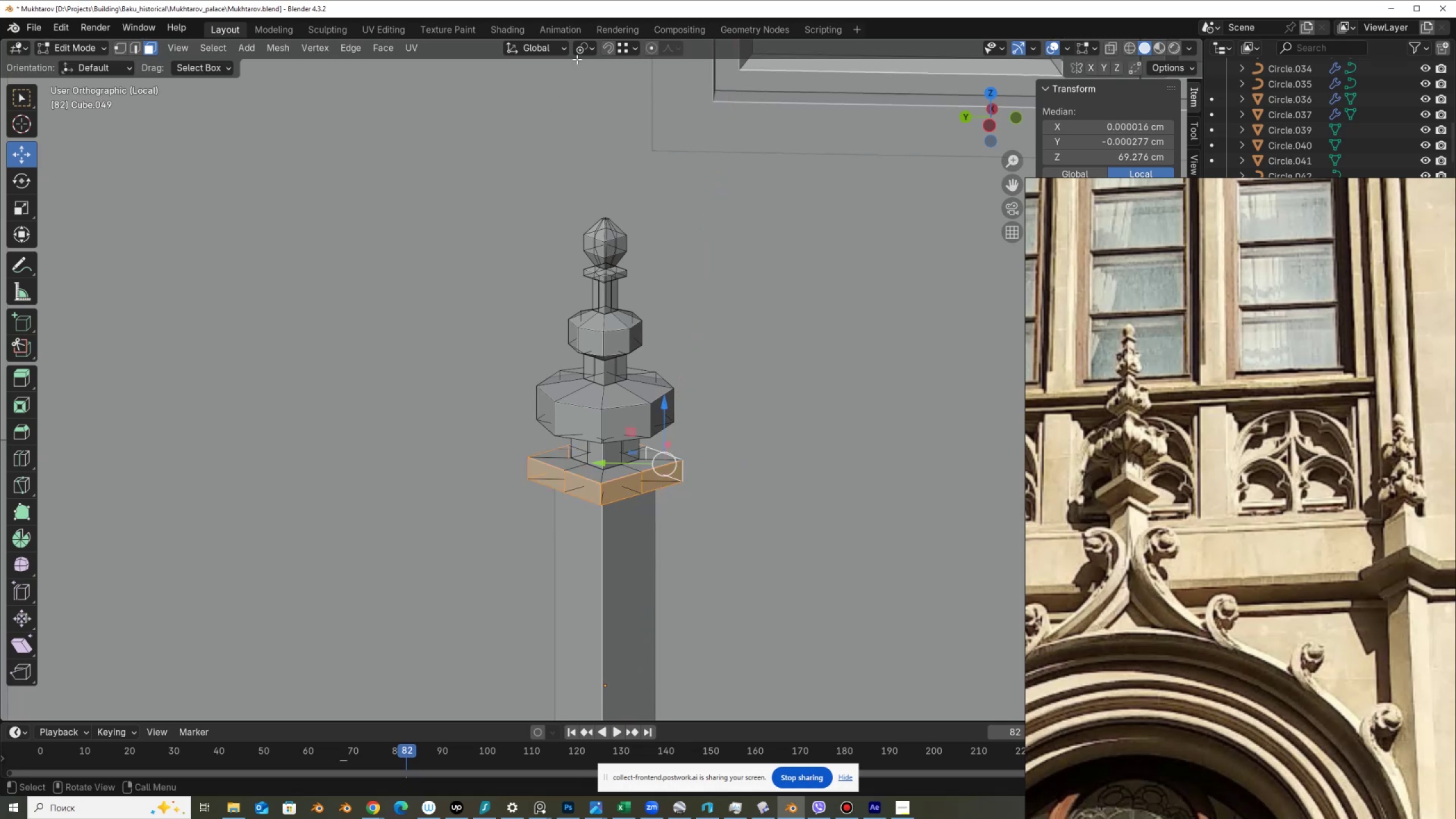 
left_click([581, 52])
 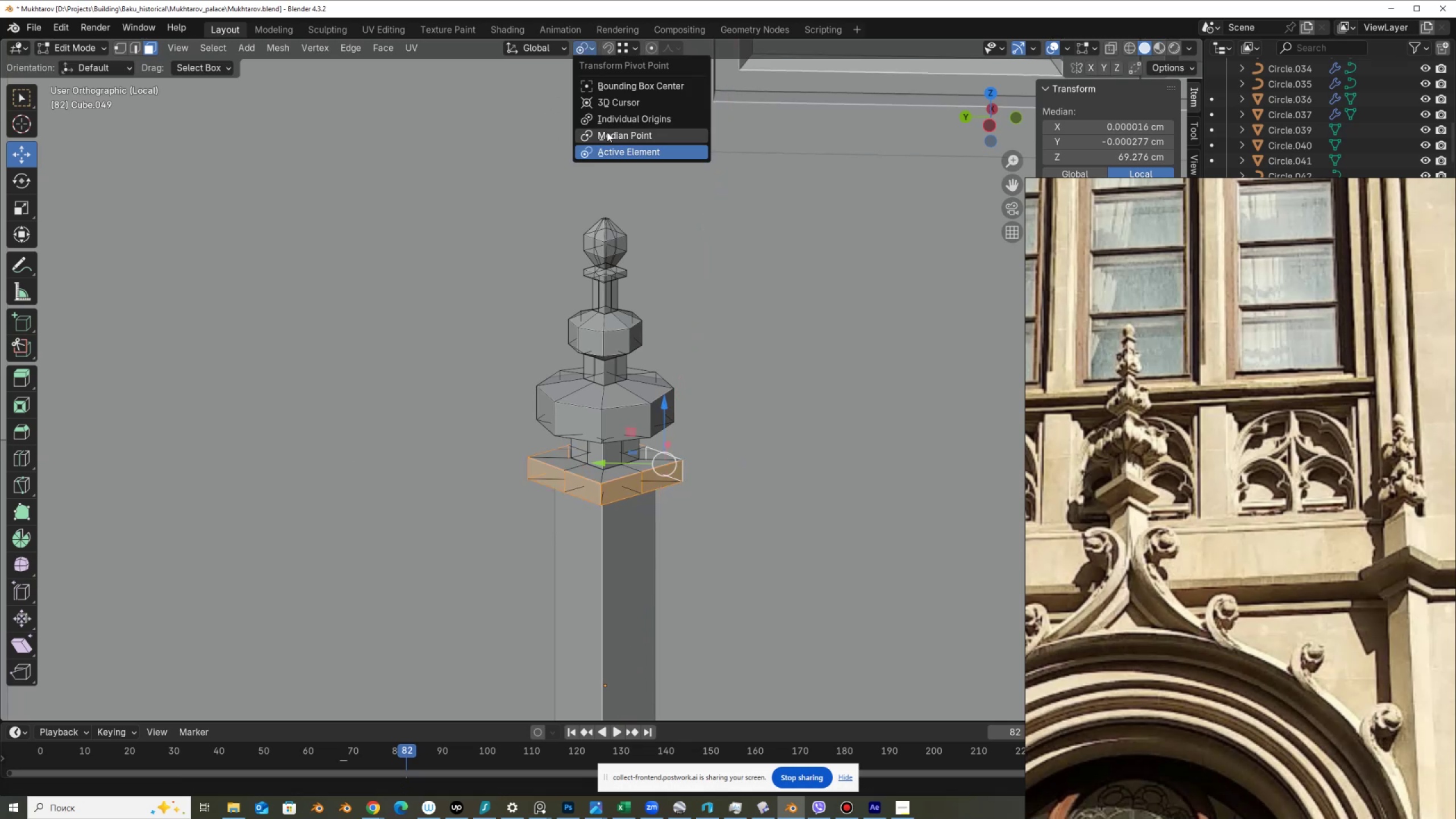 
left_click([608, 133])
 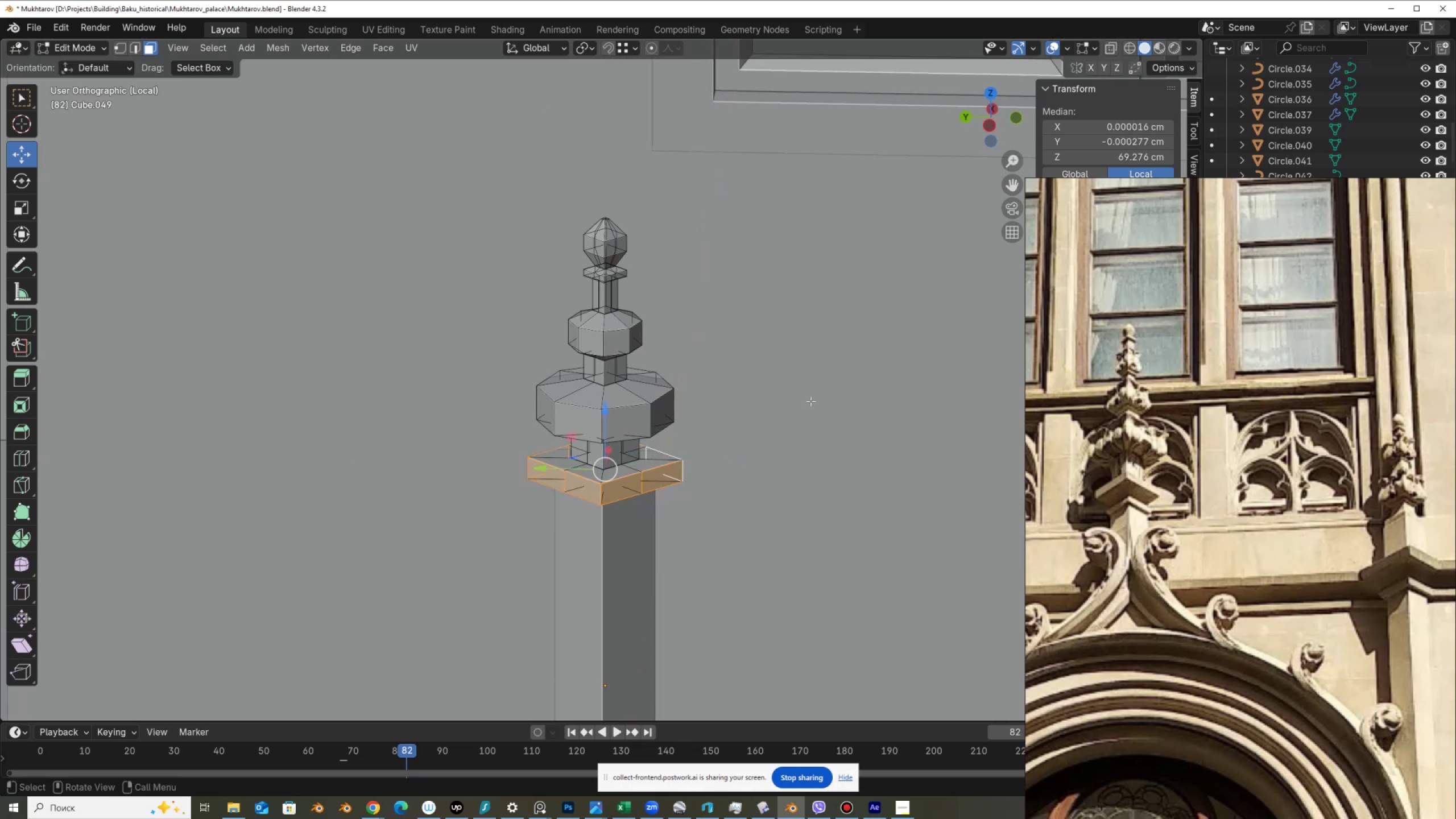 
key(S)
 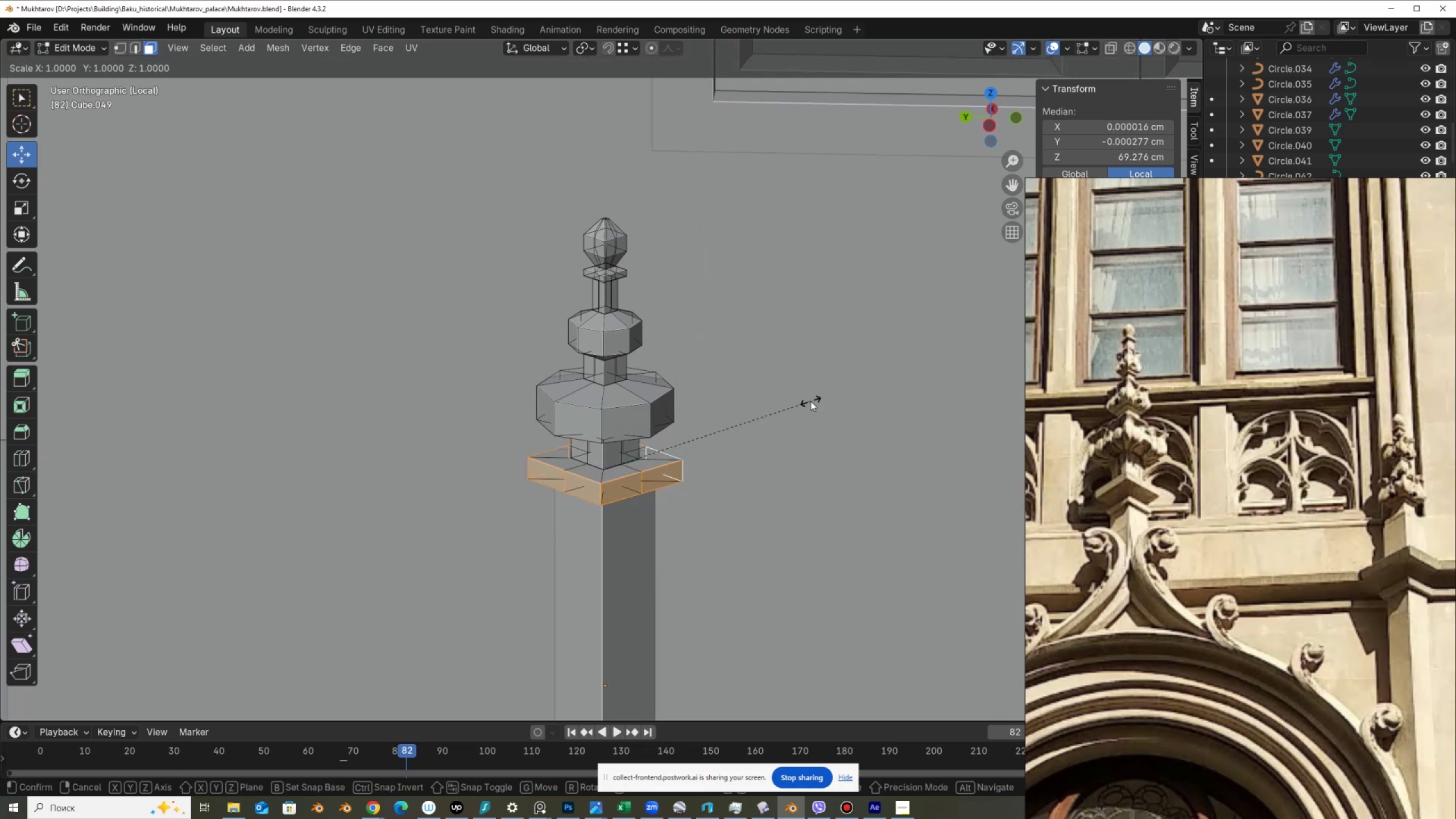 
key(Shift+ShiftLeft)
 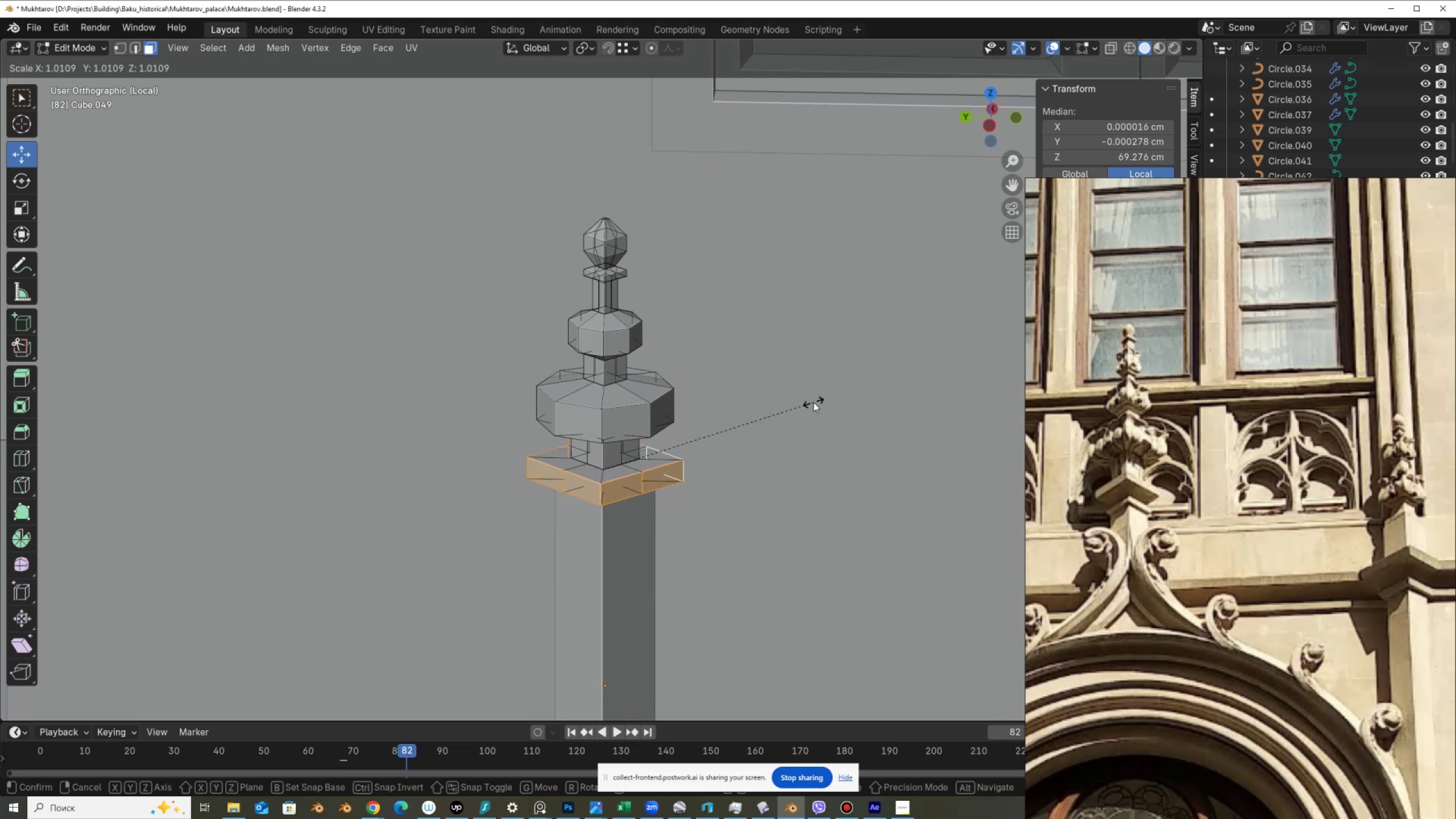 
key(Shift+Z)
 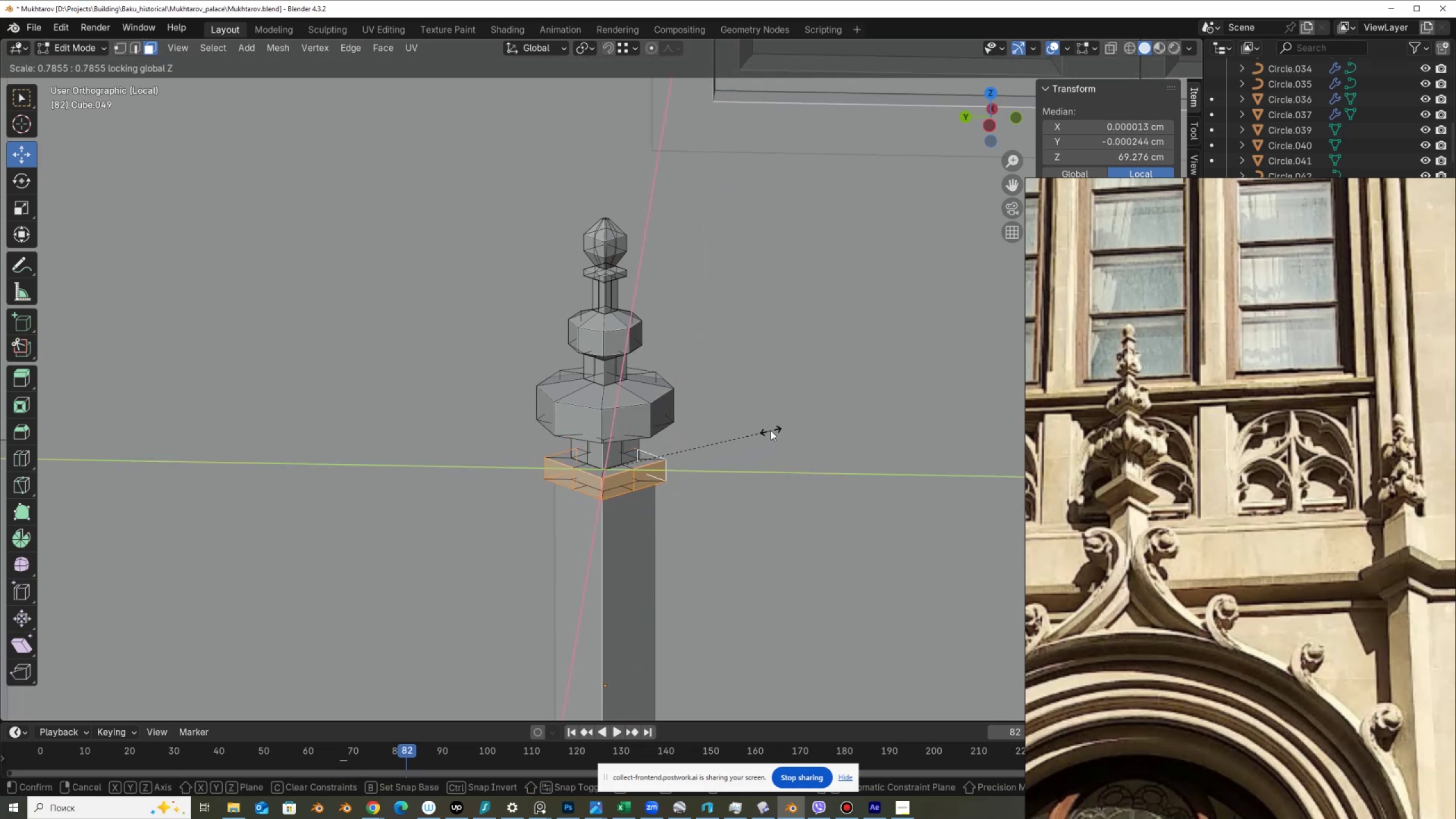 
left_click([762, 434])
 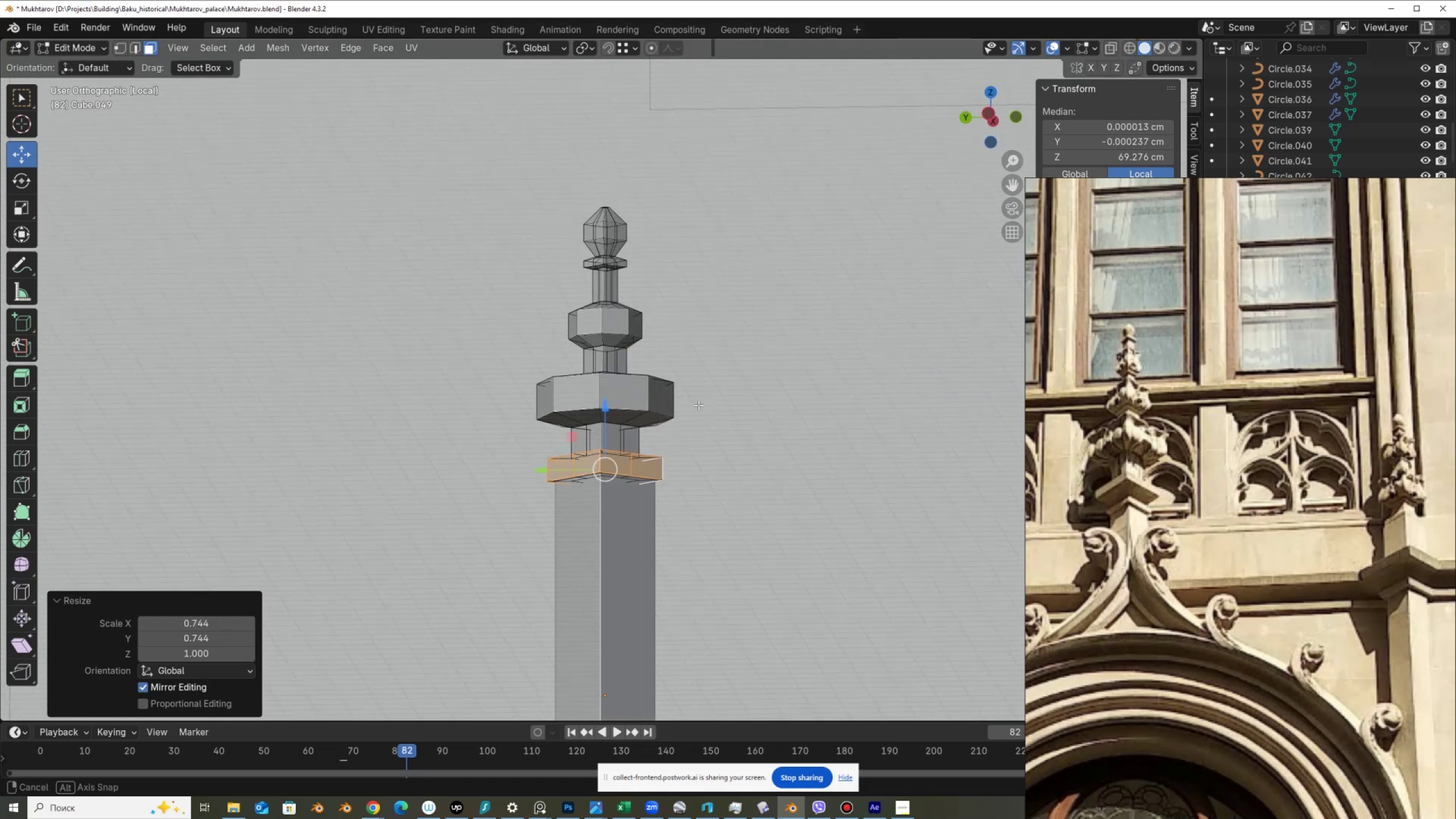 
key(Alt+AltLeft)
 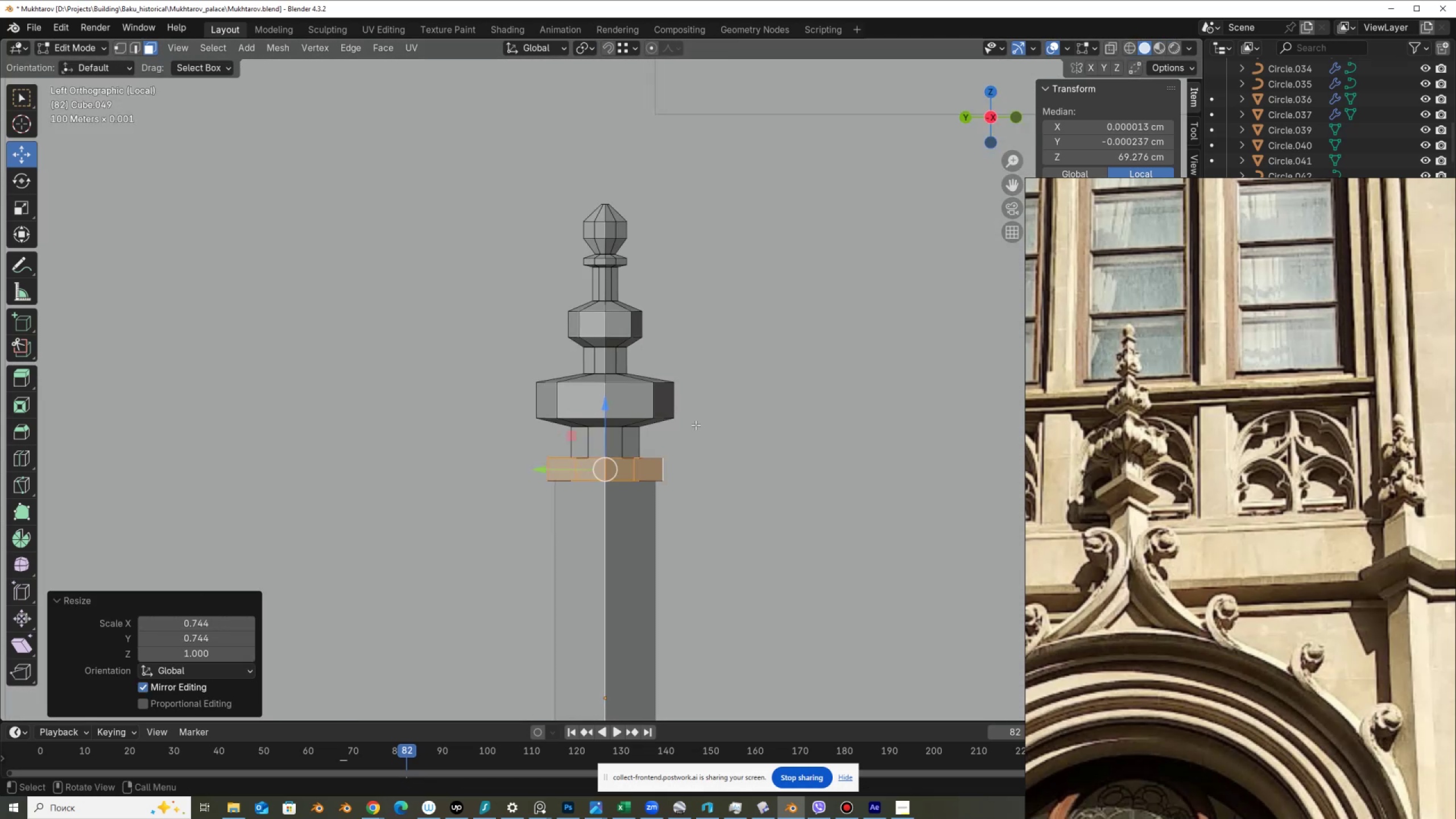 
key(Tab)
 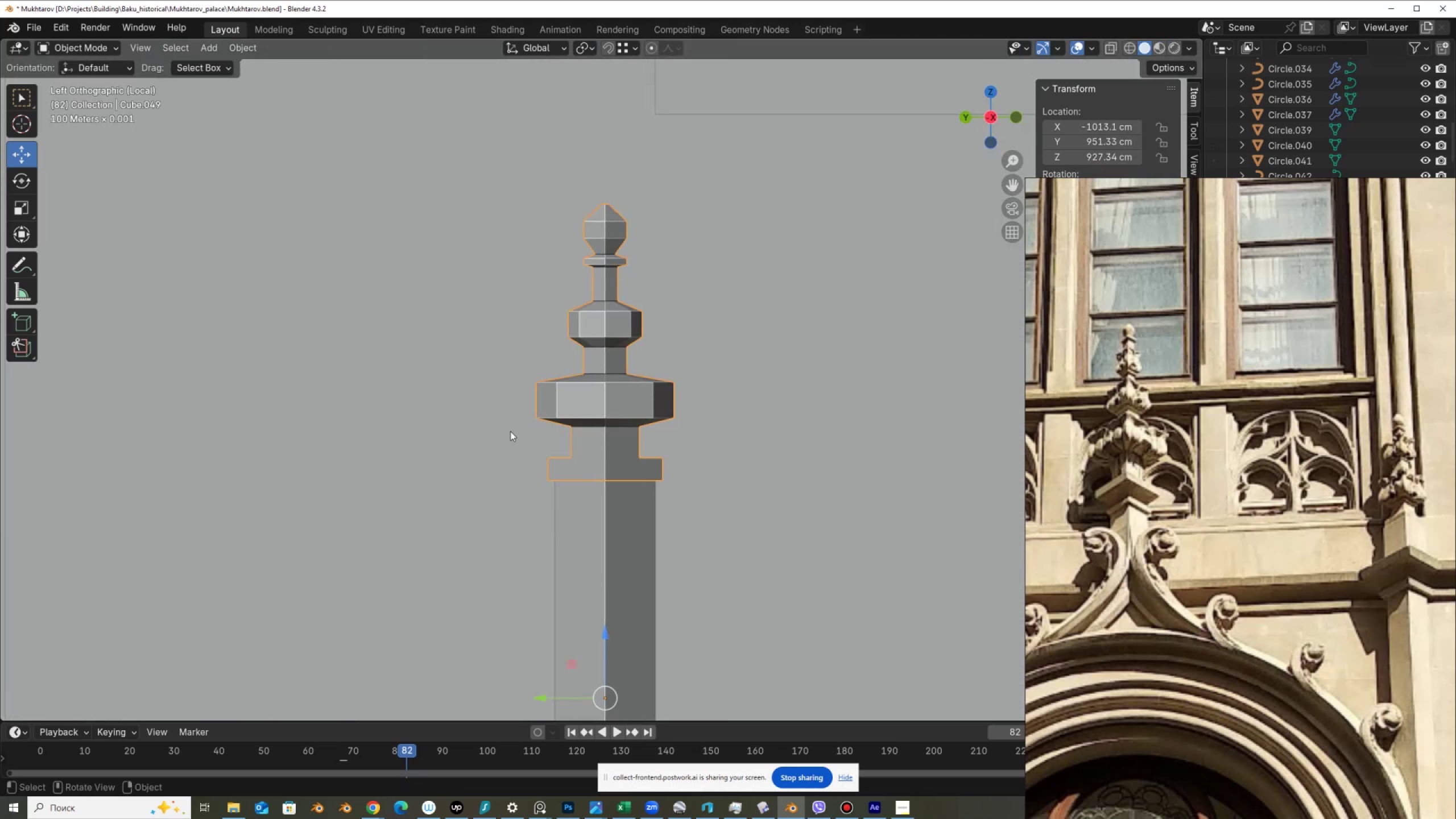 
scroll: coordinate [502, 417], scroll_direction: down, amount: 7.0
 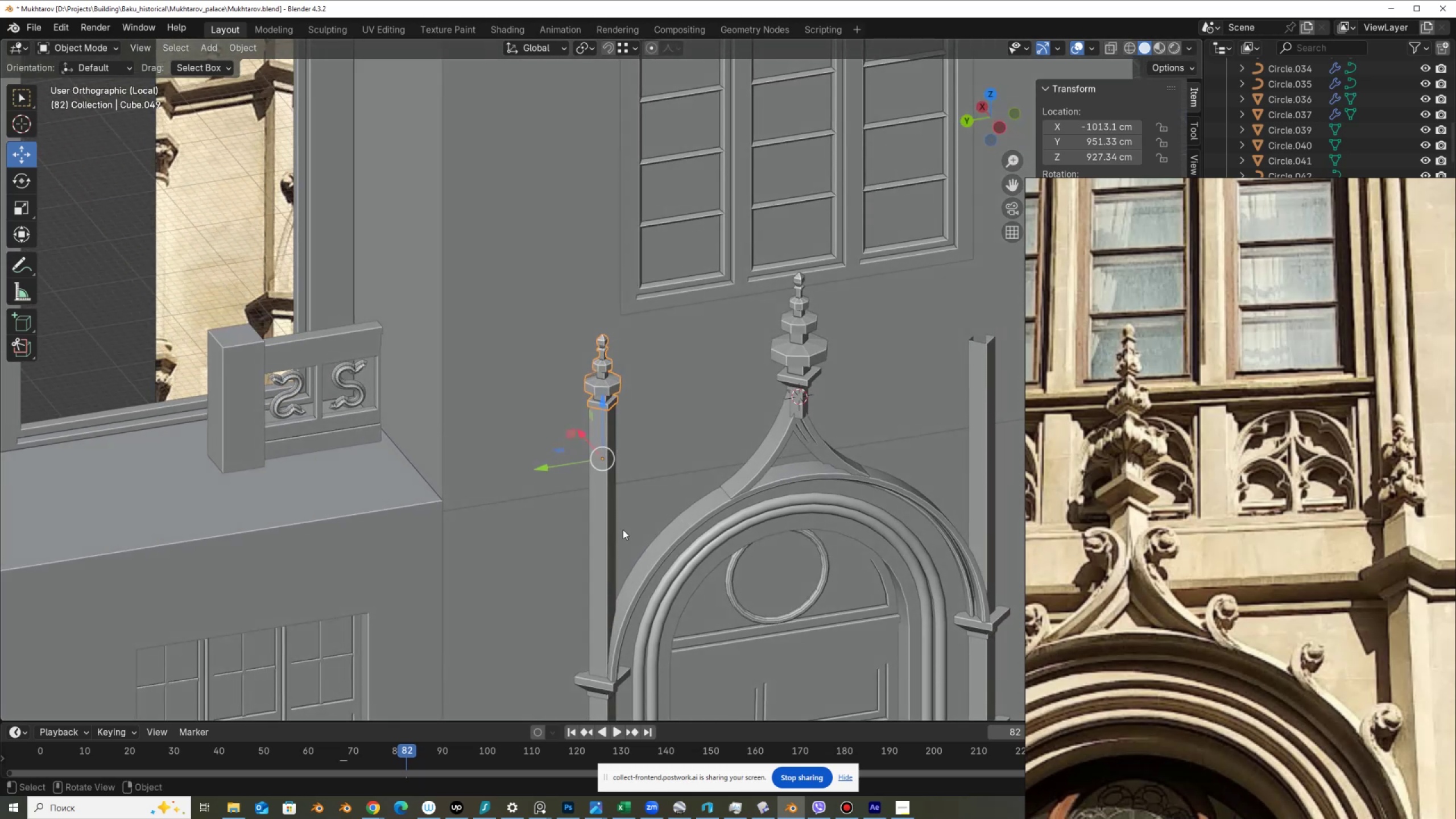 
left_click([609, 534])
 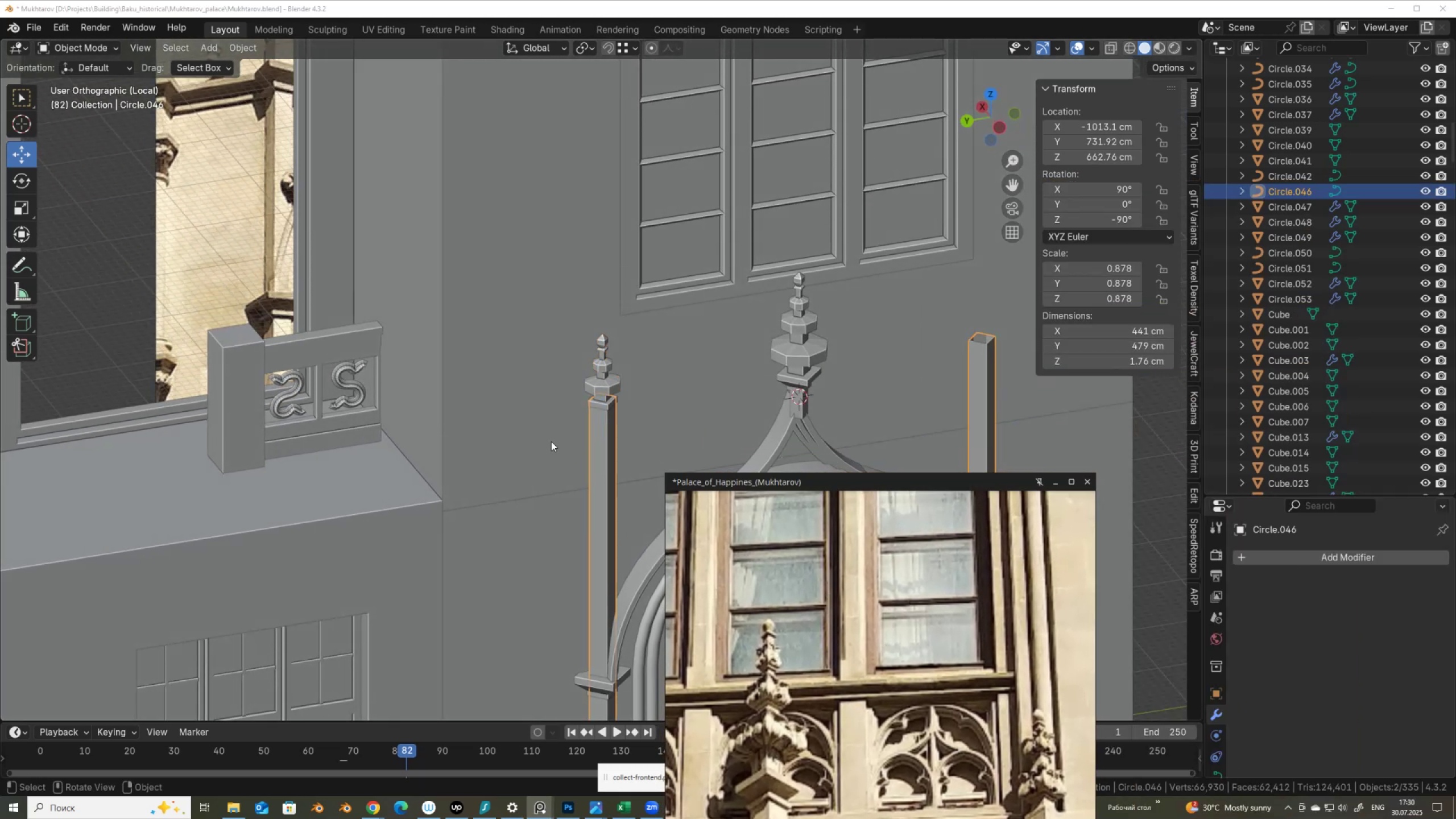 
left_click([607, 378])
 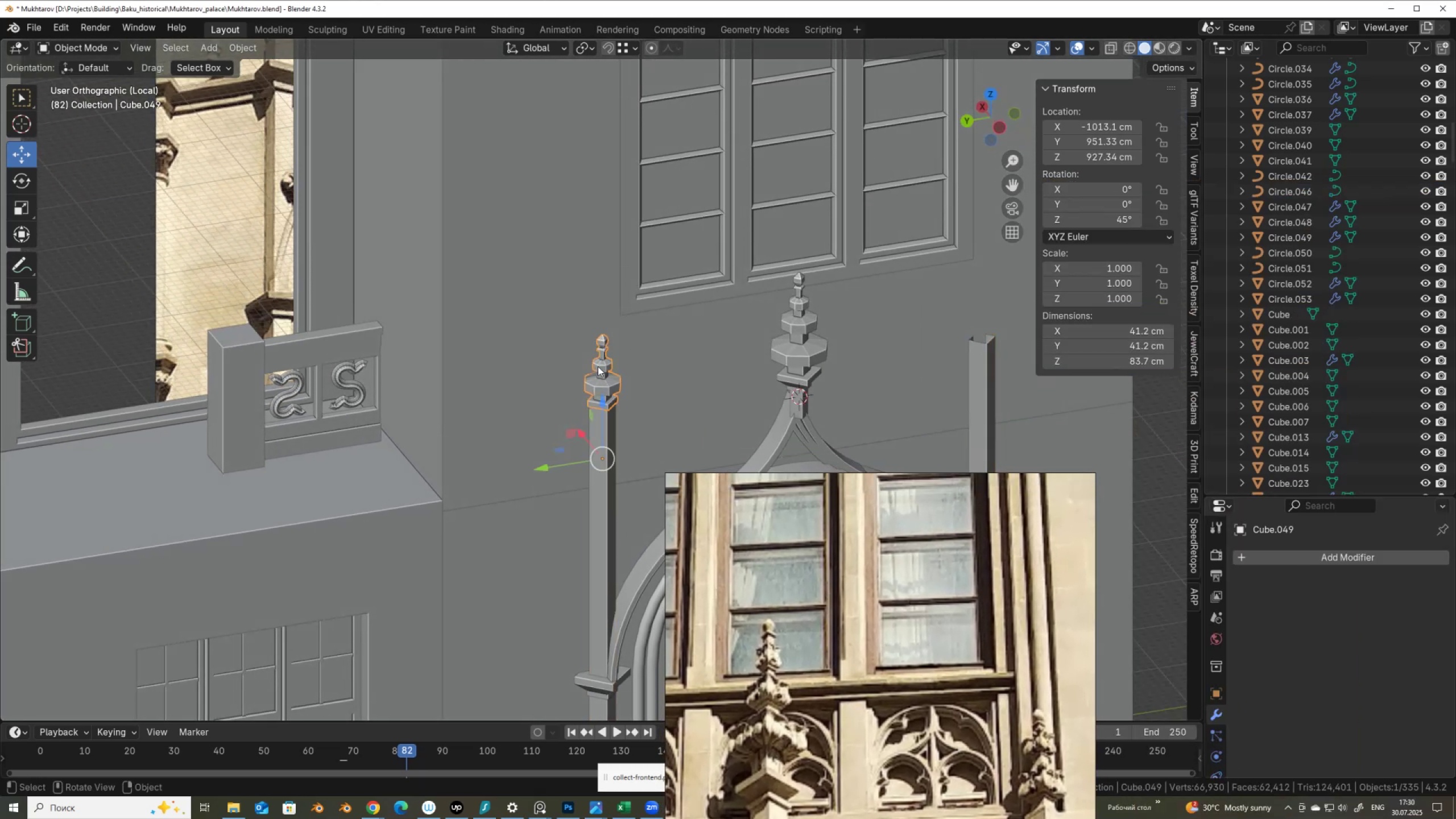 
key(Alt+AltLeft)
 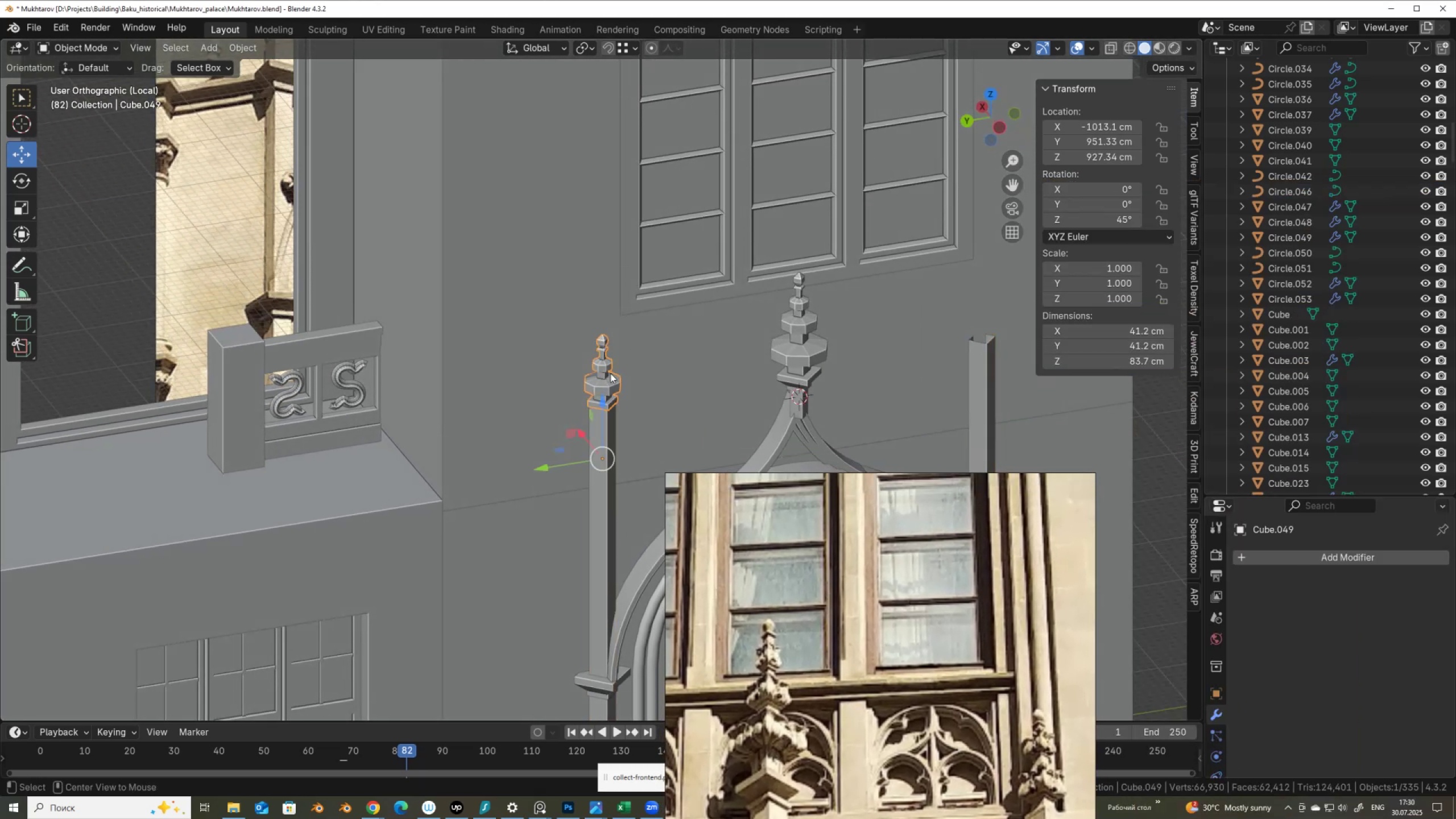 
key(Alt+D)
 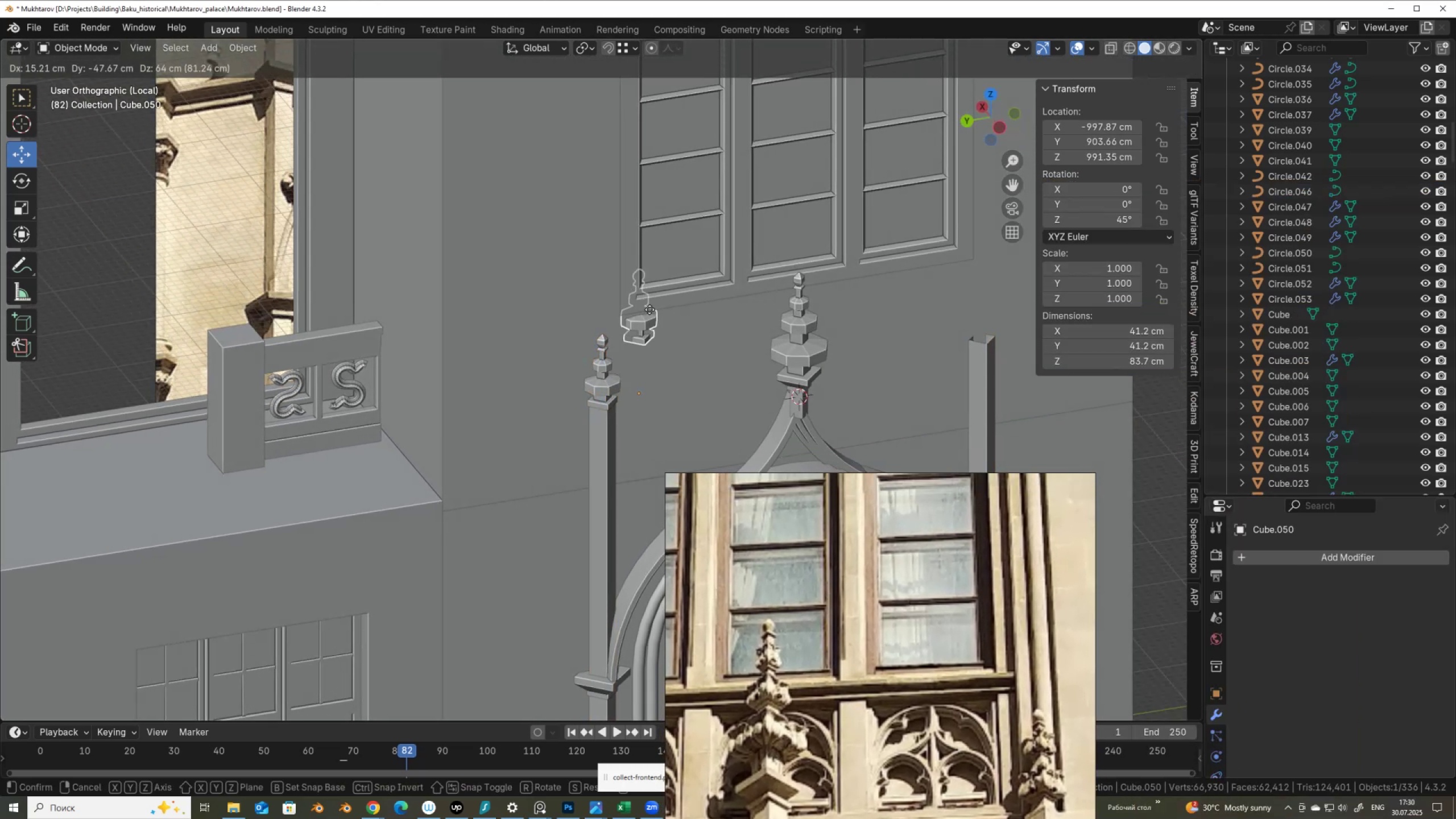 
right_click([650, 309])
 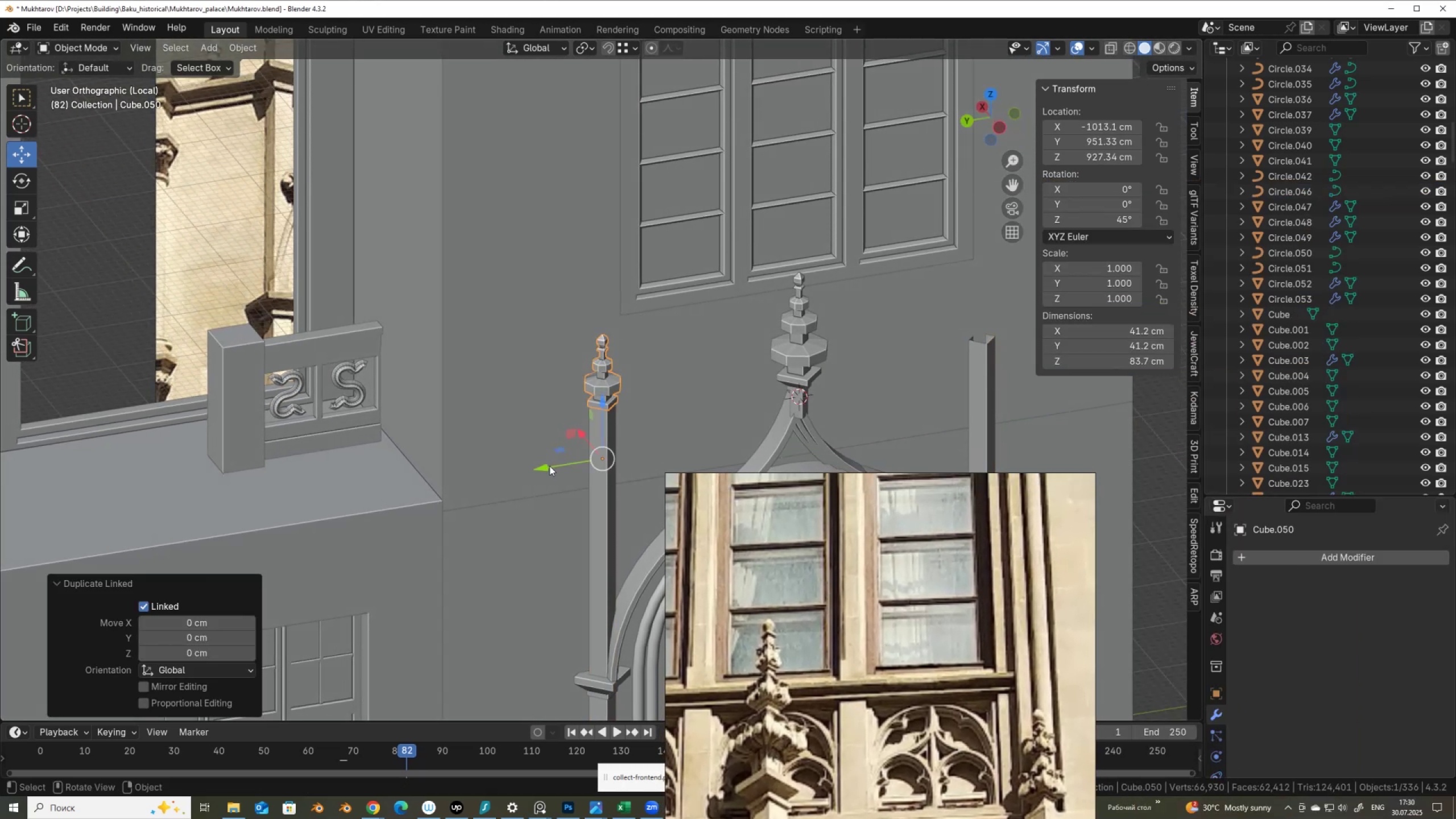 
left_click_drag(start_coordinate=[545, 470], to_coordinate=[994, 349])
 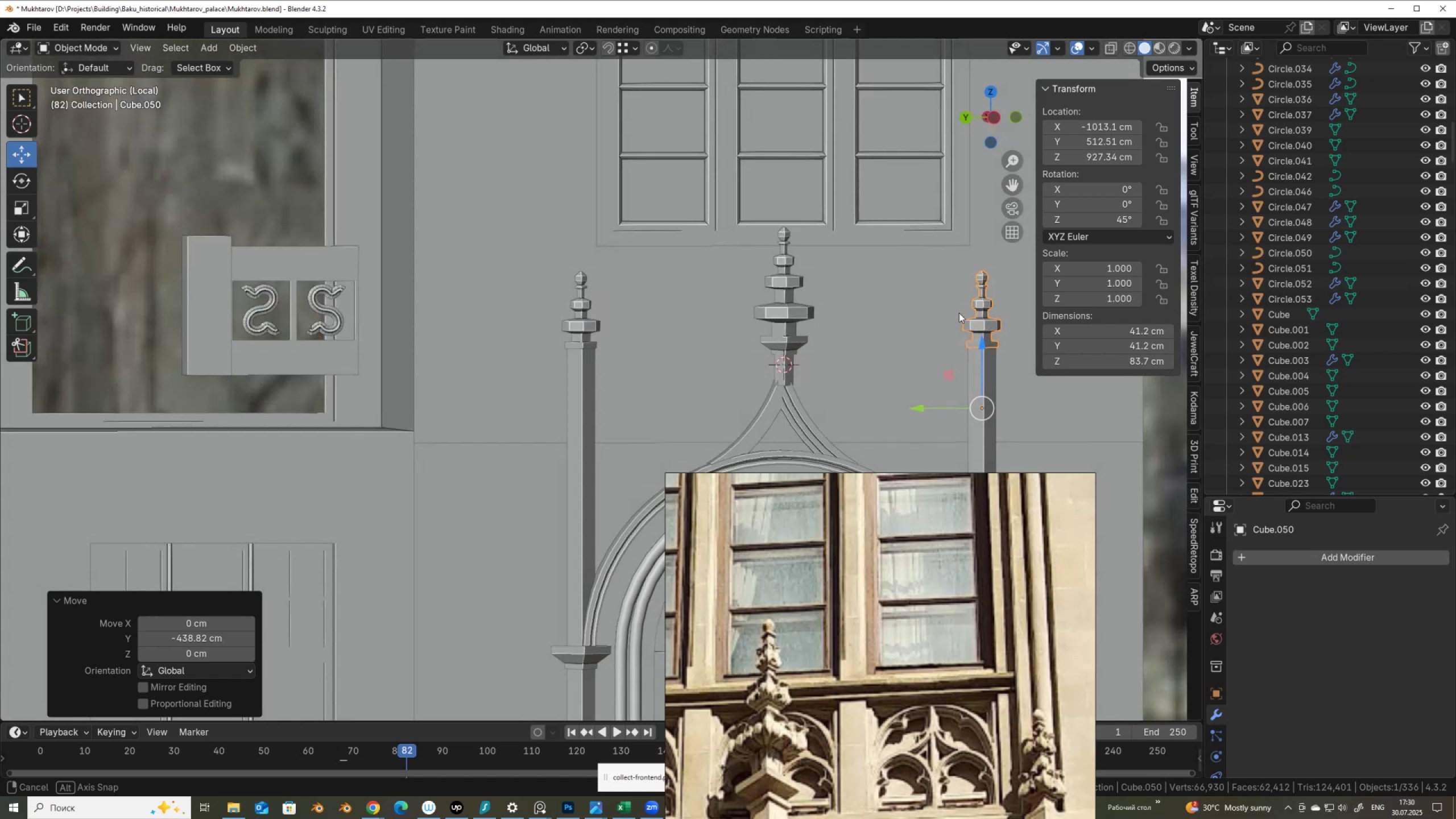 
hold_key(key=ControlLeft, duration=0.94)
 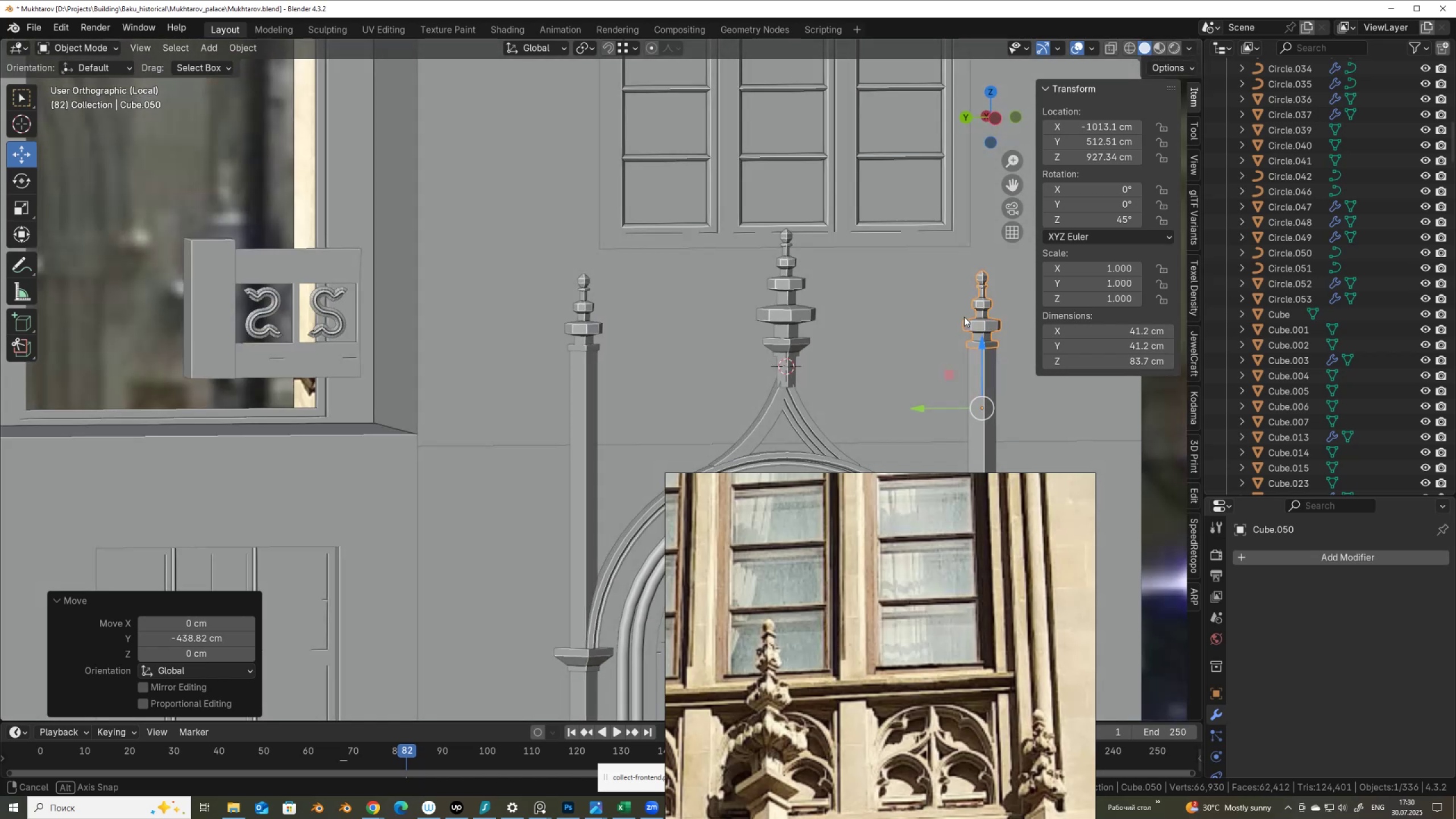 
scroll: coordinate [806, 379], scroll_direction: down, amount: 3.0
 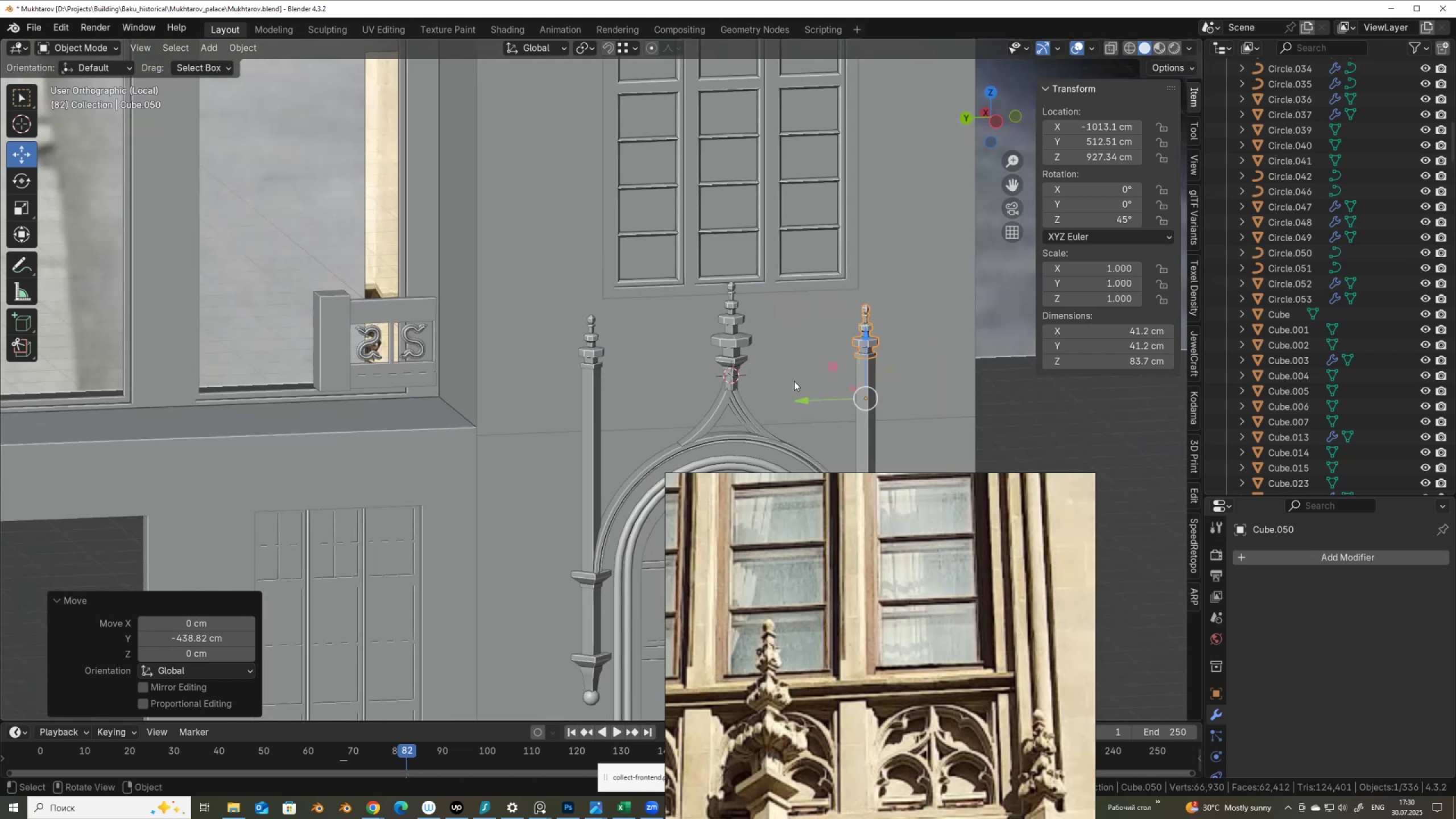 
hold_key(key=ShiftLeft, duration=0.43)
 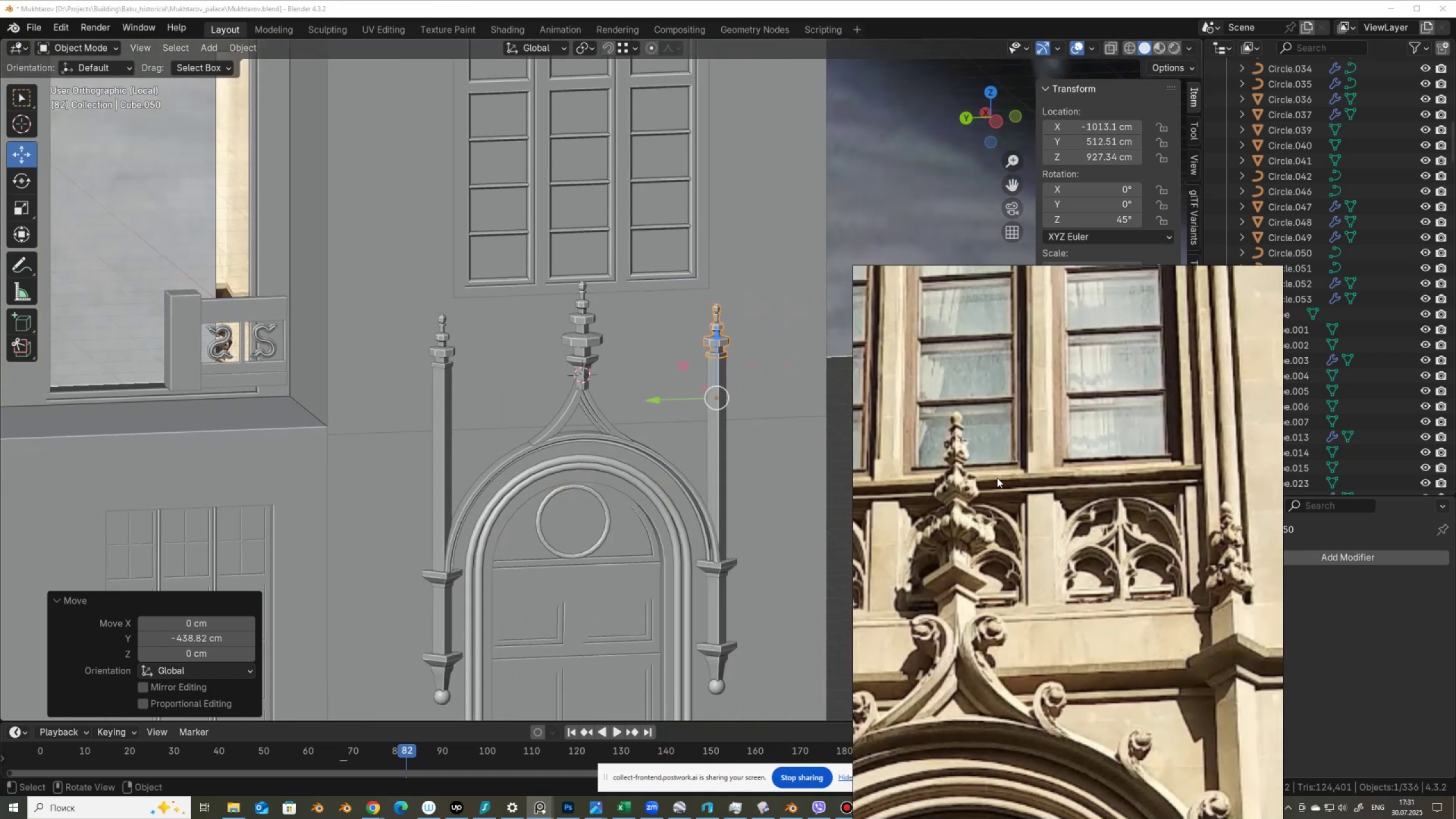 
scroll: coordinate [1075, 532], scroll_direction: down, amount: 5.0
 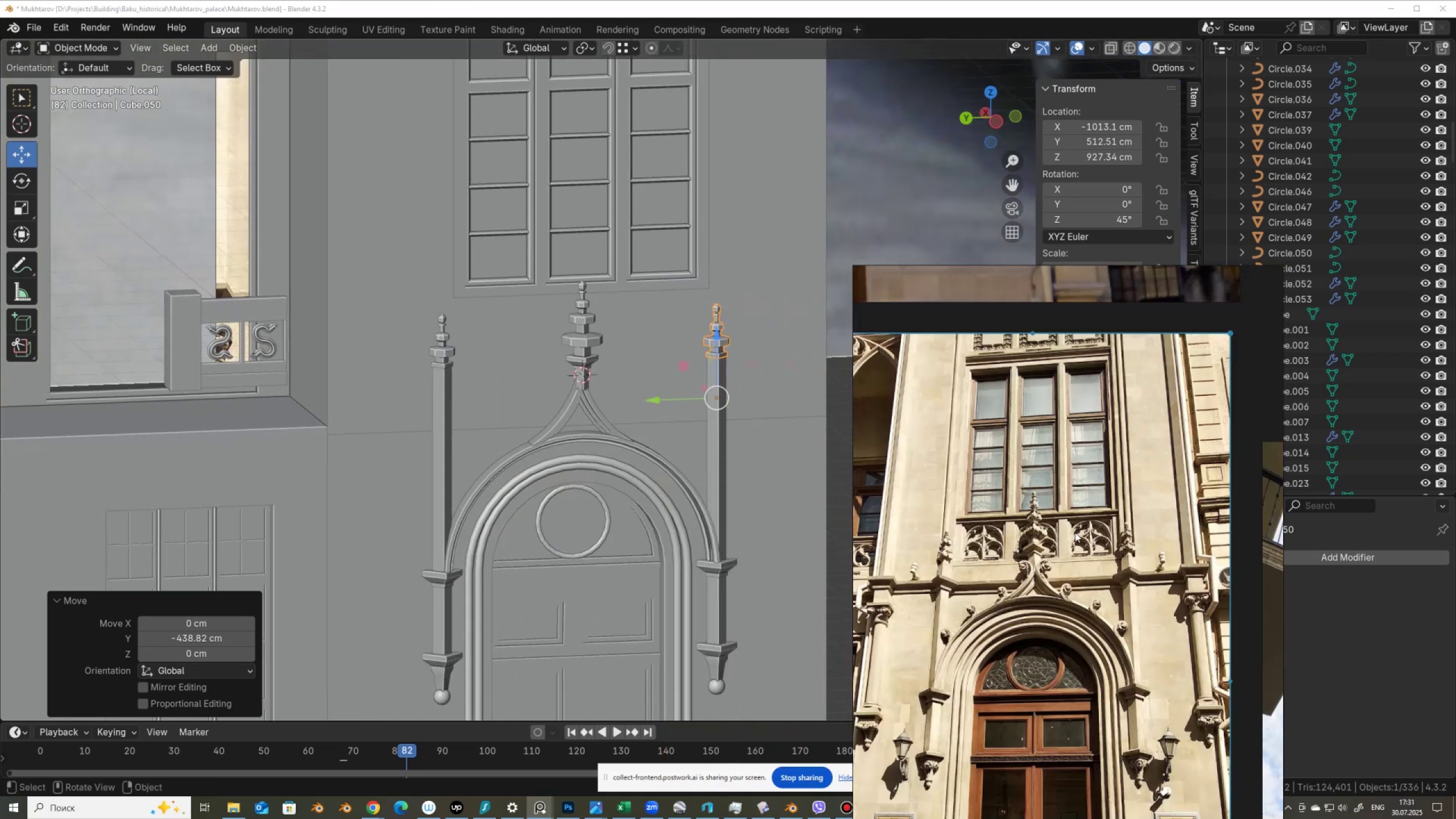 
scroll: coordinate [976, 559], scroll_direction: up, amount: 3.0
 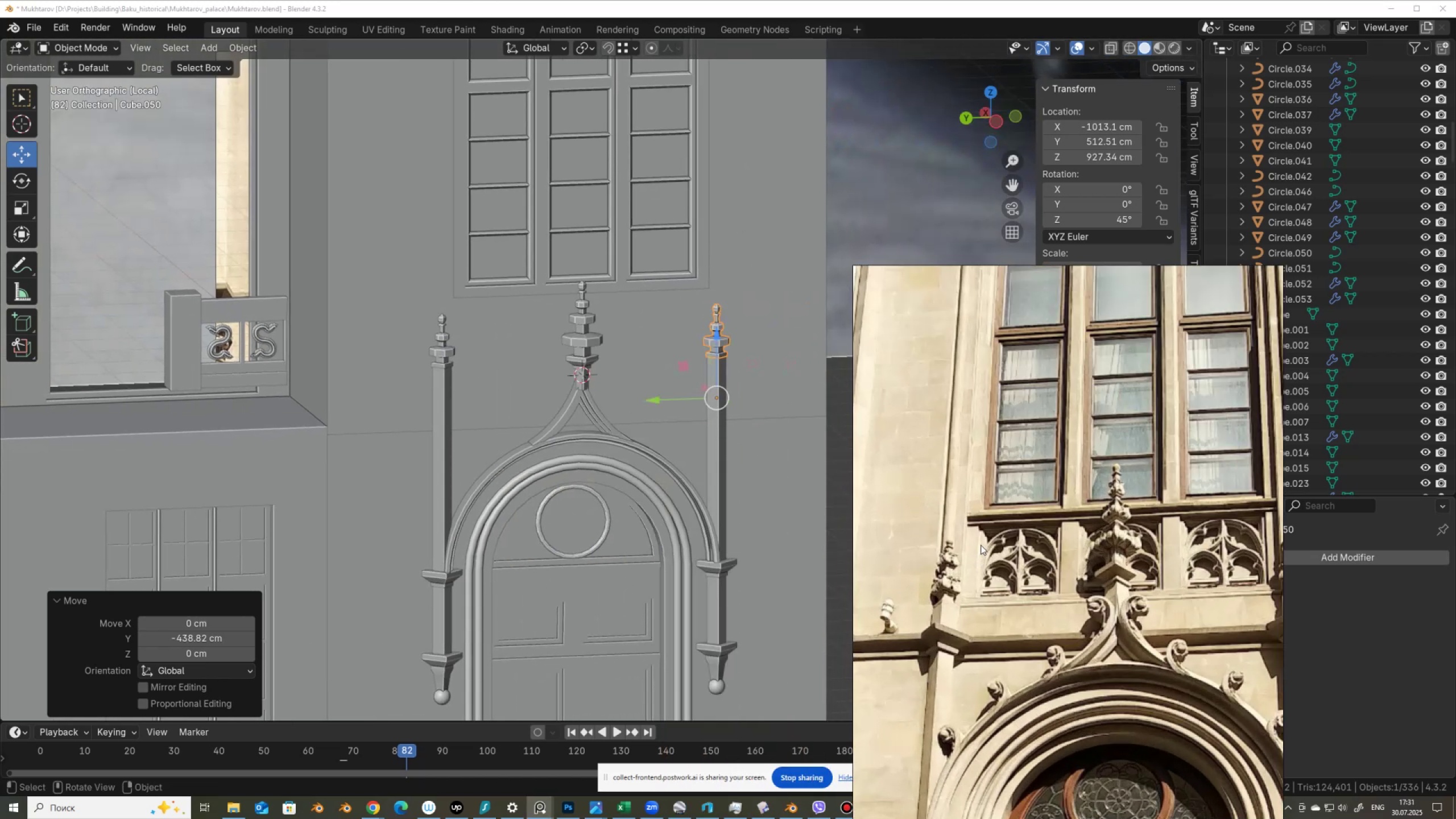 
scroll: coordinate [538, 402], scroll_direction: down, amount: 11.0
 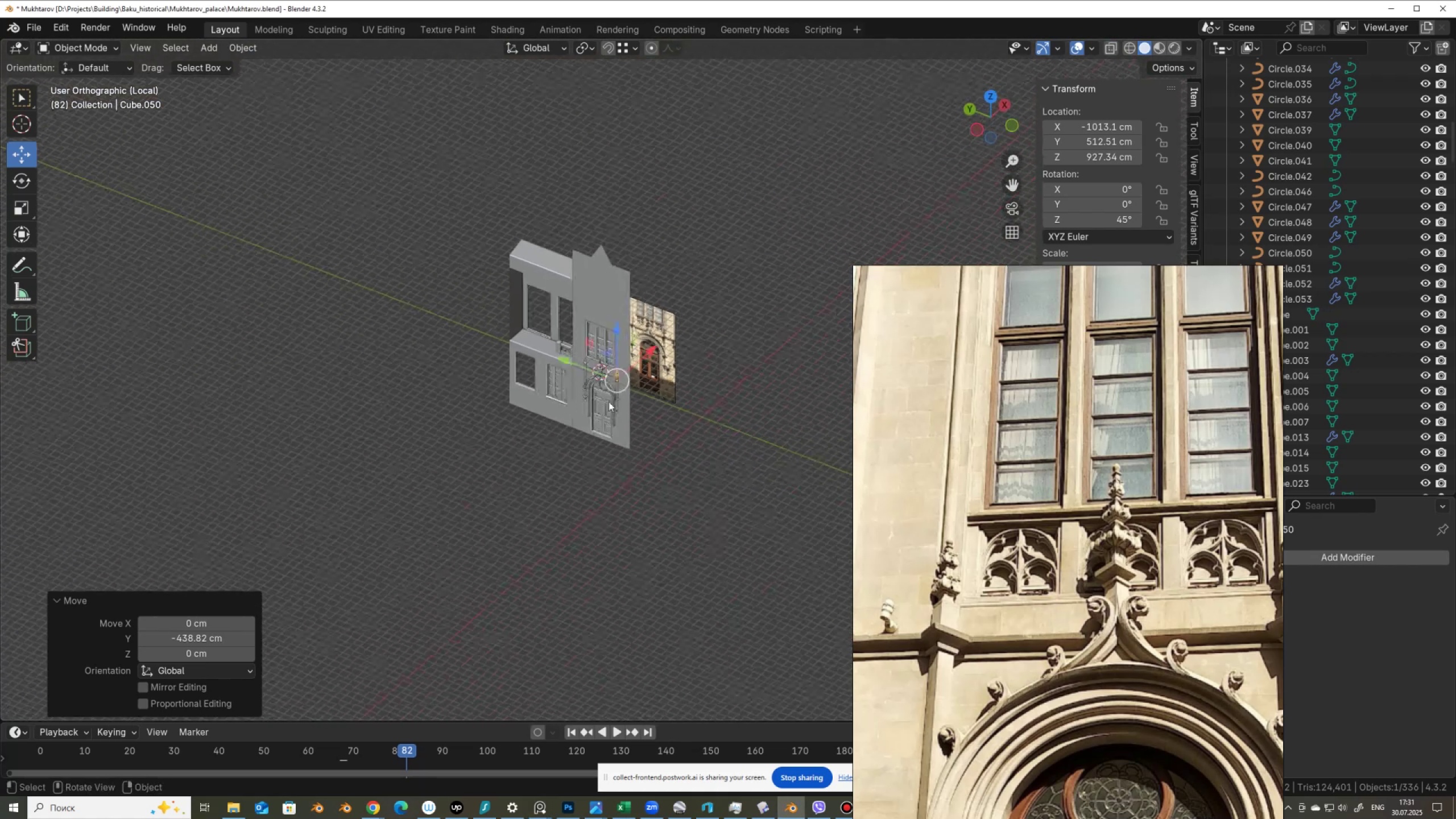 
hold_key(key=ShiftLeft, duration=0.43)
 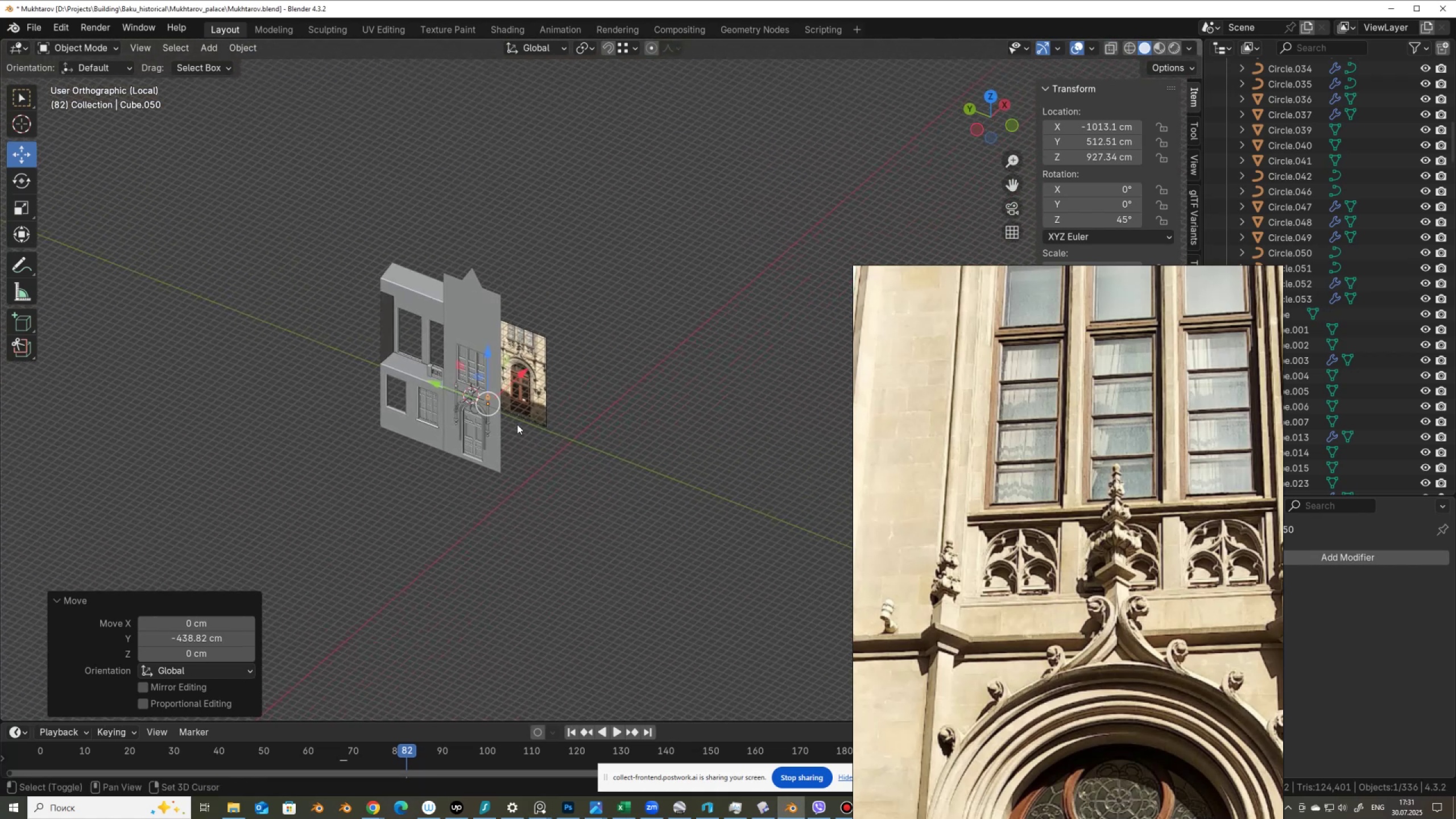 
scroll: coordinate [518, 425], scroll_direction: up, amount: 3.0
 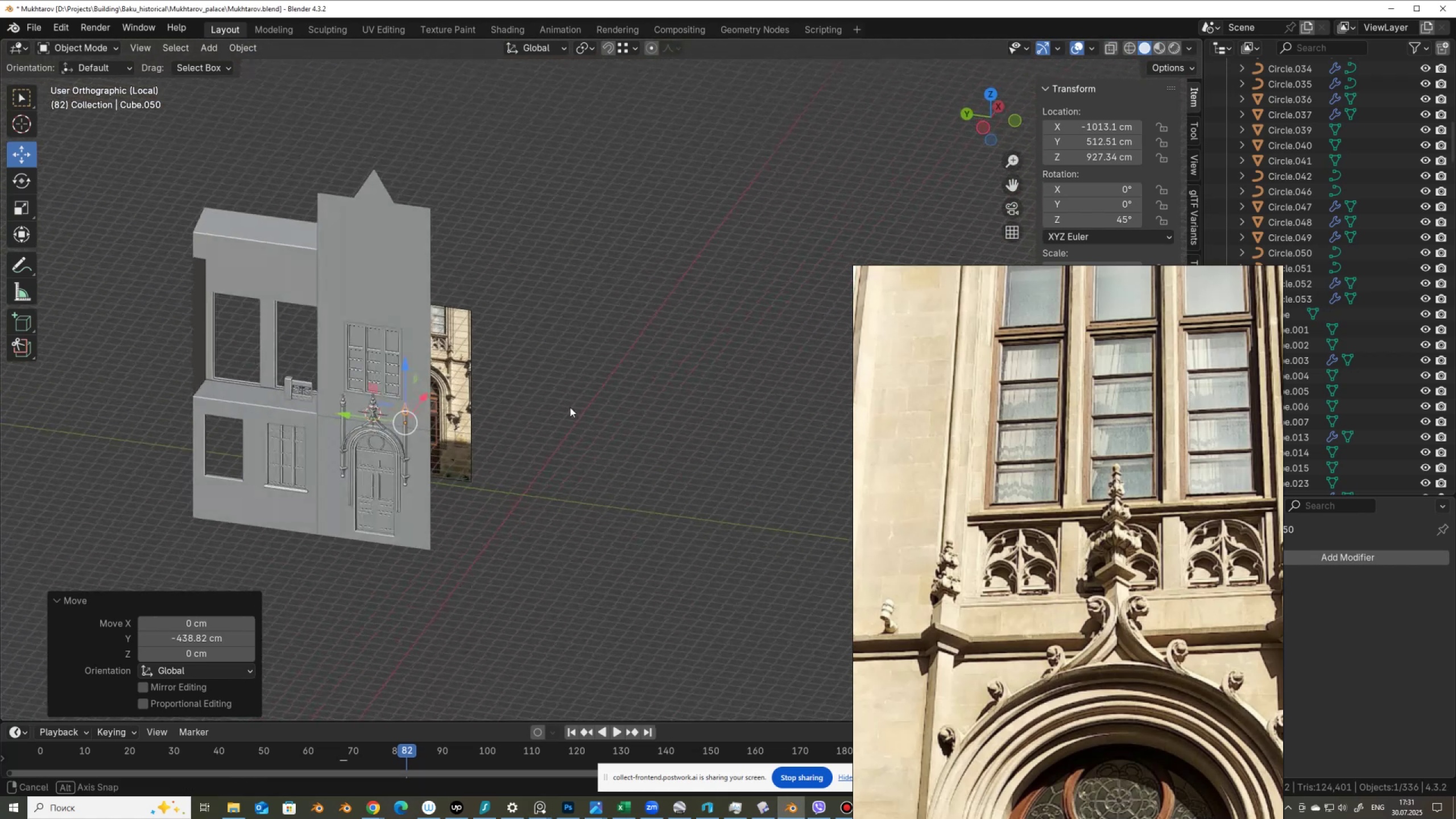 
scroll: coordinate [1010, 511], scroll_direction: down, amount: 9.0
 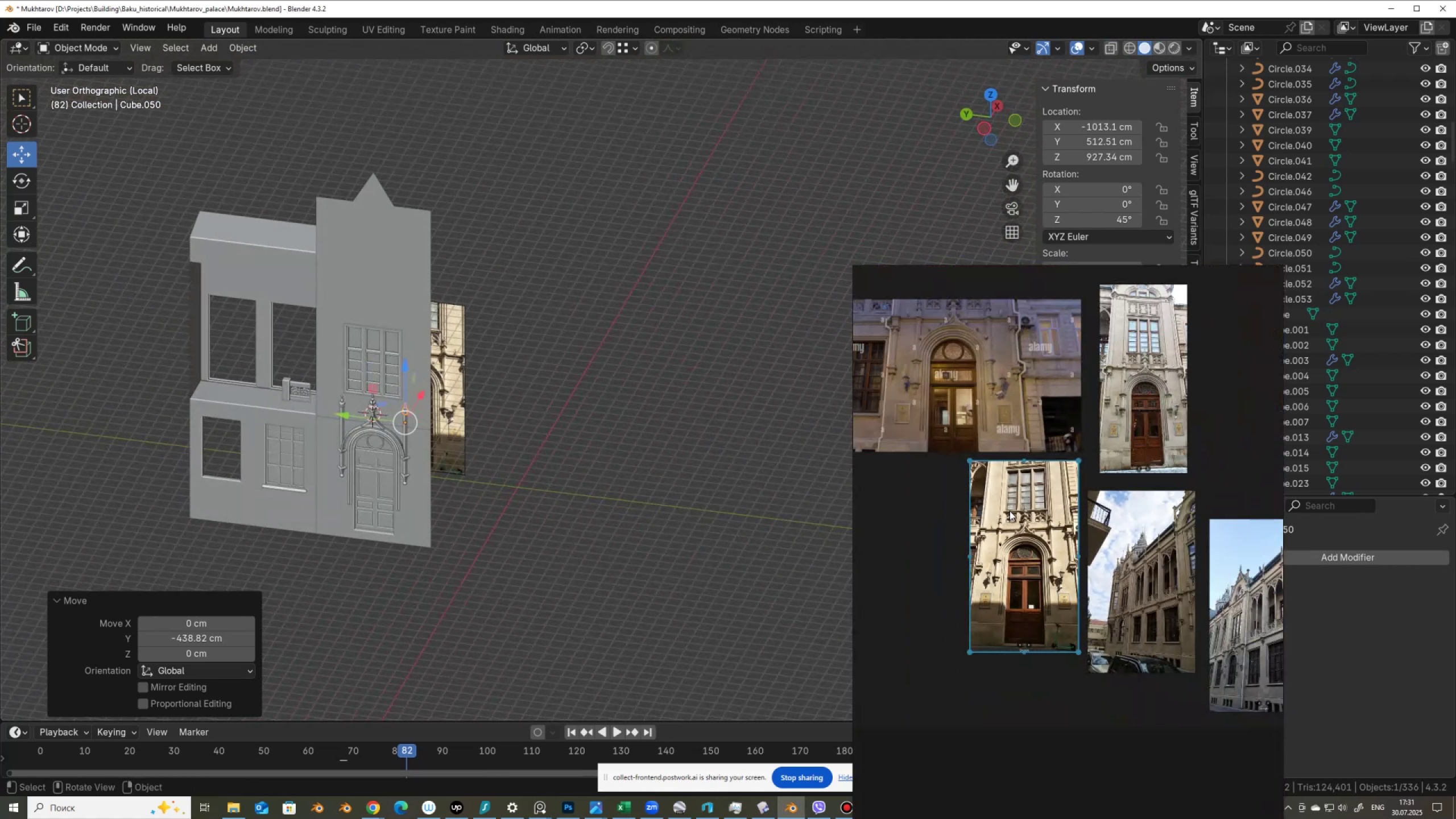 
scroll: coordinate [1131, 480], scroll_direction: up, amount: 9.0
 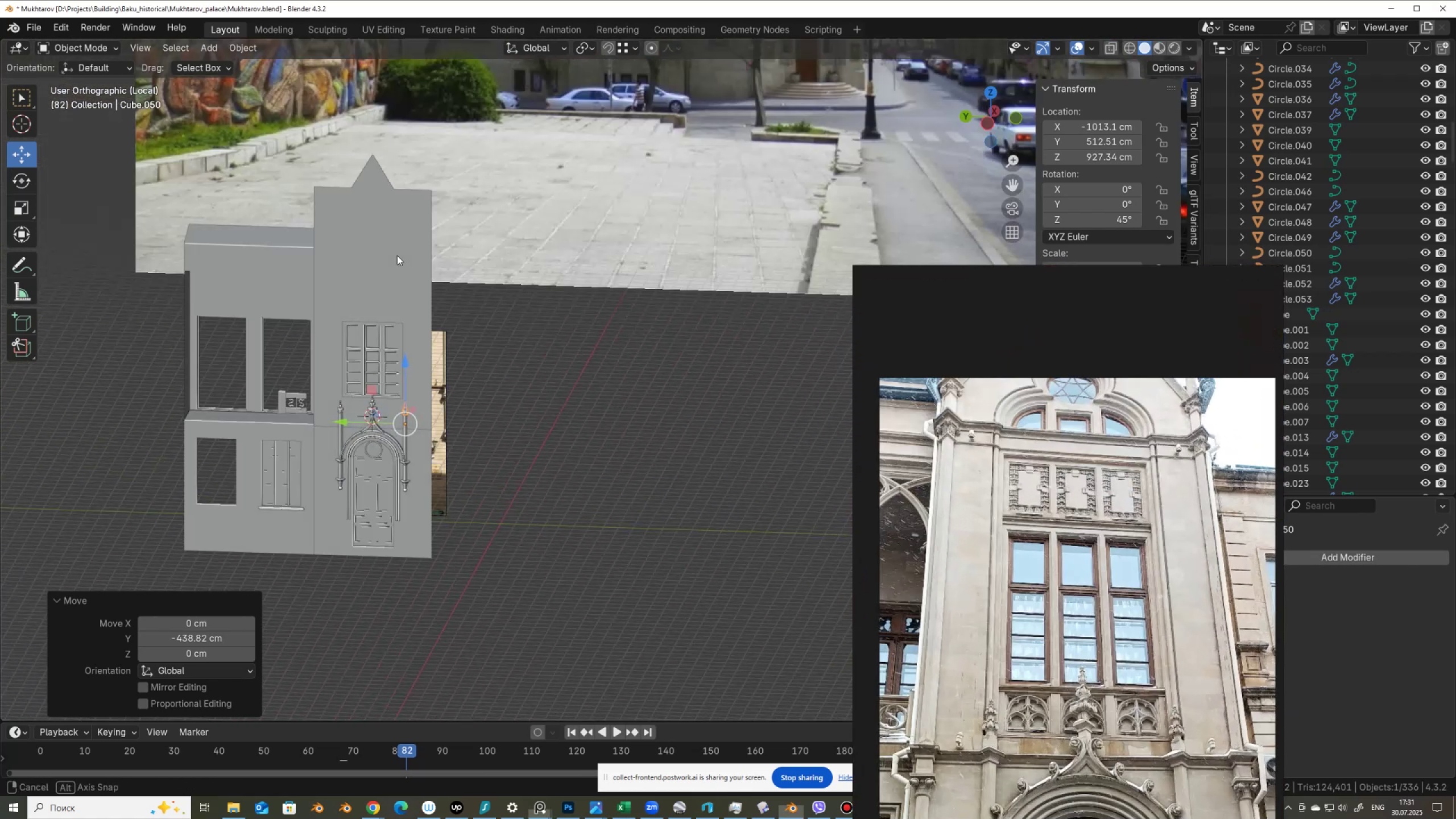 
key(Control+ControlLeft)
 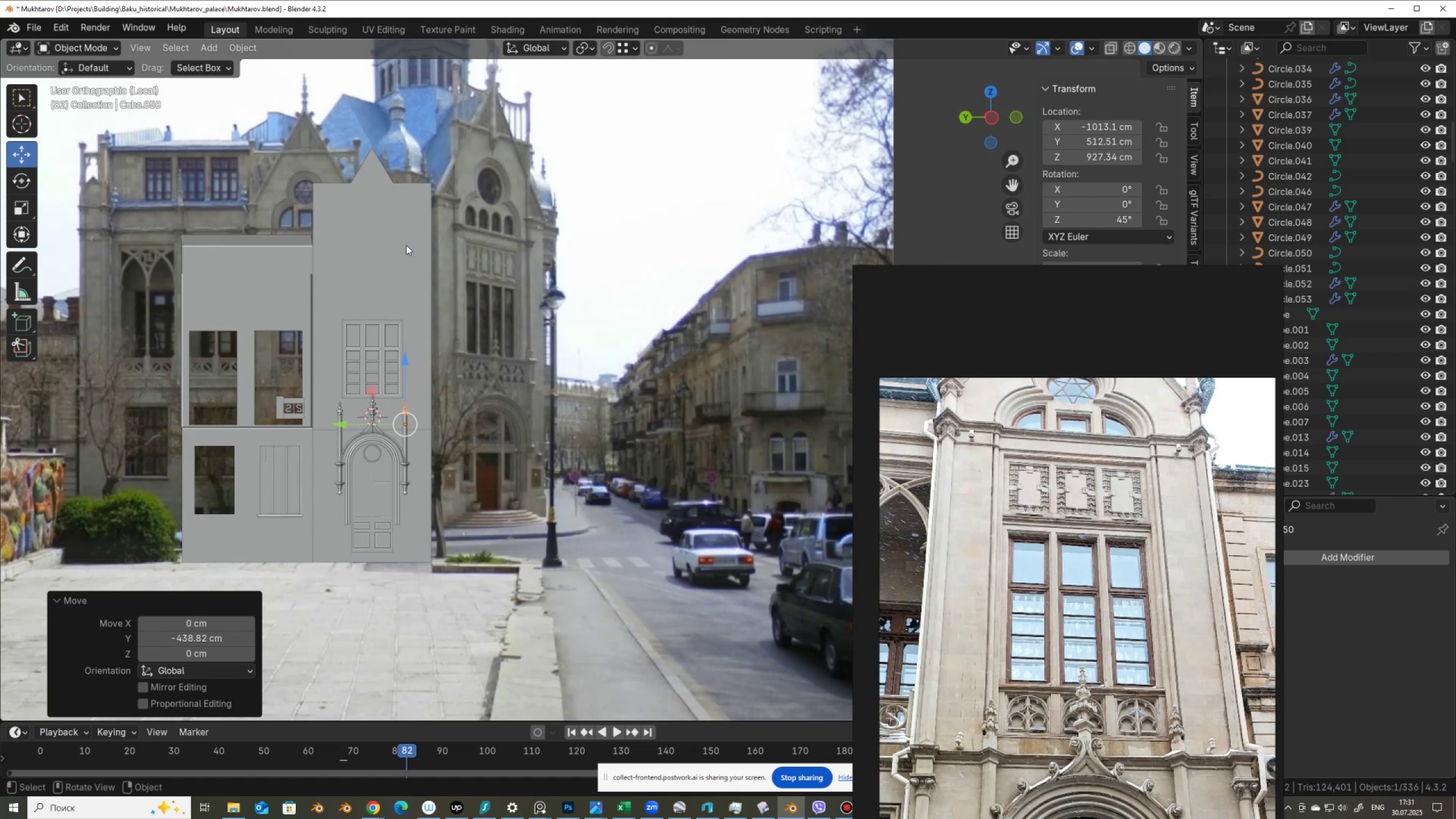 
hold_key(key=ShiftLeft, duration=0.62)
 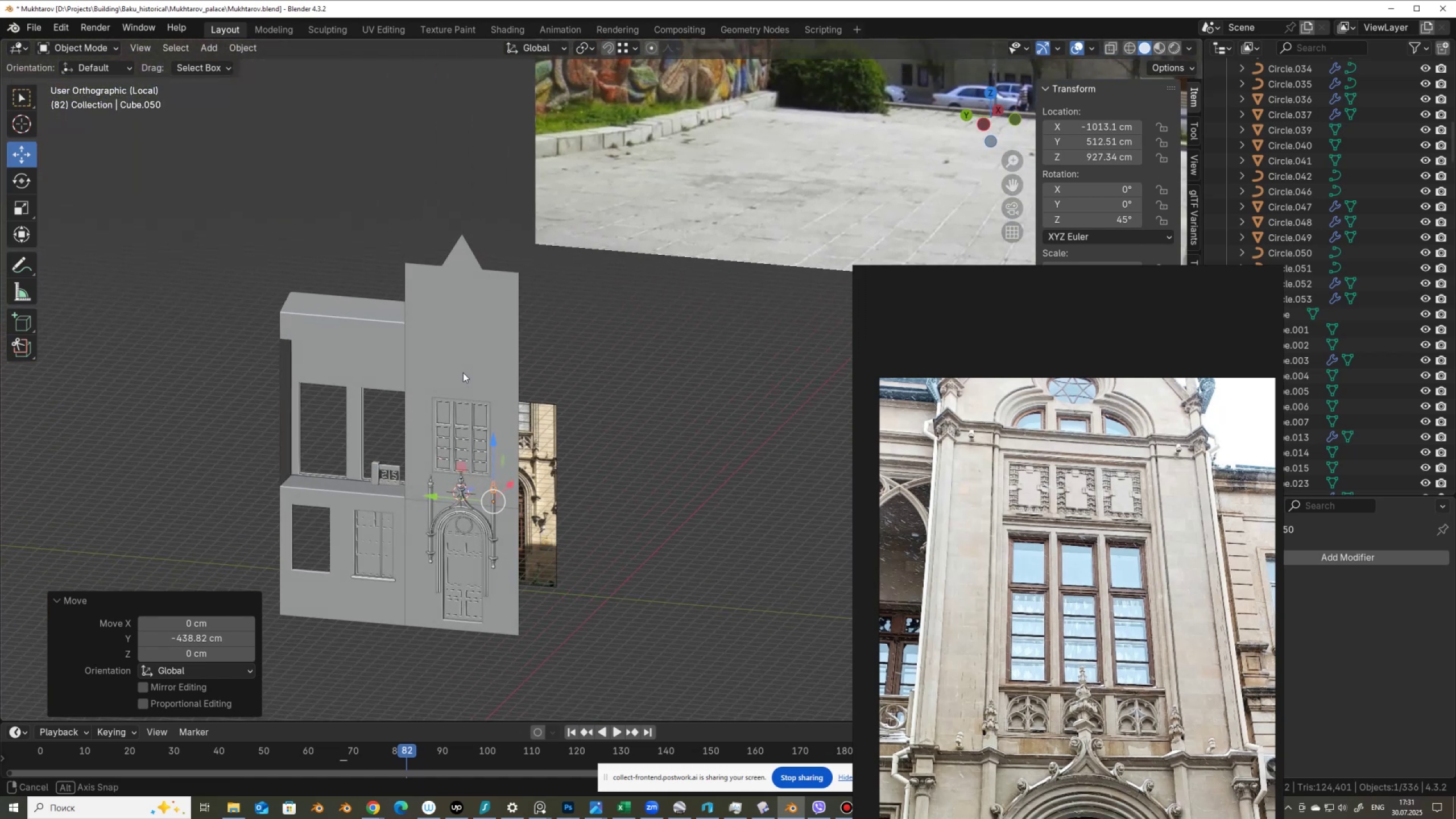 
key(Control+ControlLeft)
 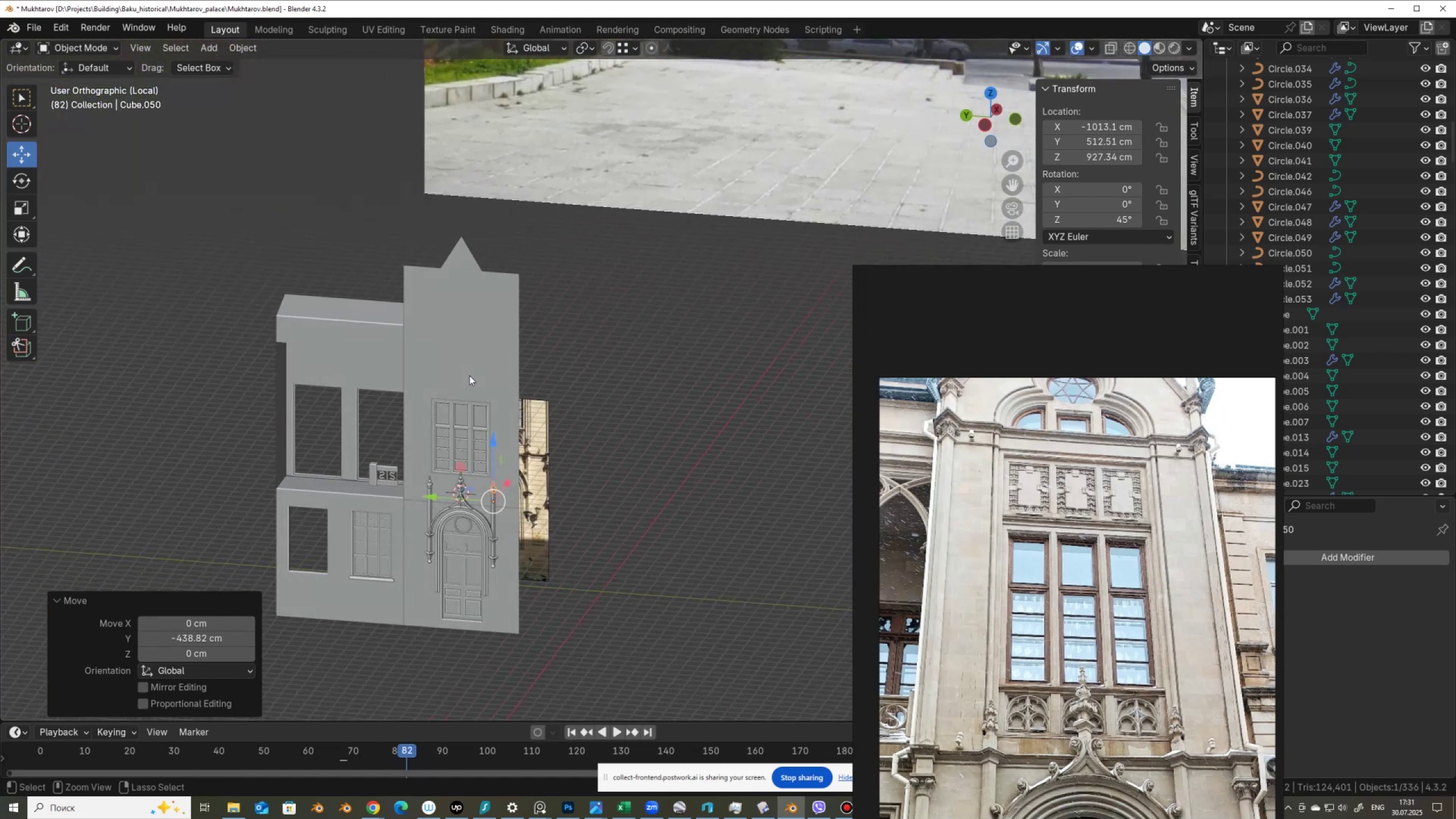 
key(Control+S)
 